 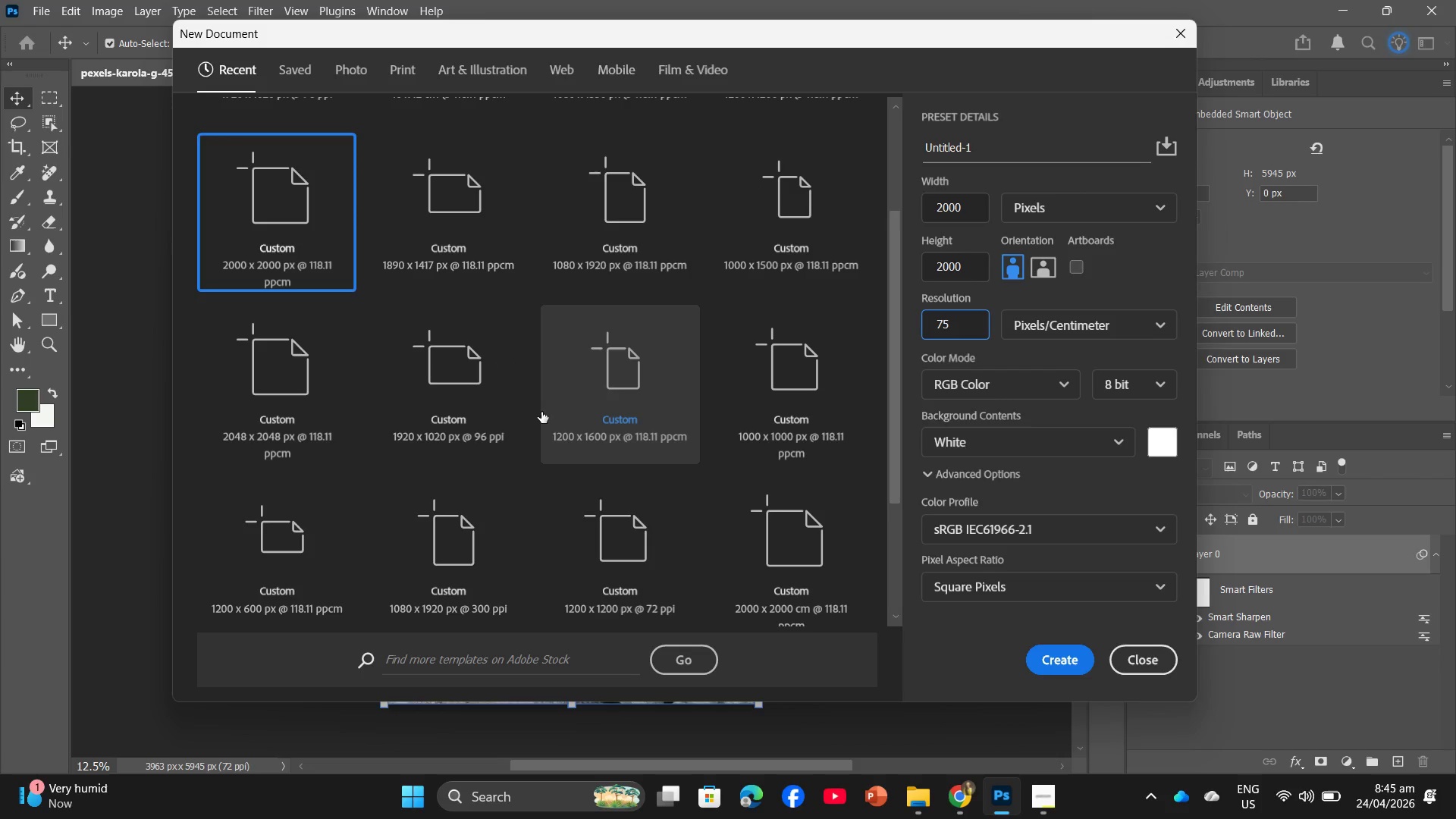 
scroll: coordinate [541, 412], scroll_direction: down, amount: 2.0
 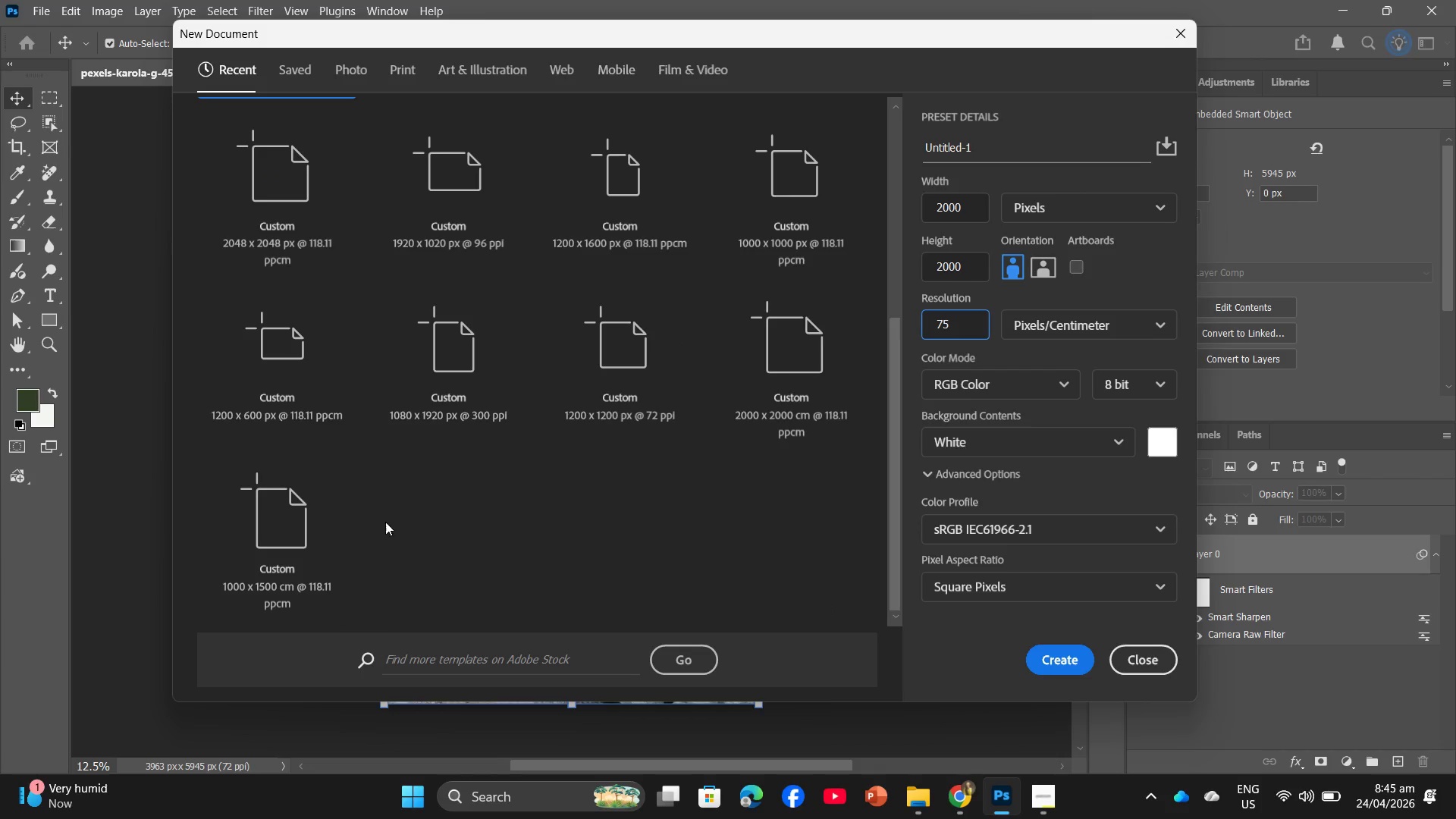 
scroll: coordinate [364, 505], scroll_direction: up, amount: 4.0
 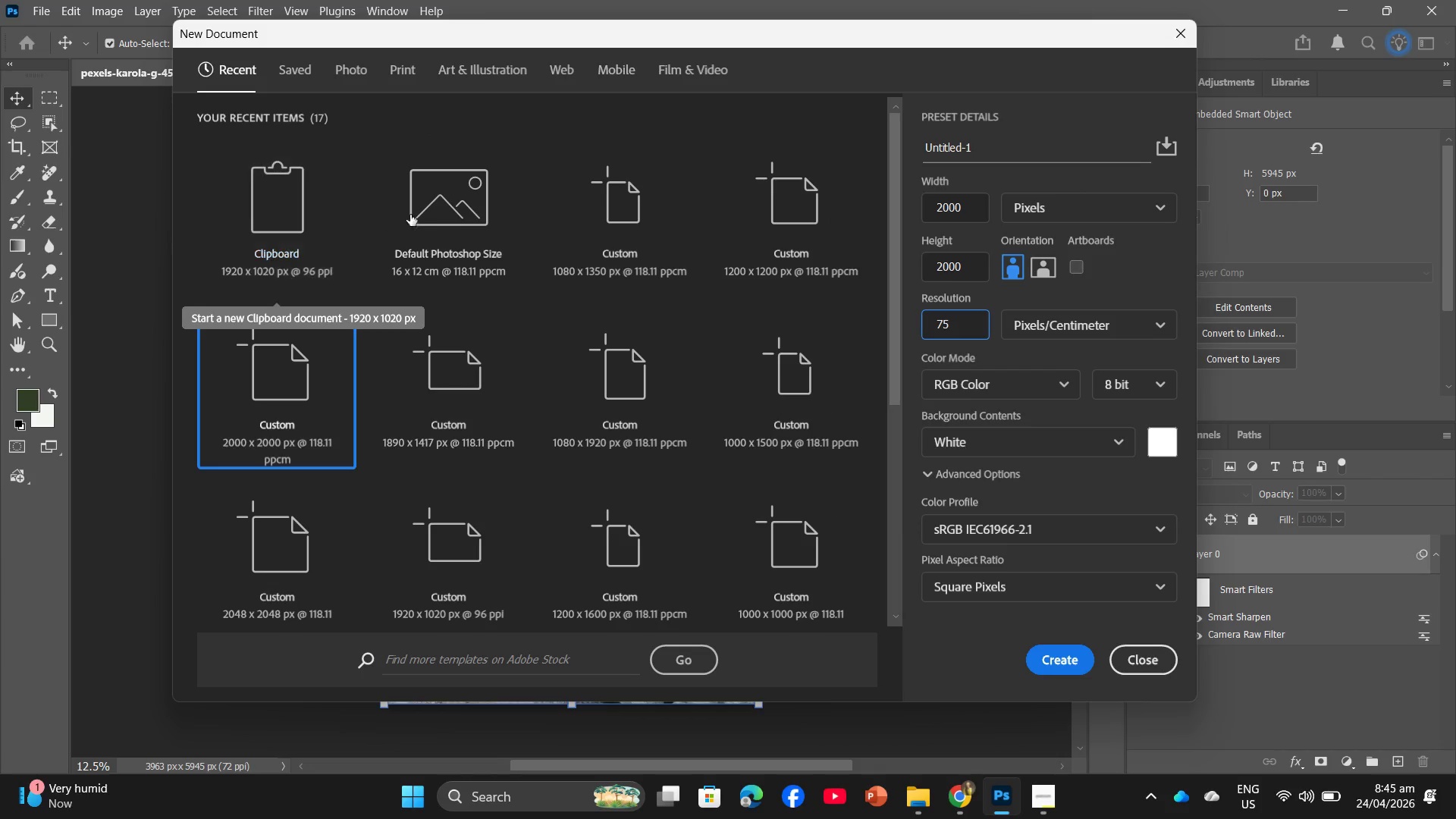 
left_click([425, 213])
 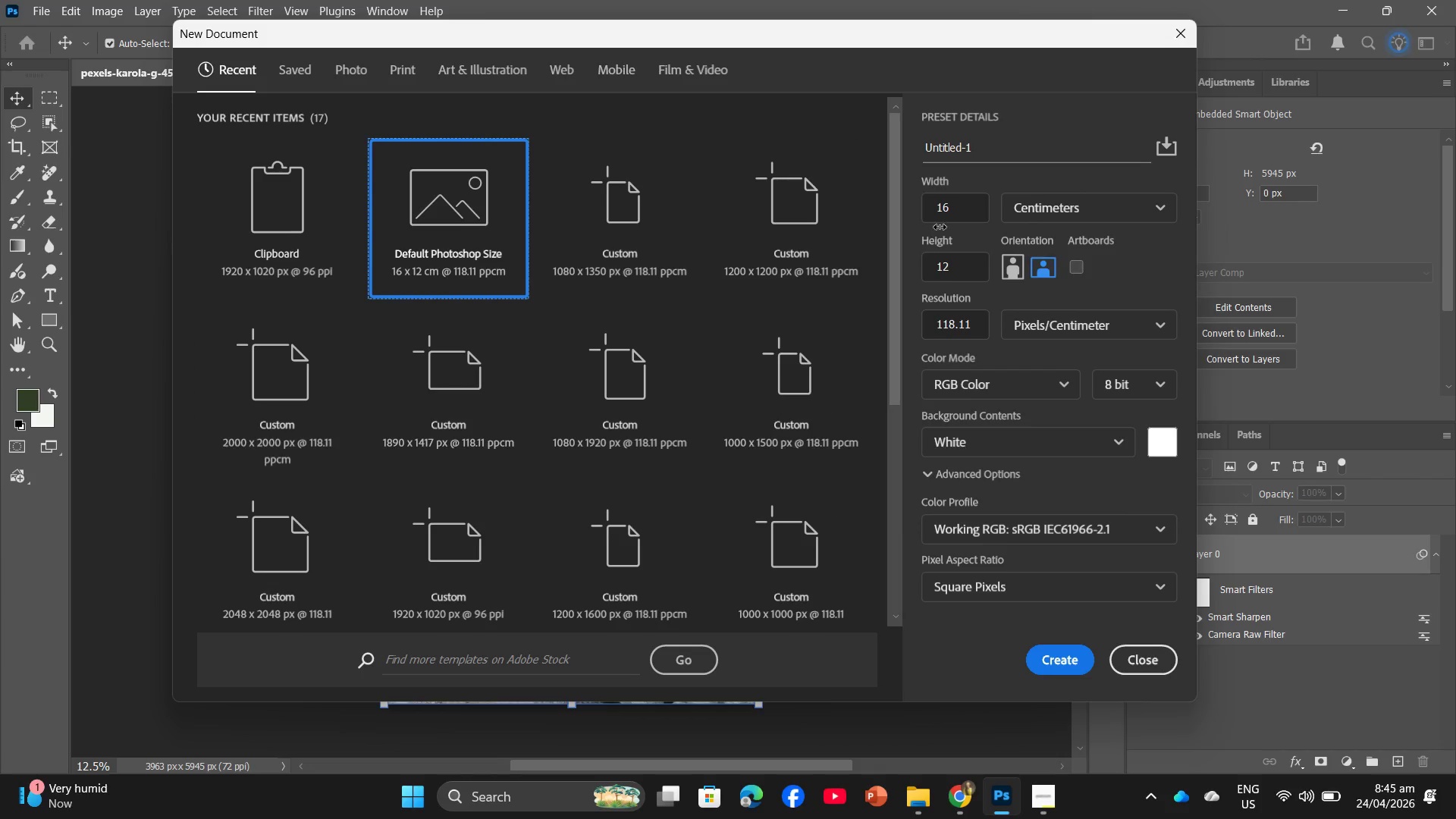 
left_click_drag(start_coordinate=[959, 209], to_coordinate=[926, 213])
 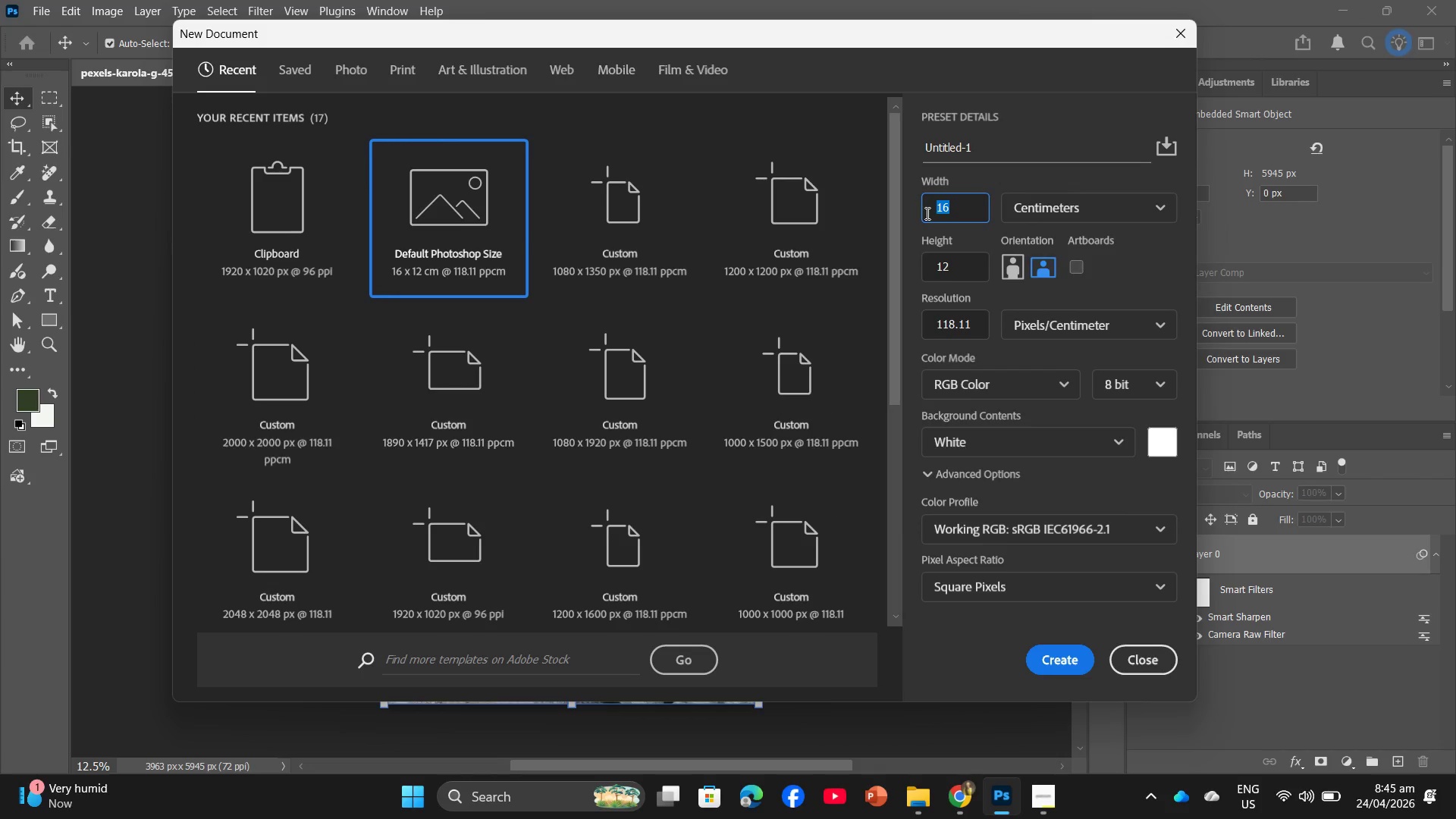 
key(Numpad2)
 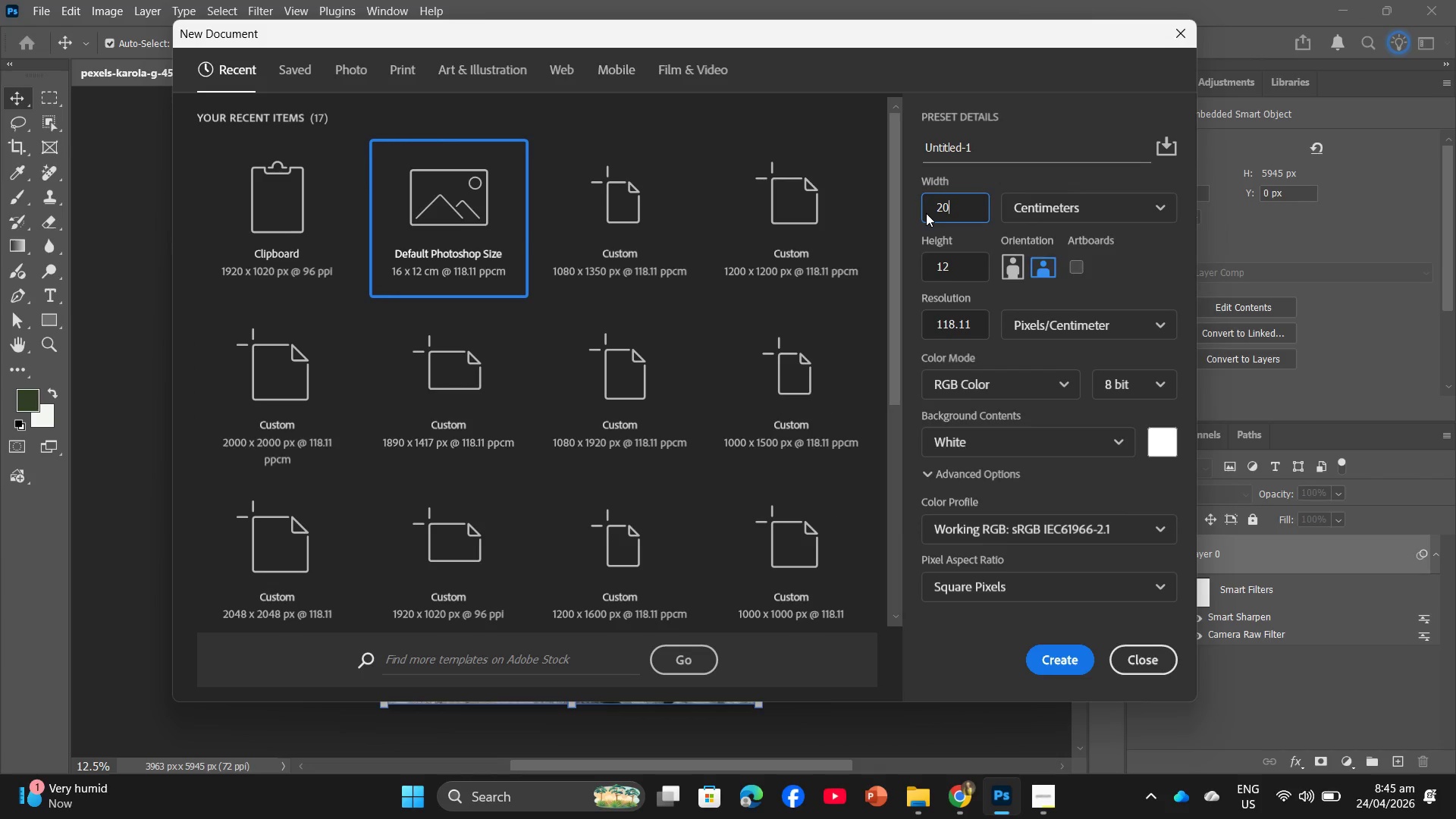 
key(Numpad0)
 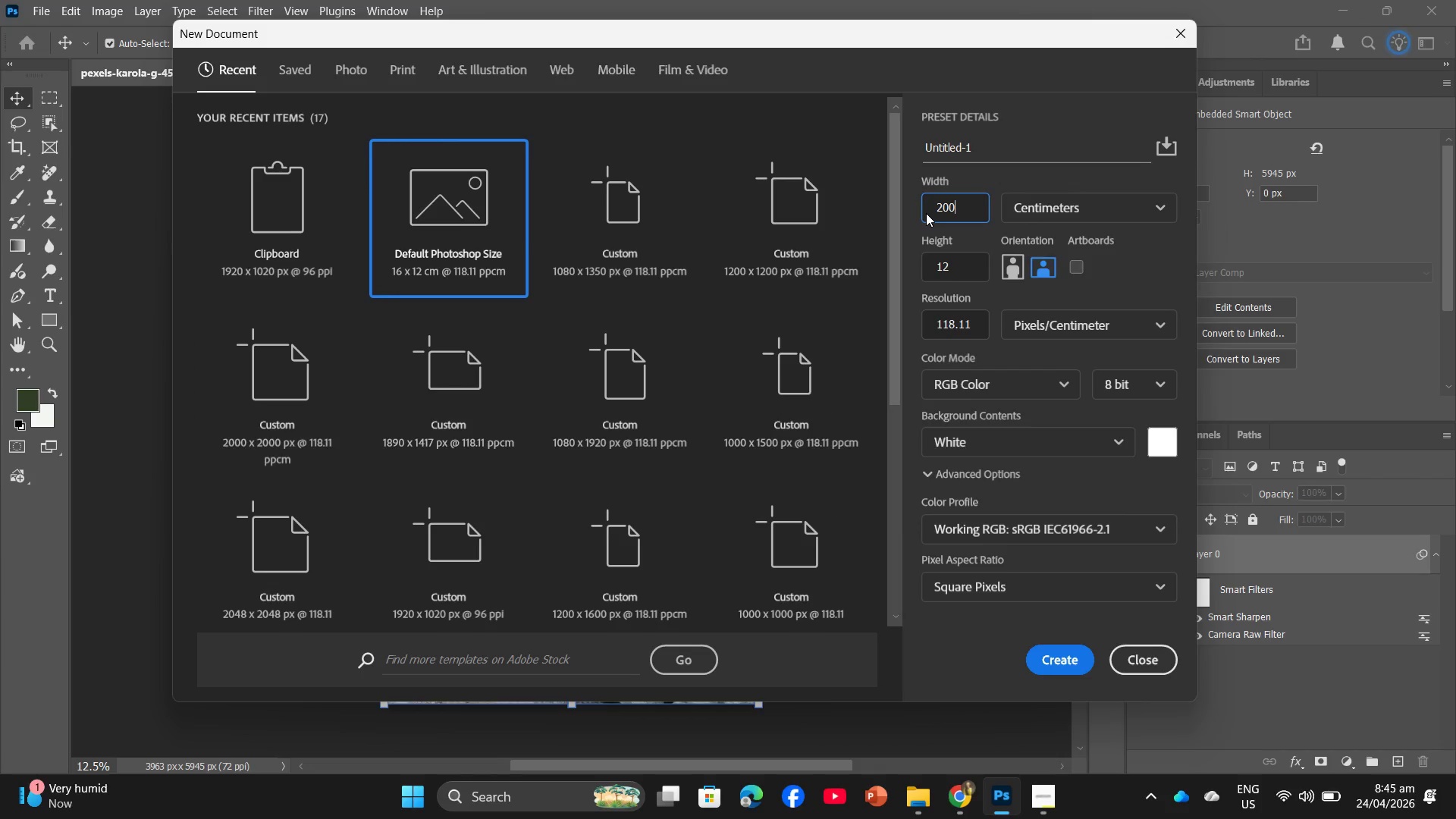 
key(Numpad0)
 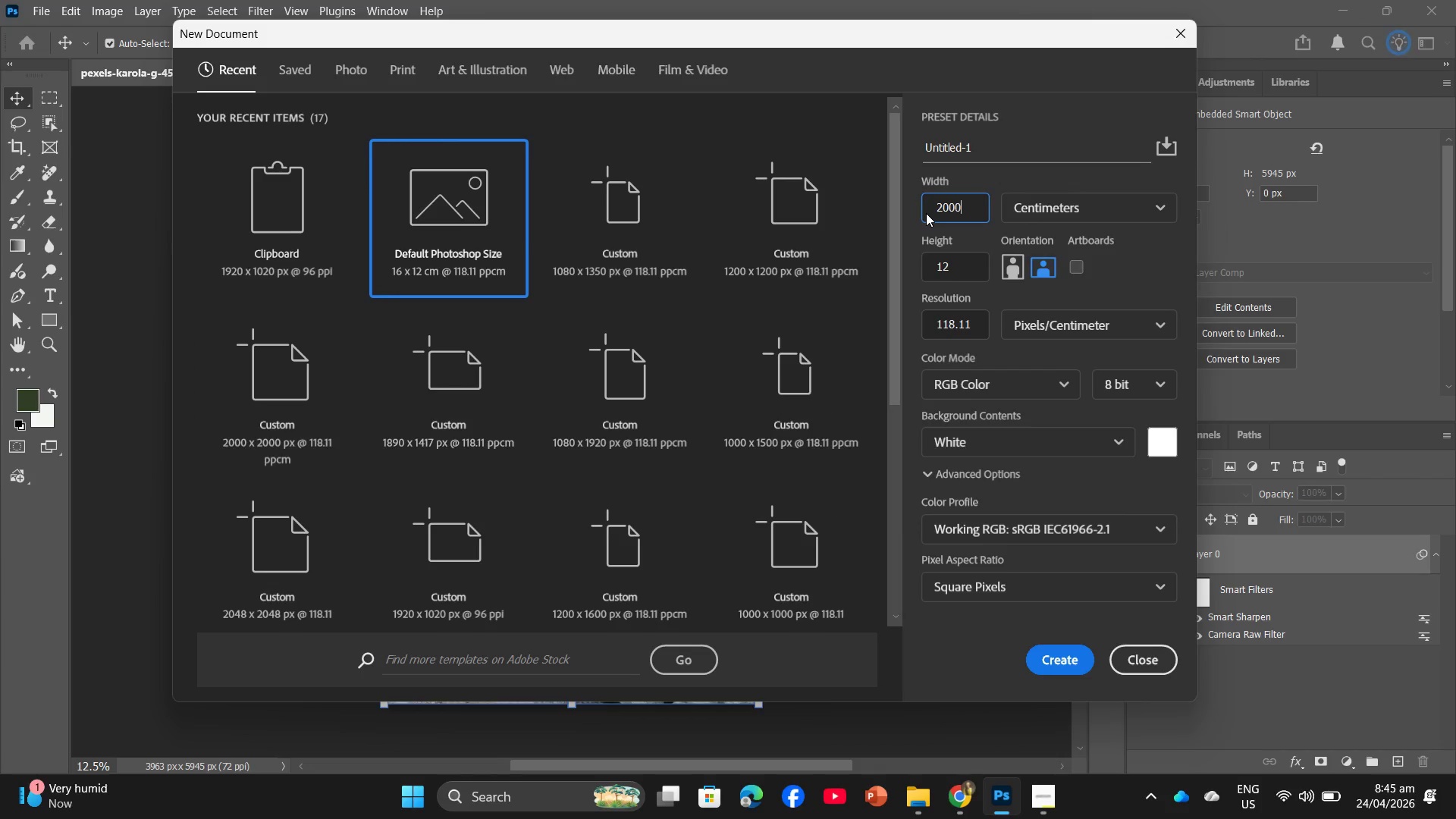 
key(Numpad0)
 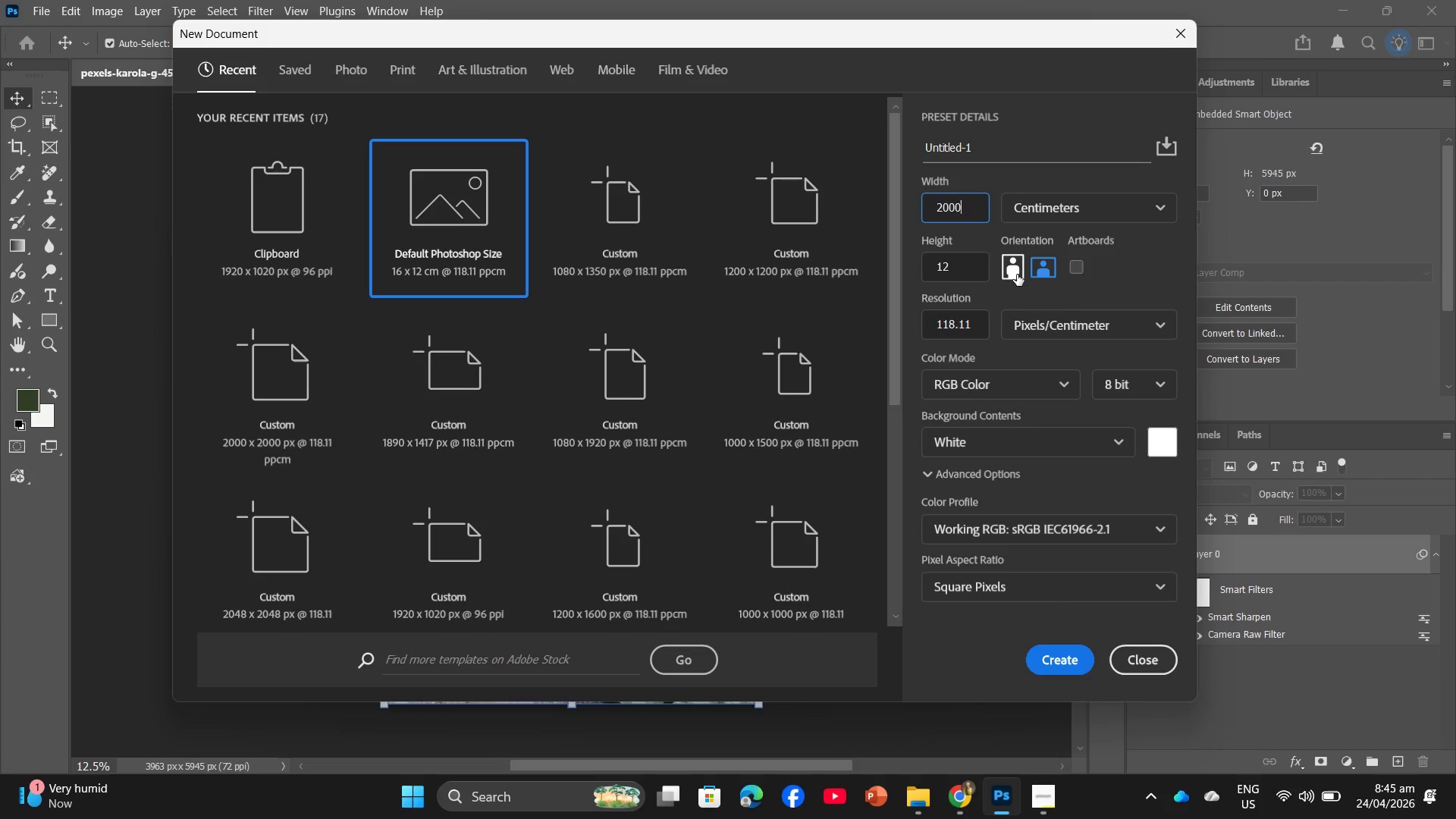 
wait(5.48)
 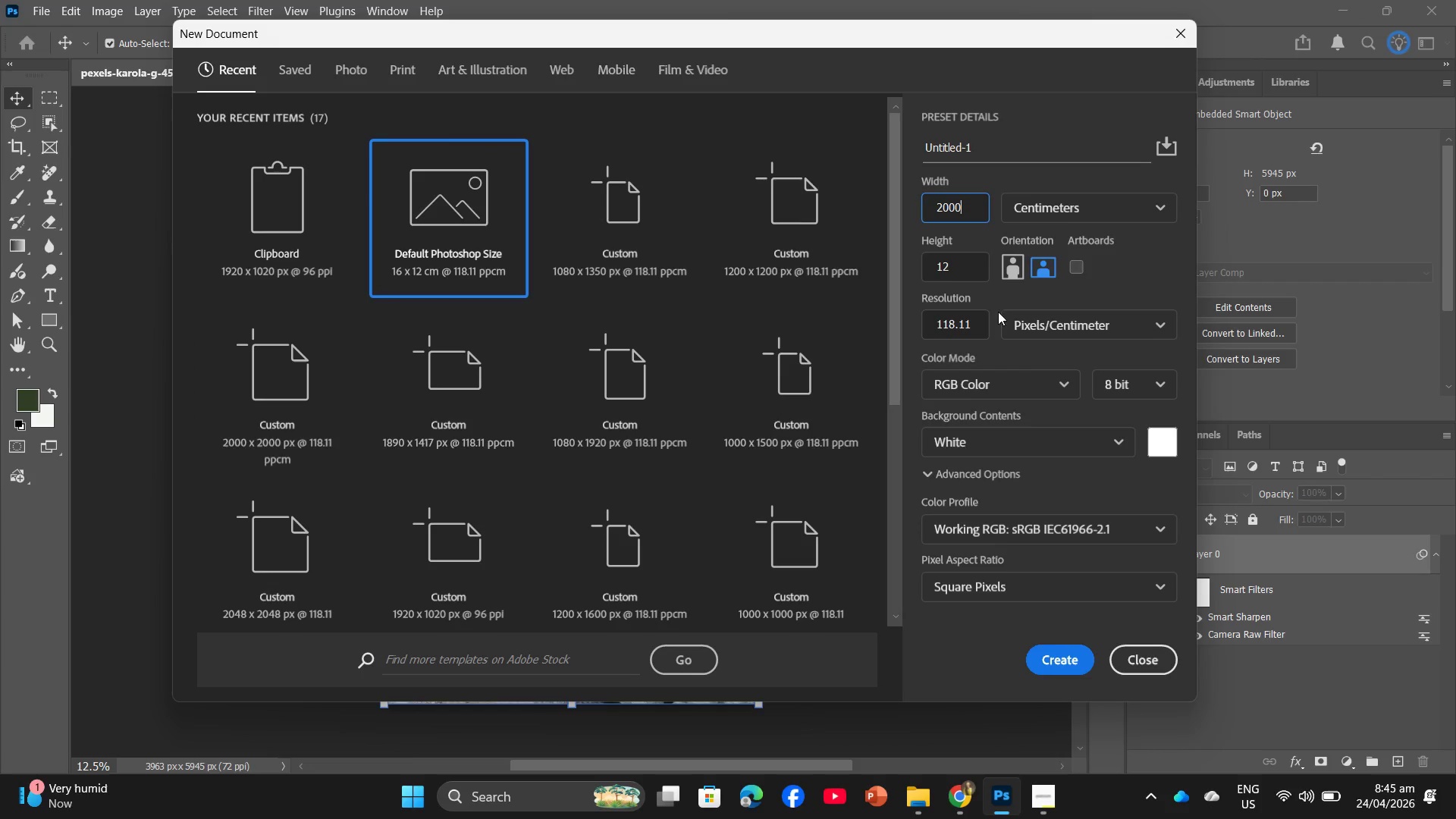 
left_click_drag(start_coordinate=[974, 325], to_coordinate=[877, 327])
 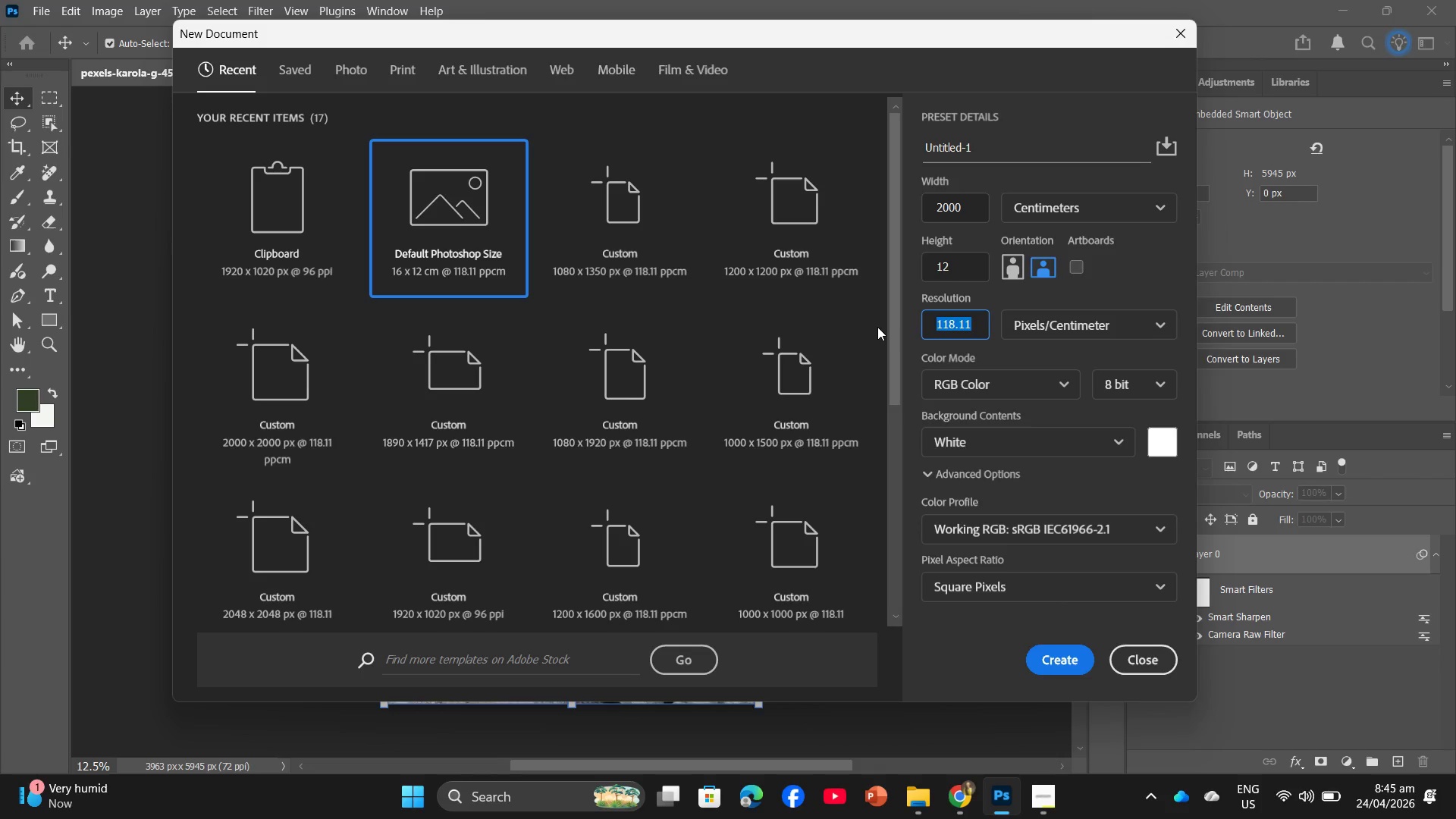 
key(Numpad7)
 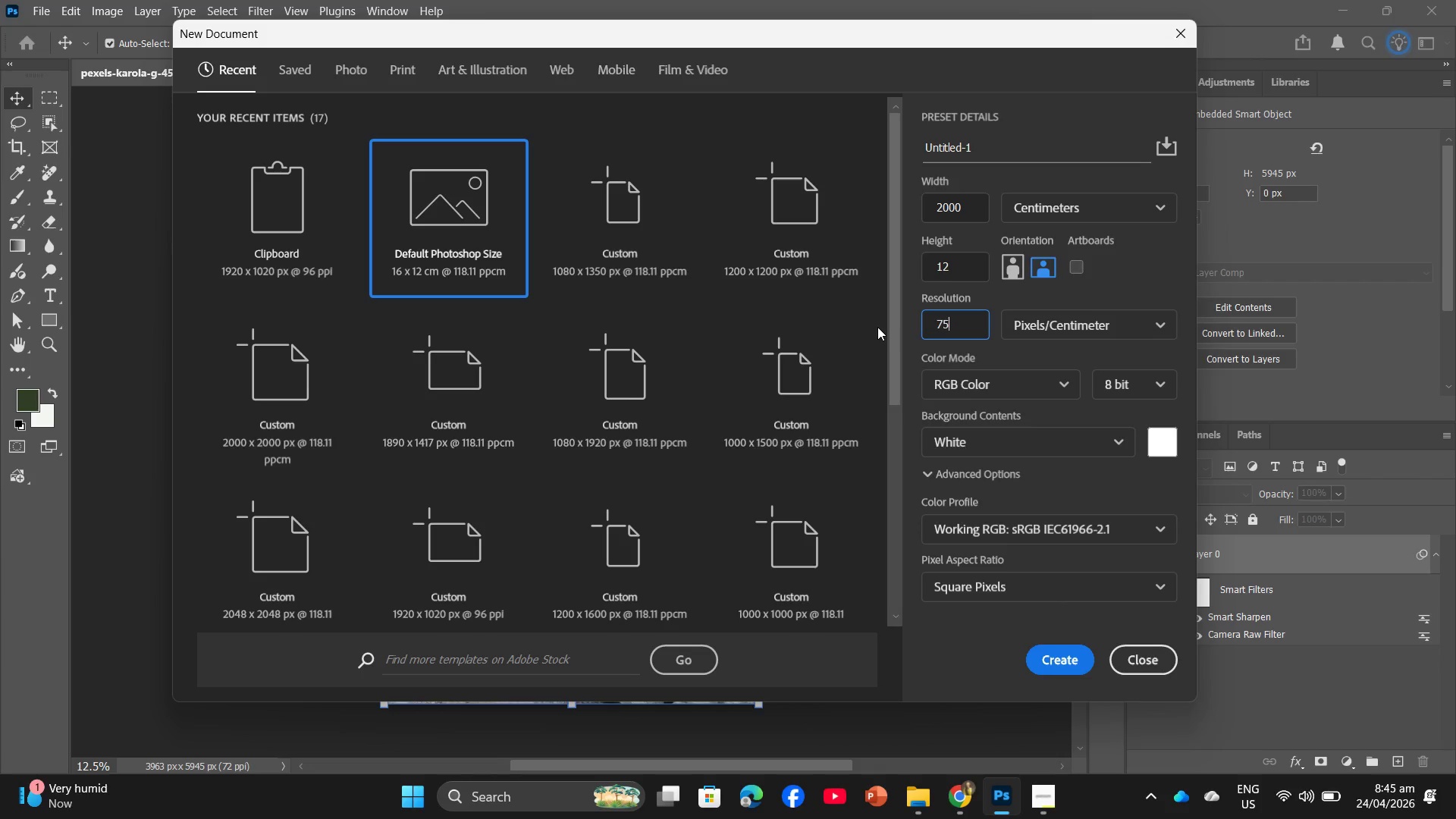 
key(Numpad5)
 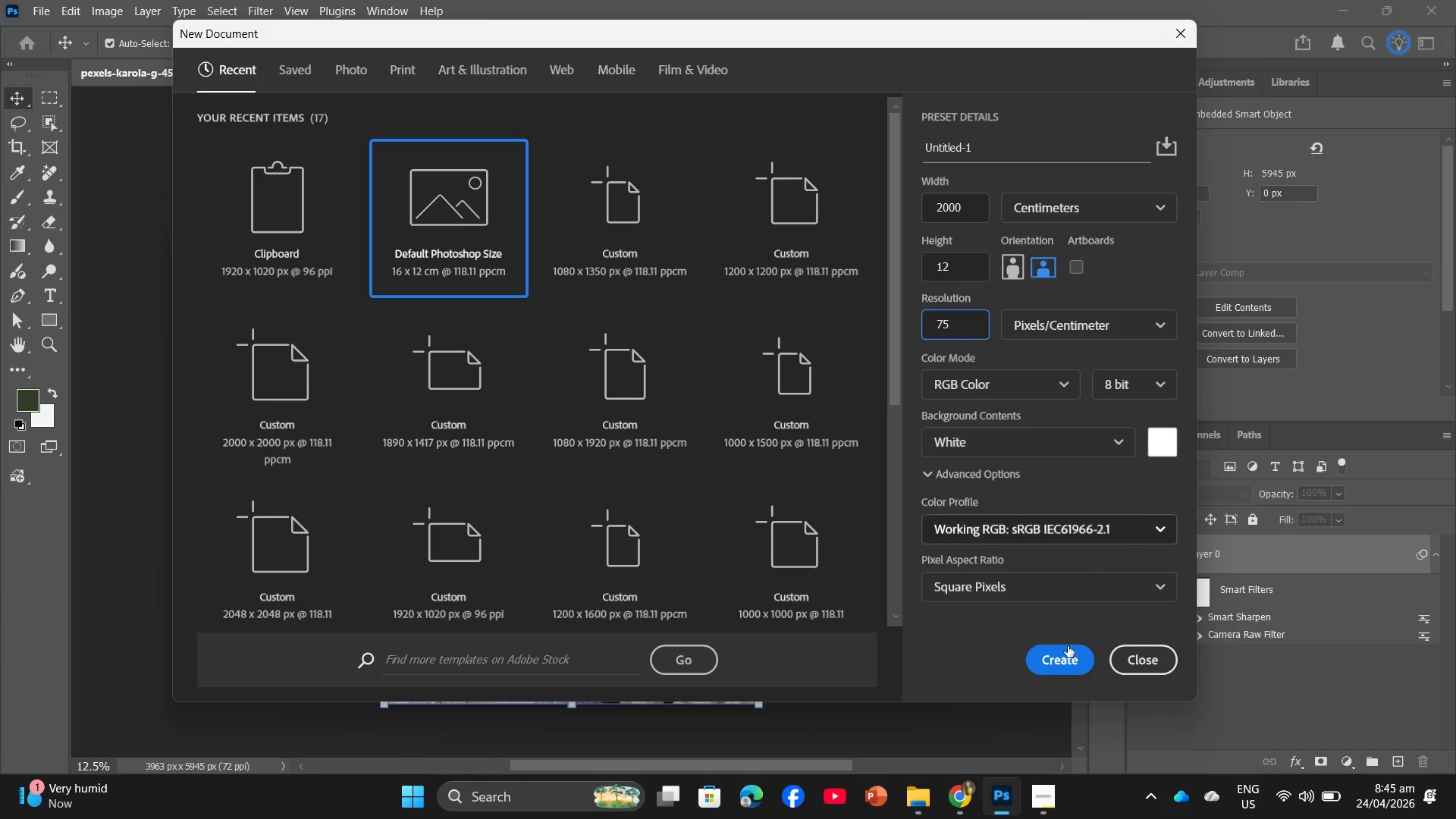 
left_click([1056, 666])
 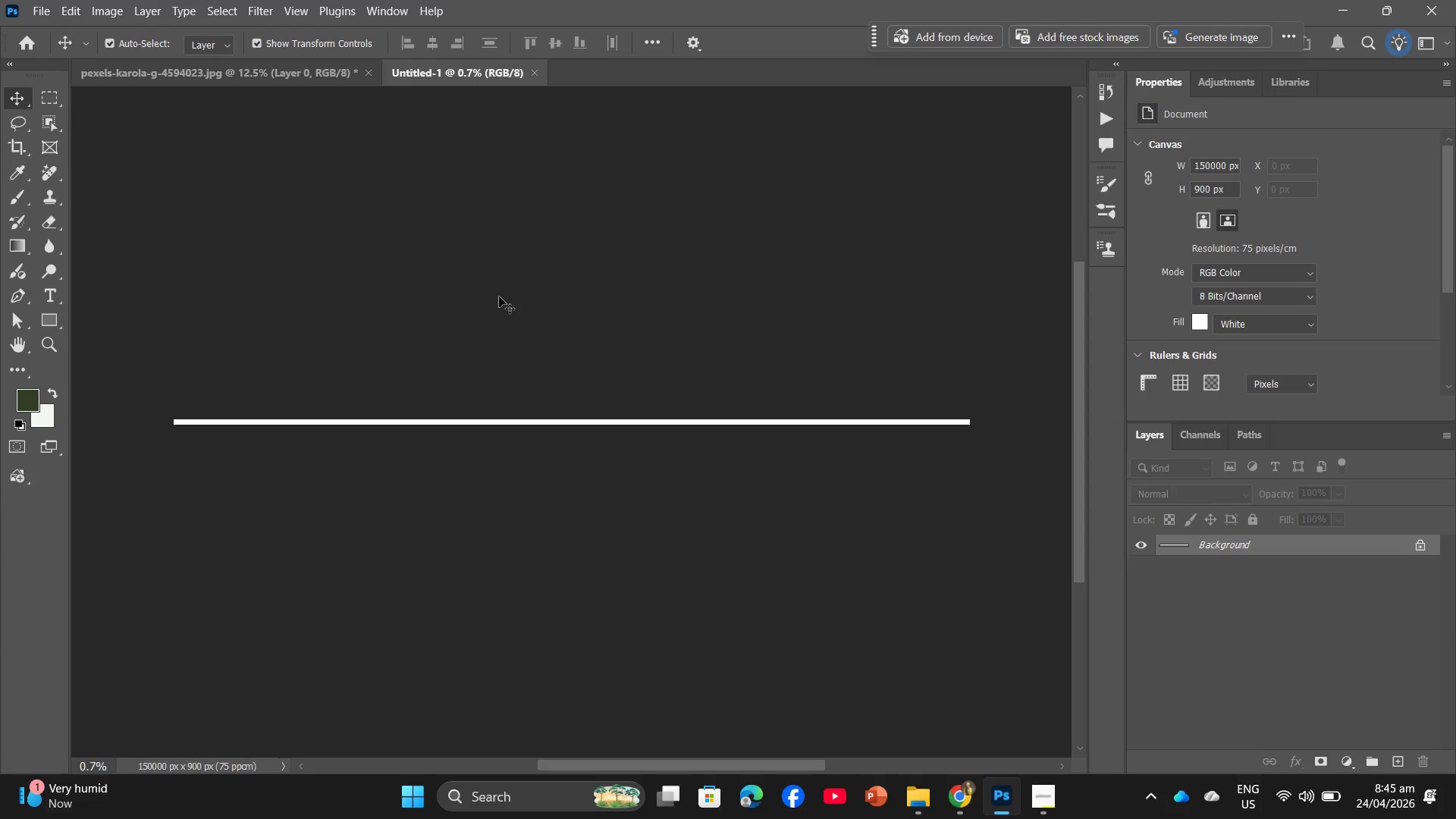 
wait(6.75)
 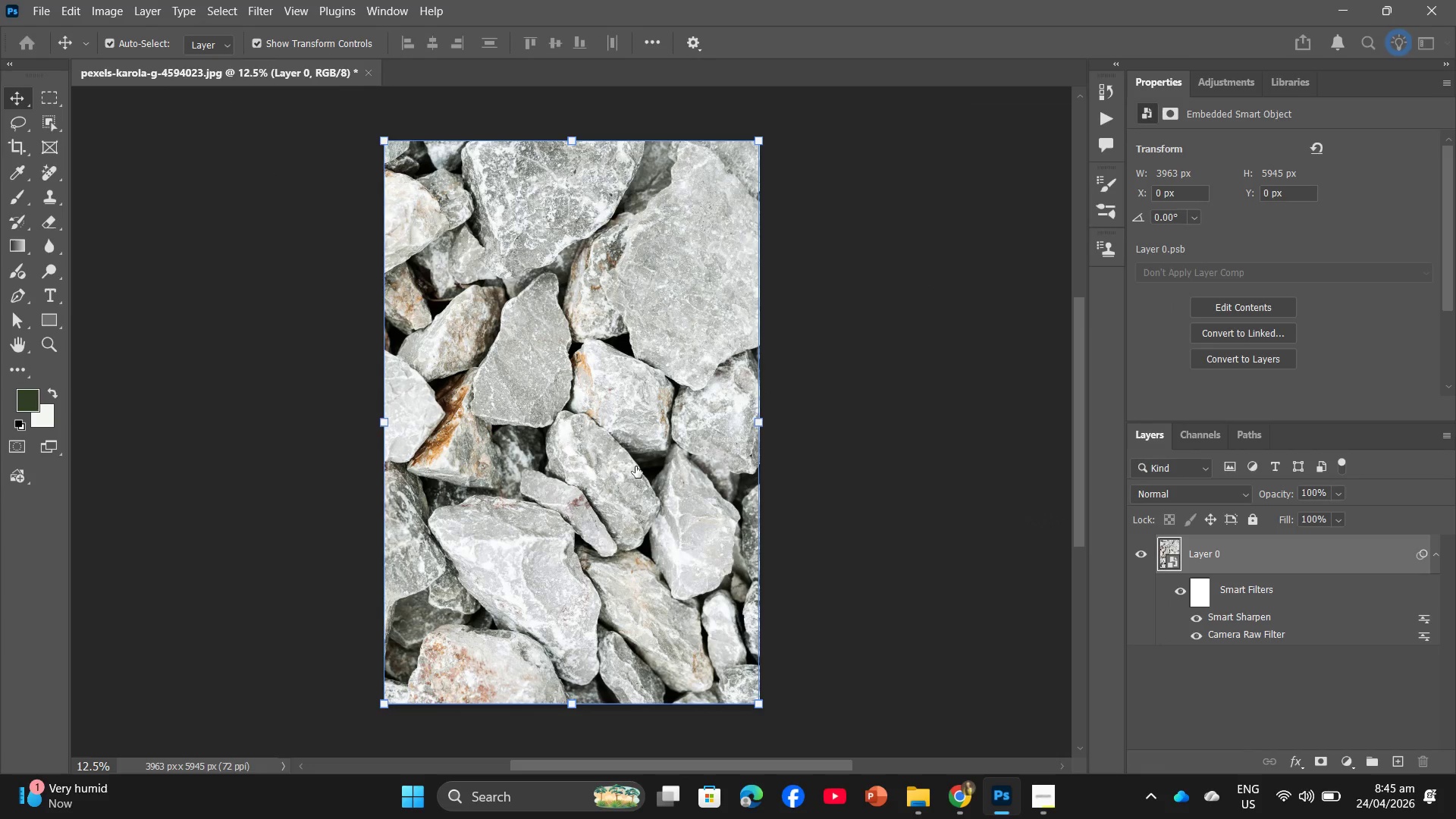 
left_click([531, 71])
 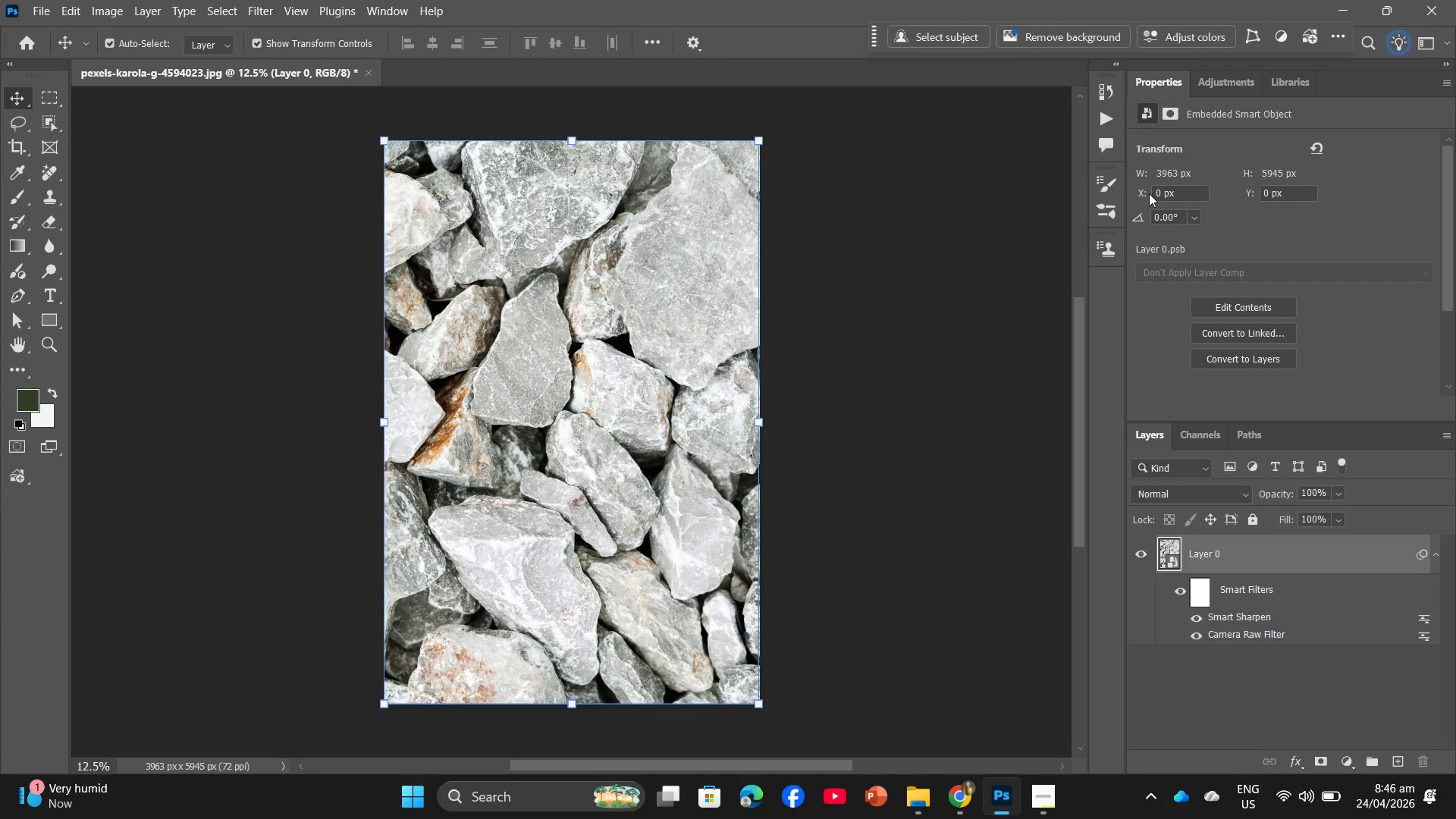 
wait(14.9)
 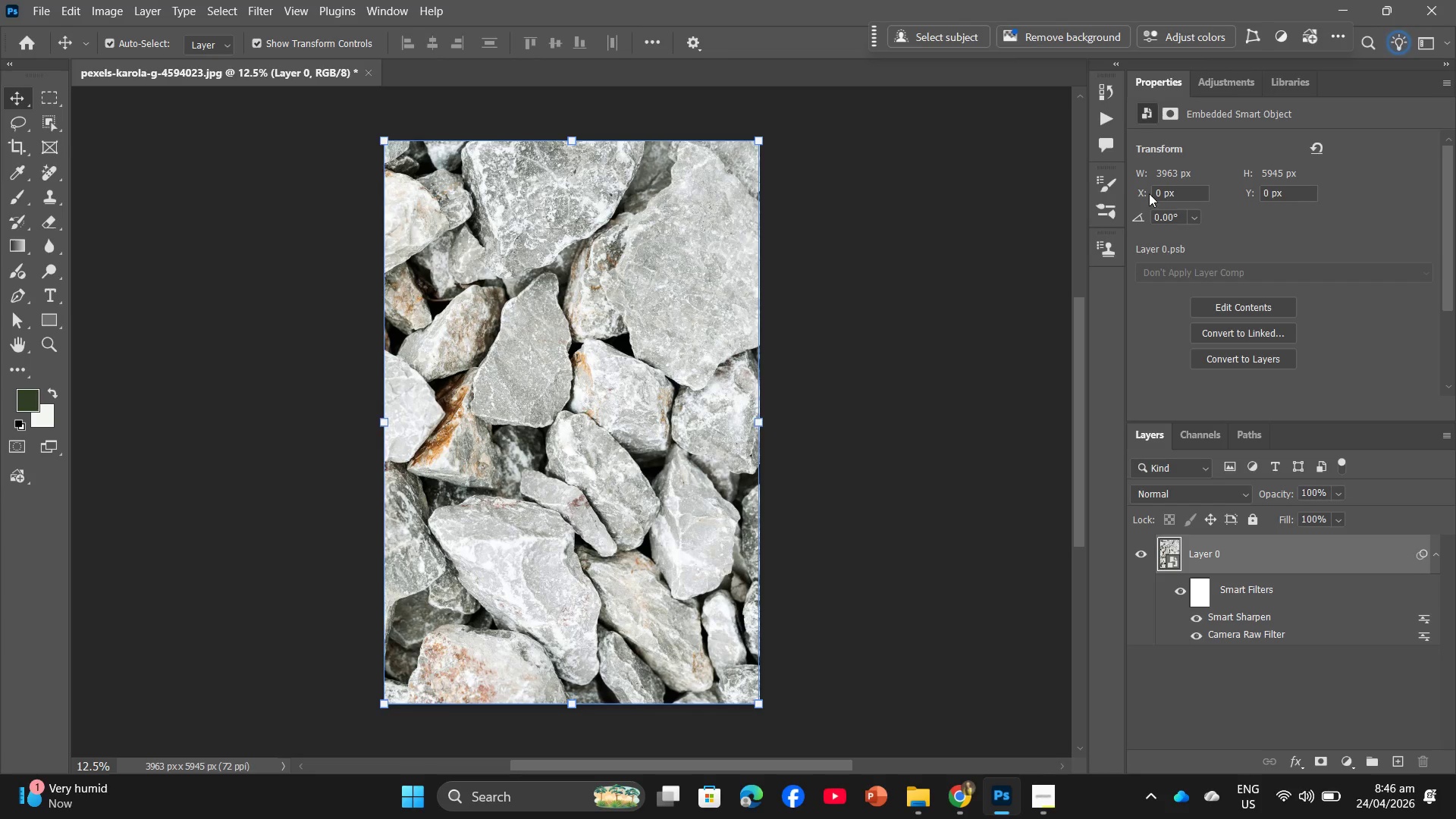 
mouse_move([183, 72])
 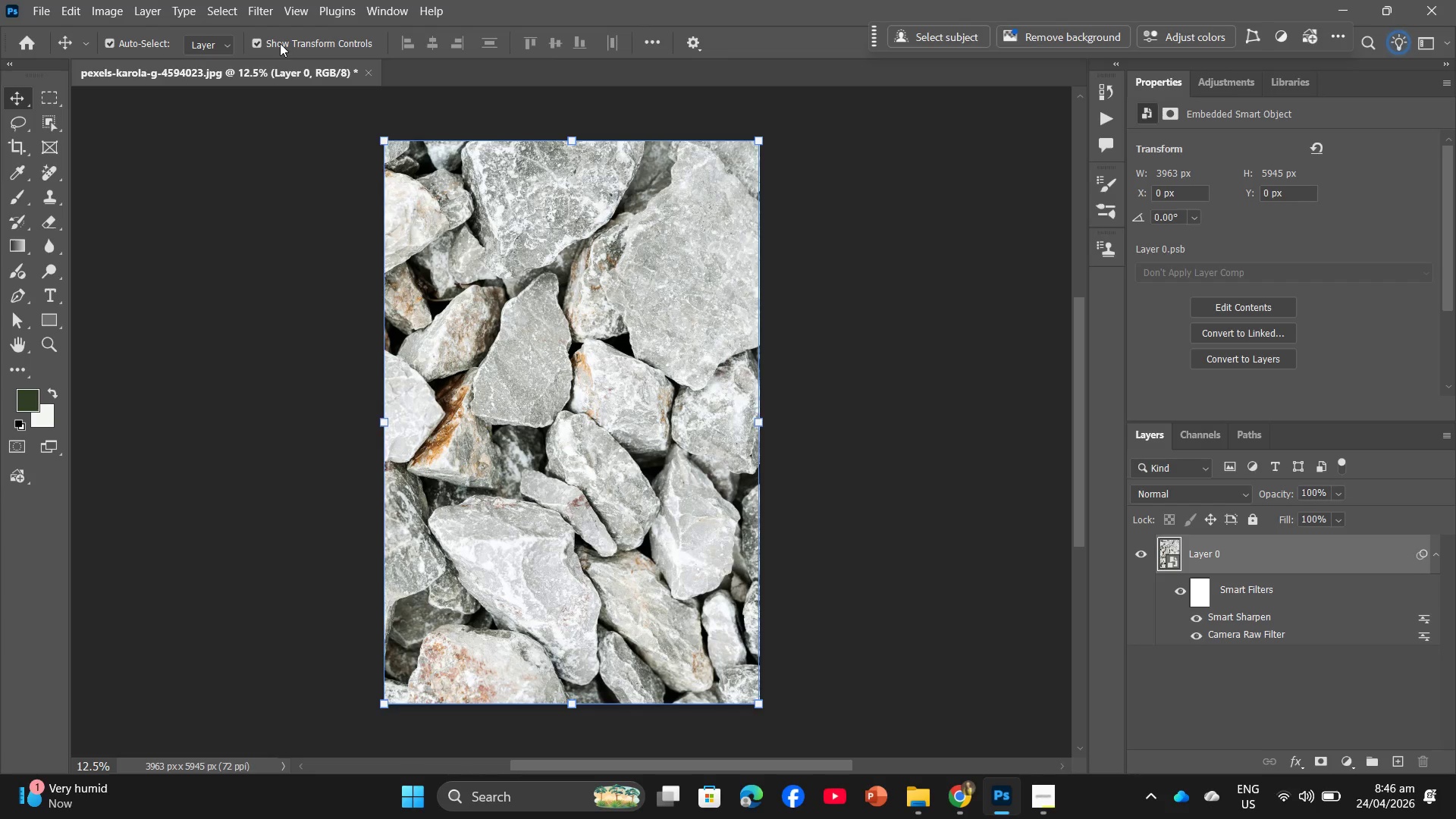 
left_click([280, 43])
 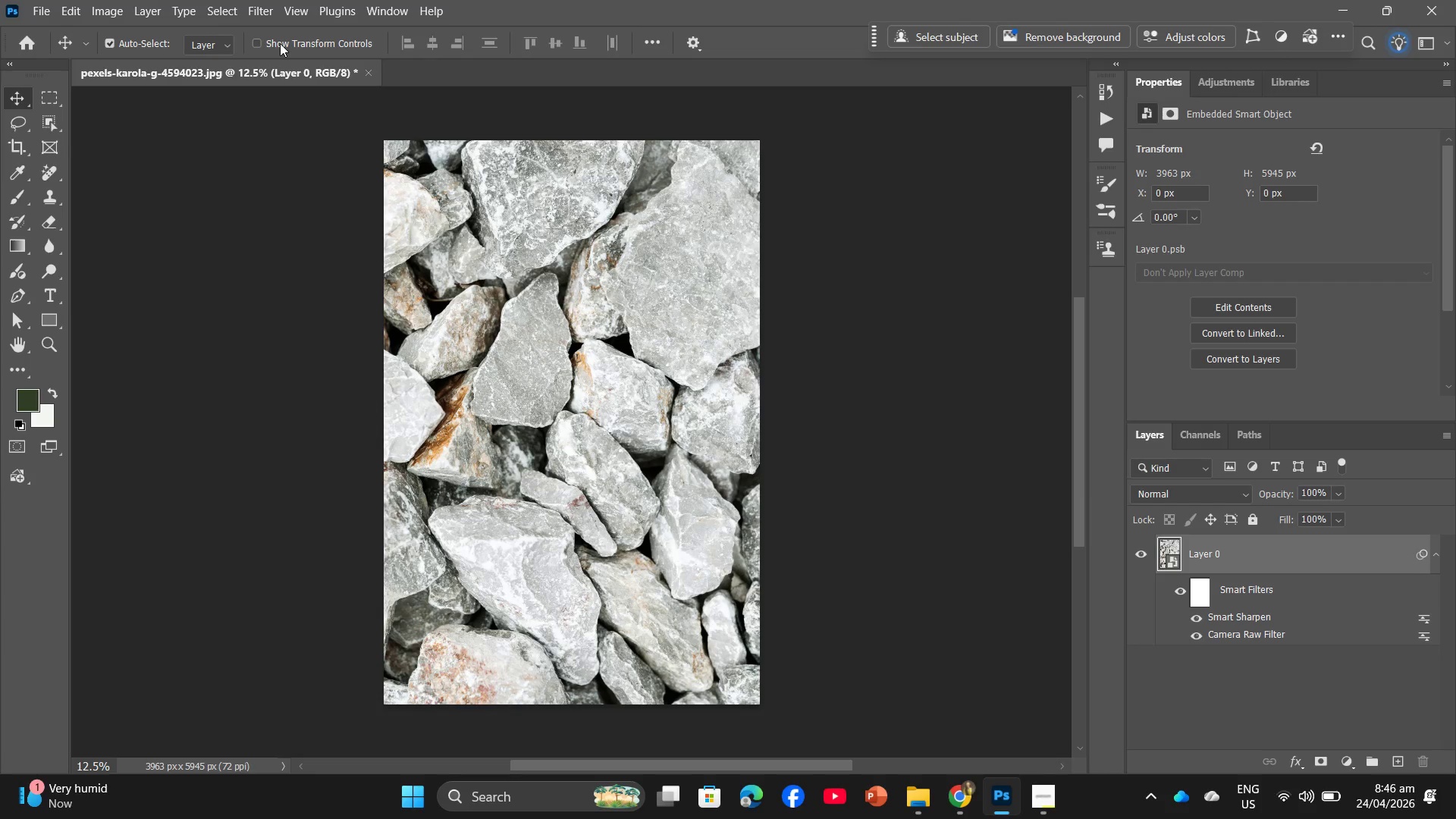 
left_click([280, 43])
 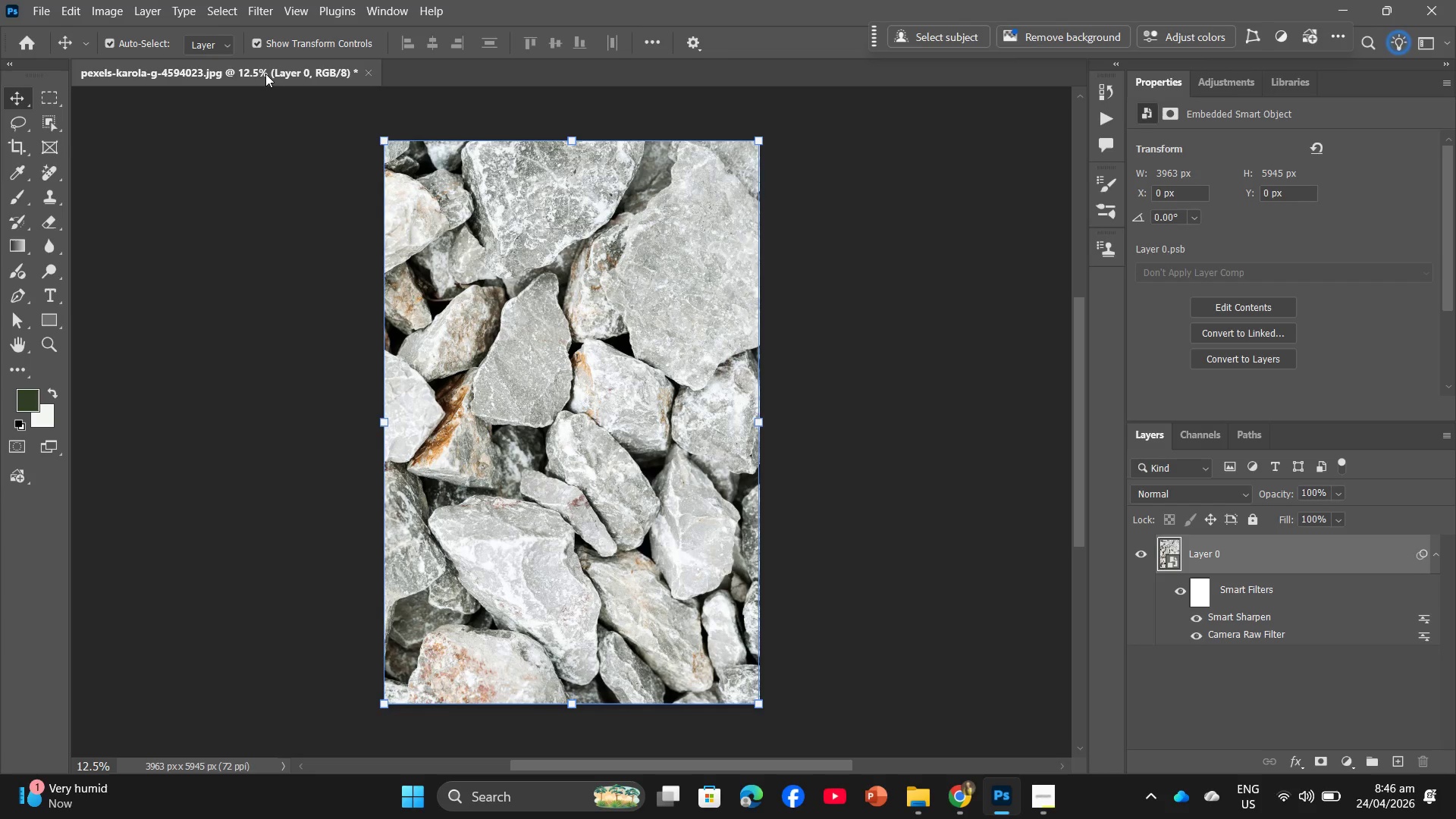 
left_click([265, 74])
 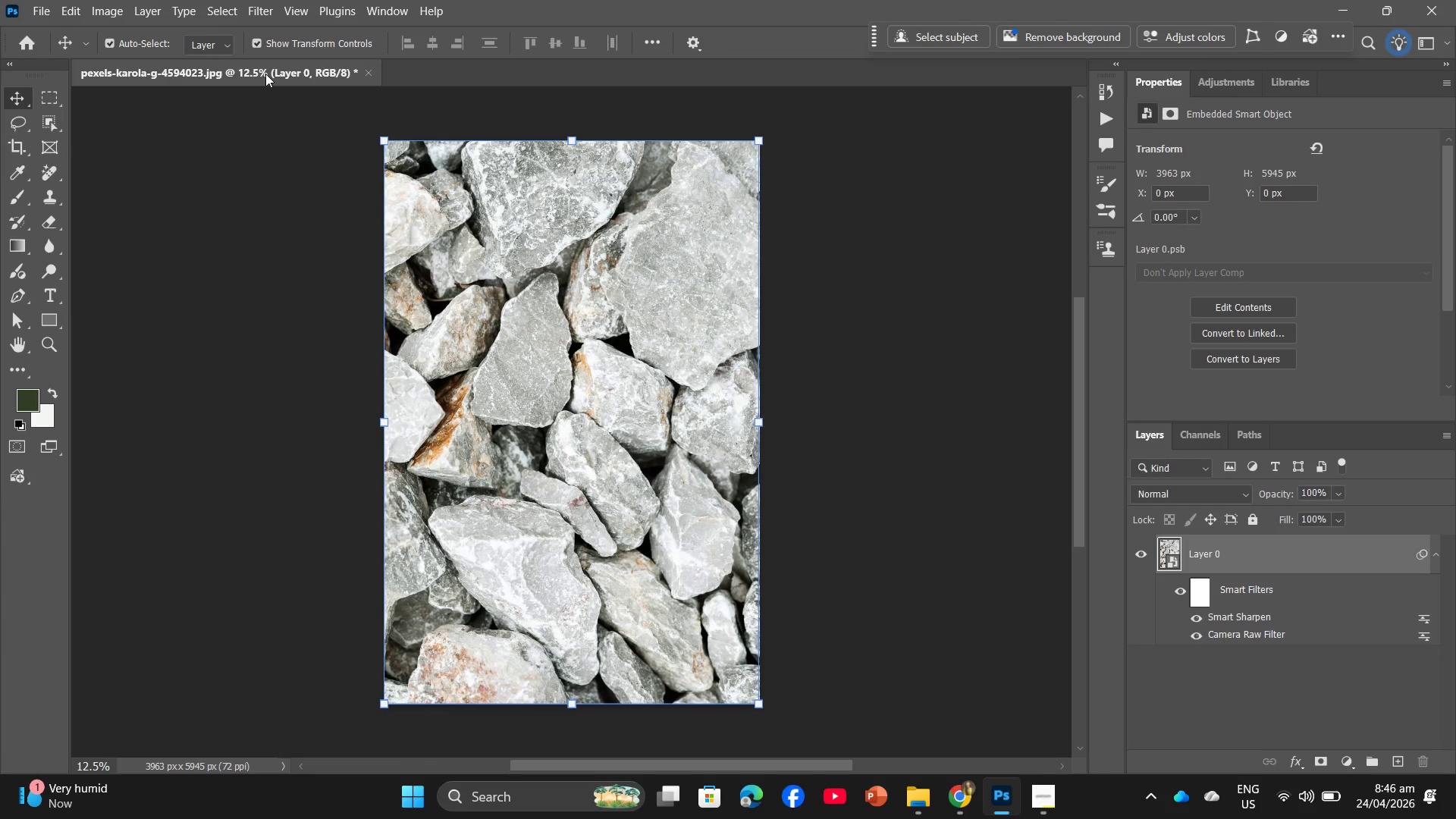 
right_click([265, 74])
 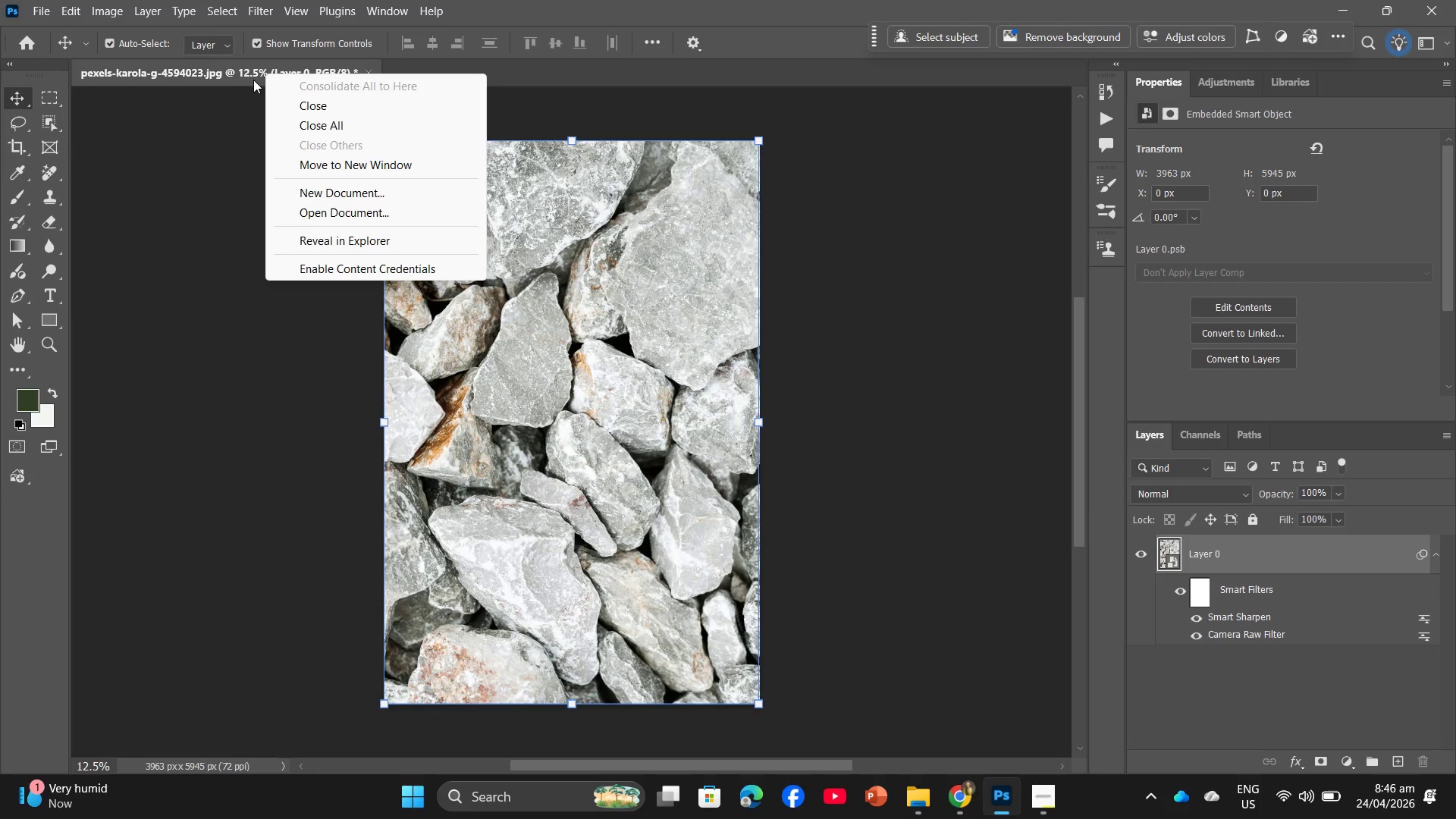 
left_click([234, 80])
 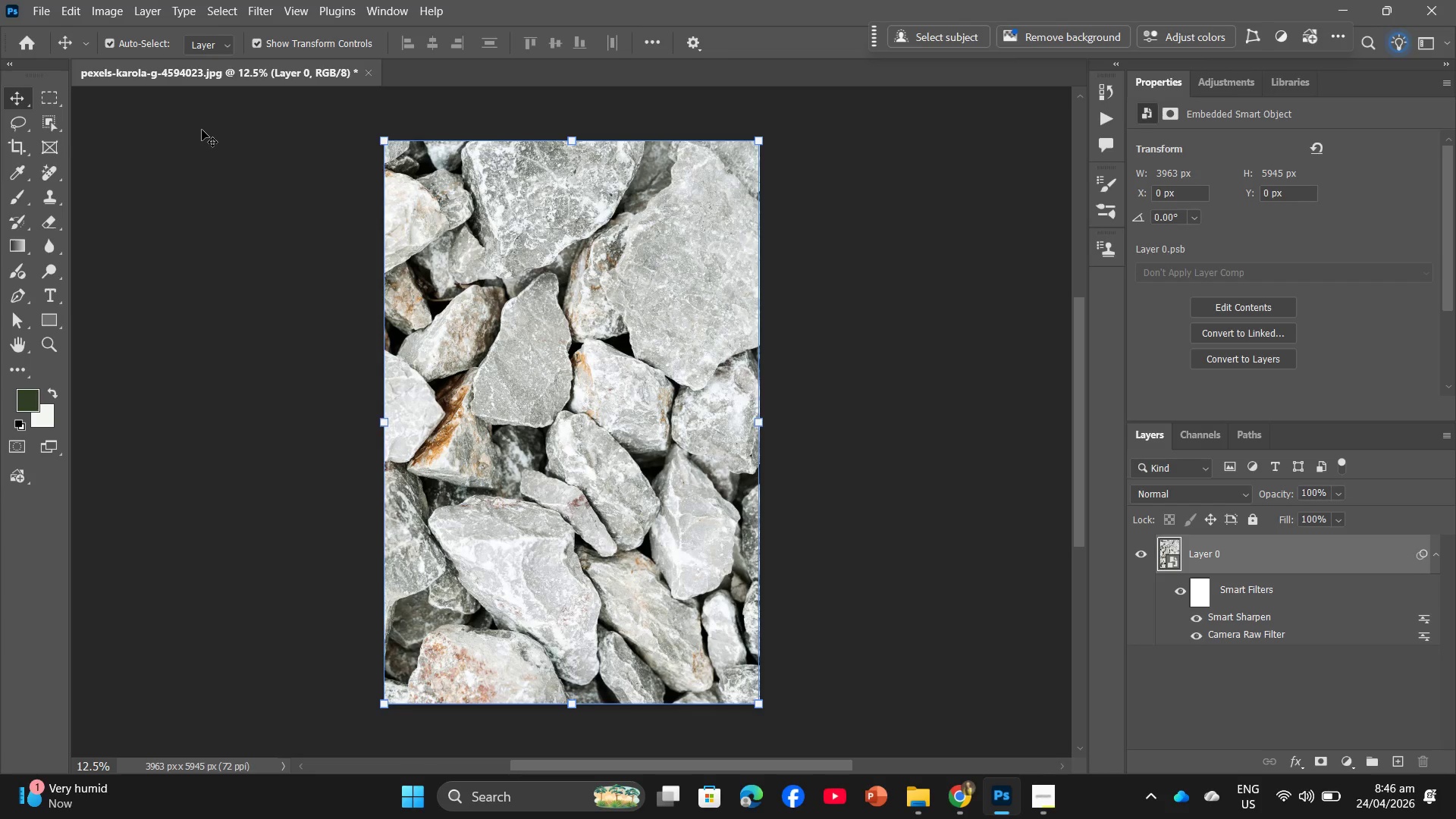 
wait(16.44)
 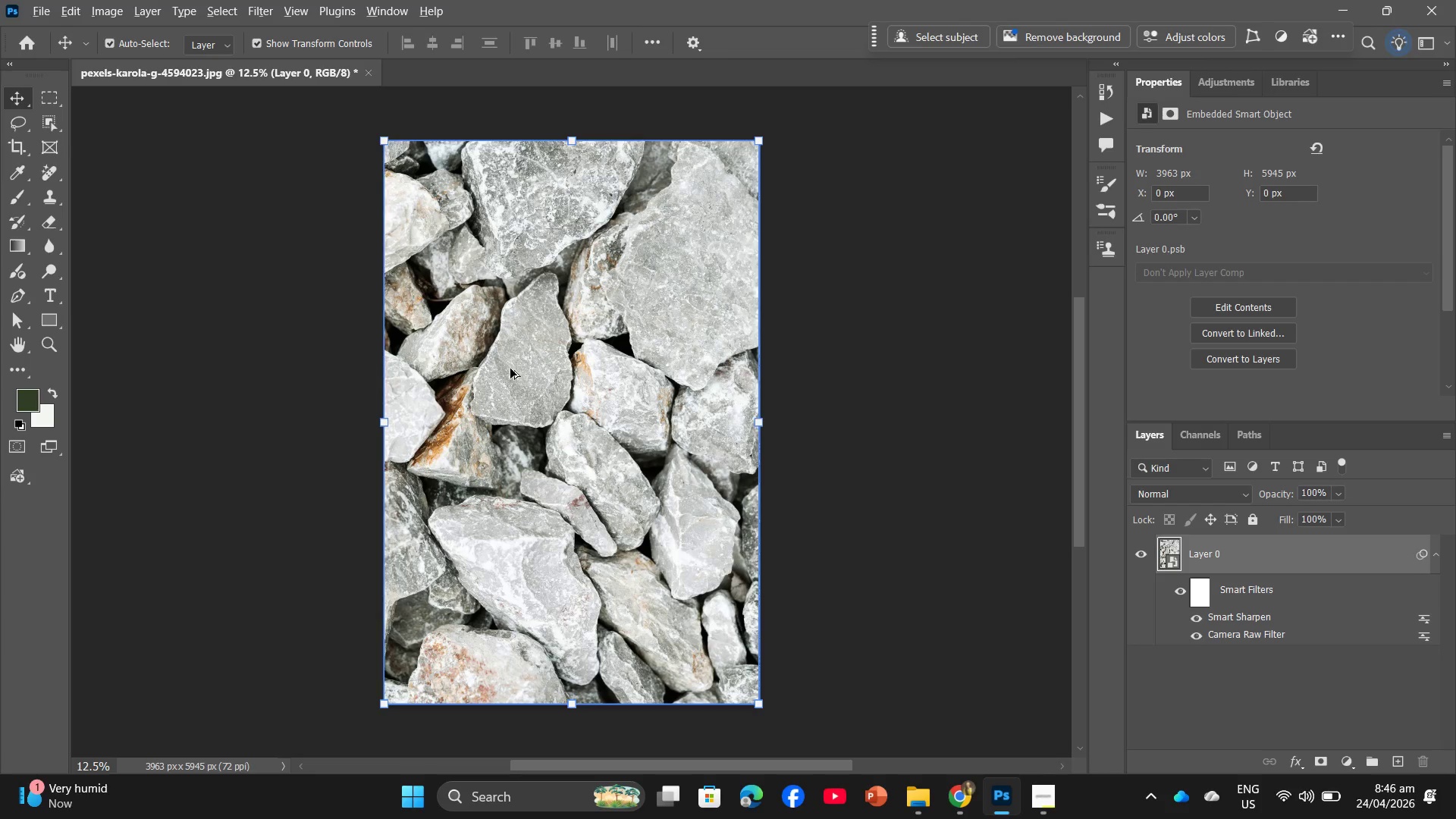 
key(Alt+Control+Shift+W)
 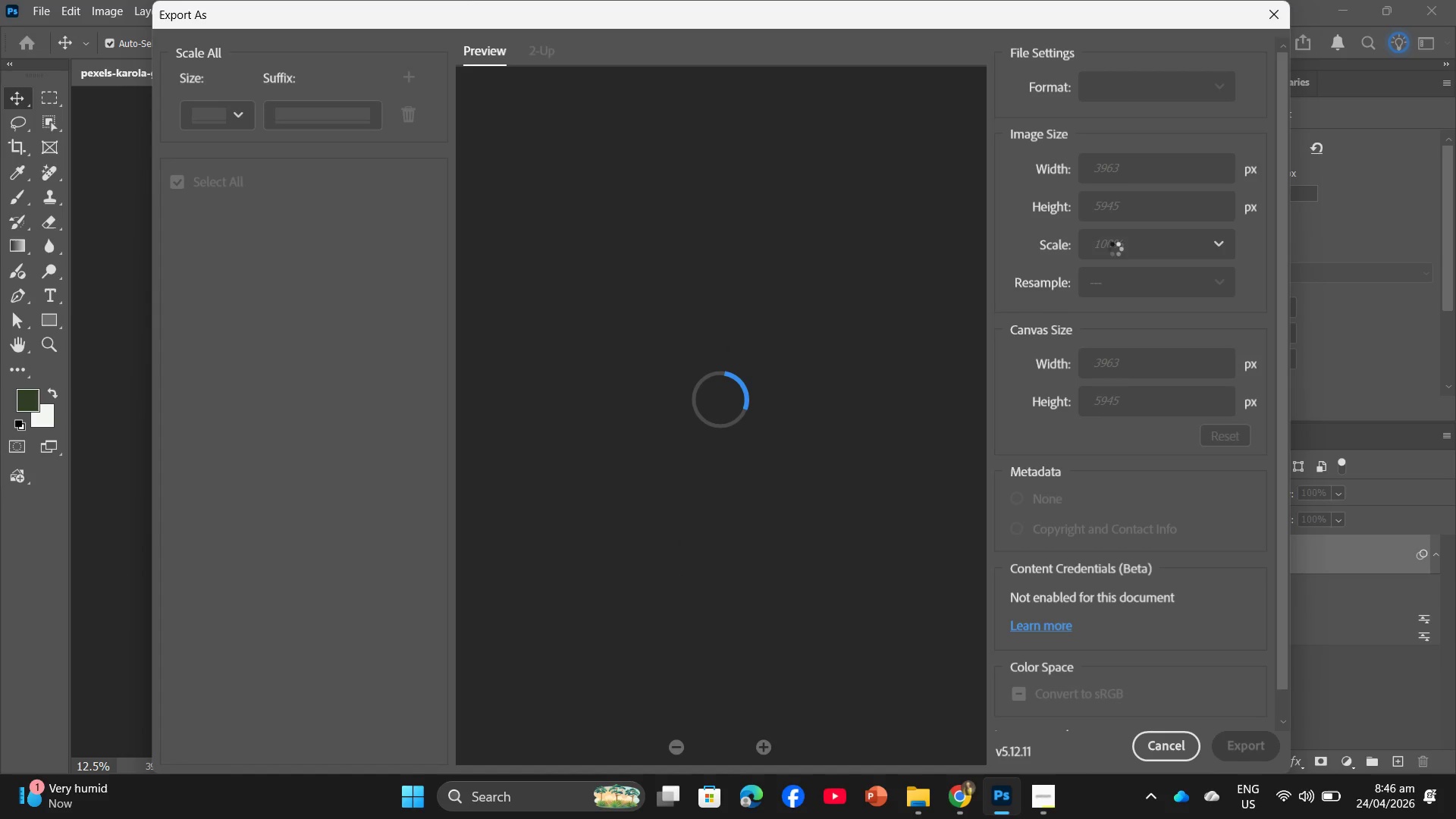 
mouse_move([1145, 186])
 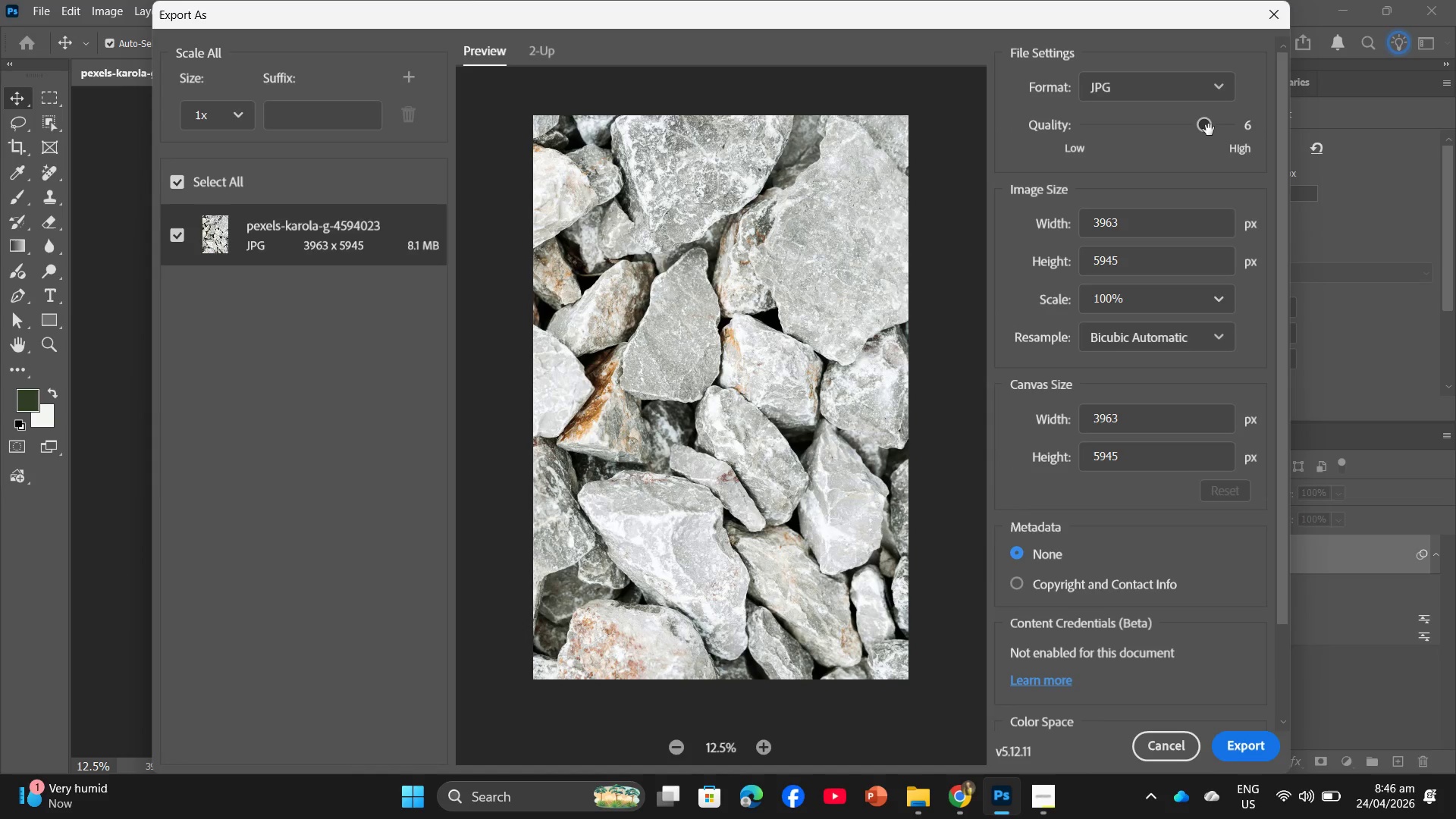 
left_click_drag(start_coordinate=[1209, 130], to_coordinate=[1250, 121])
 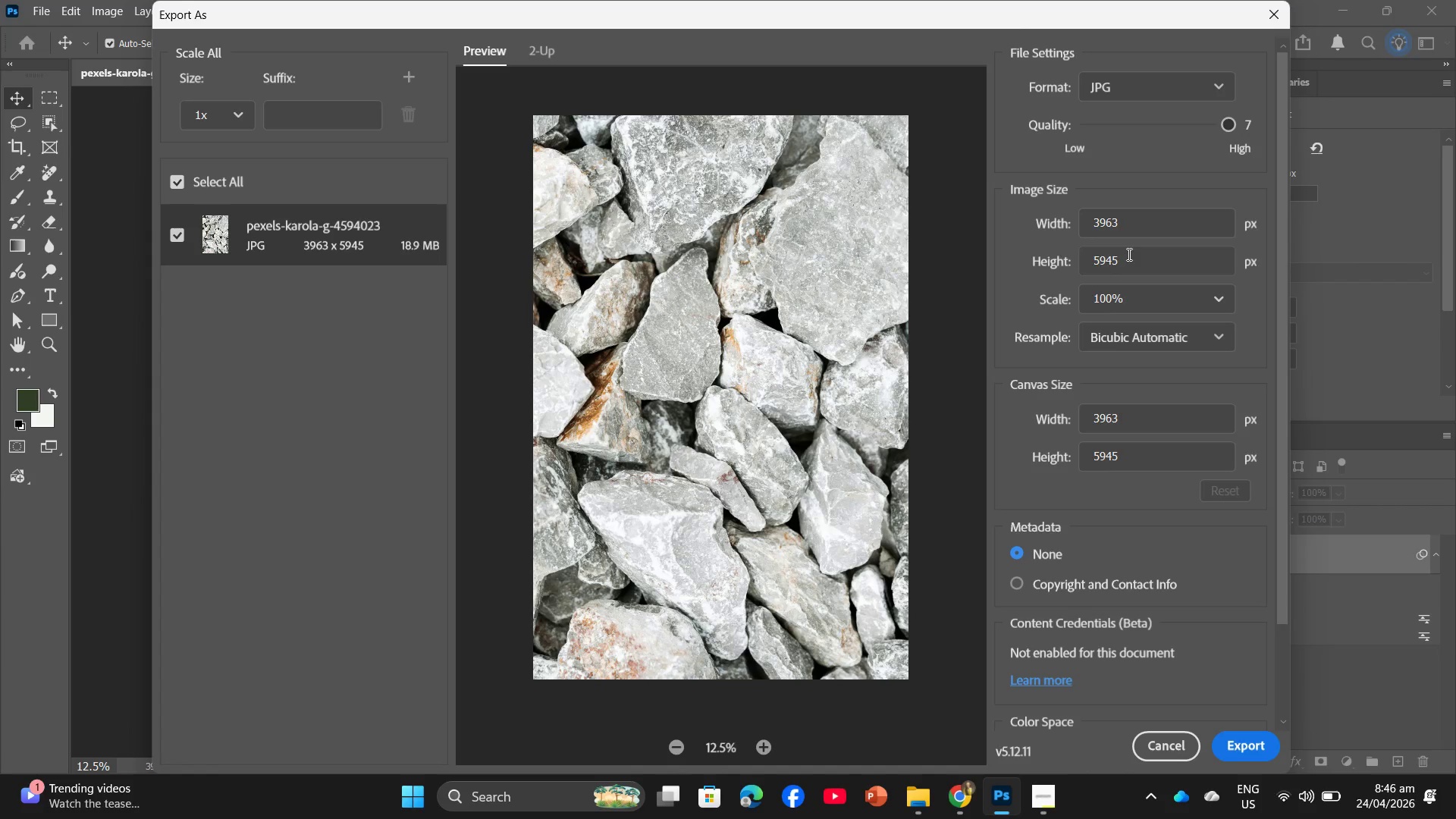 
wait(5.92)
 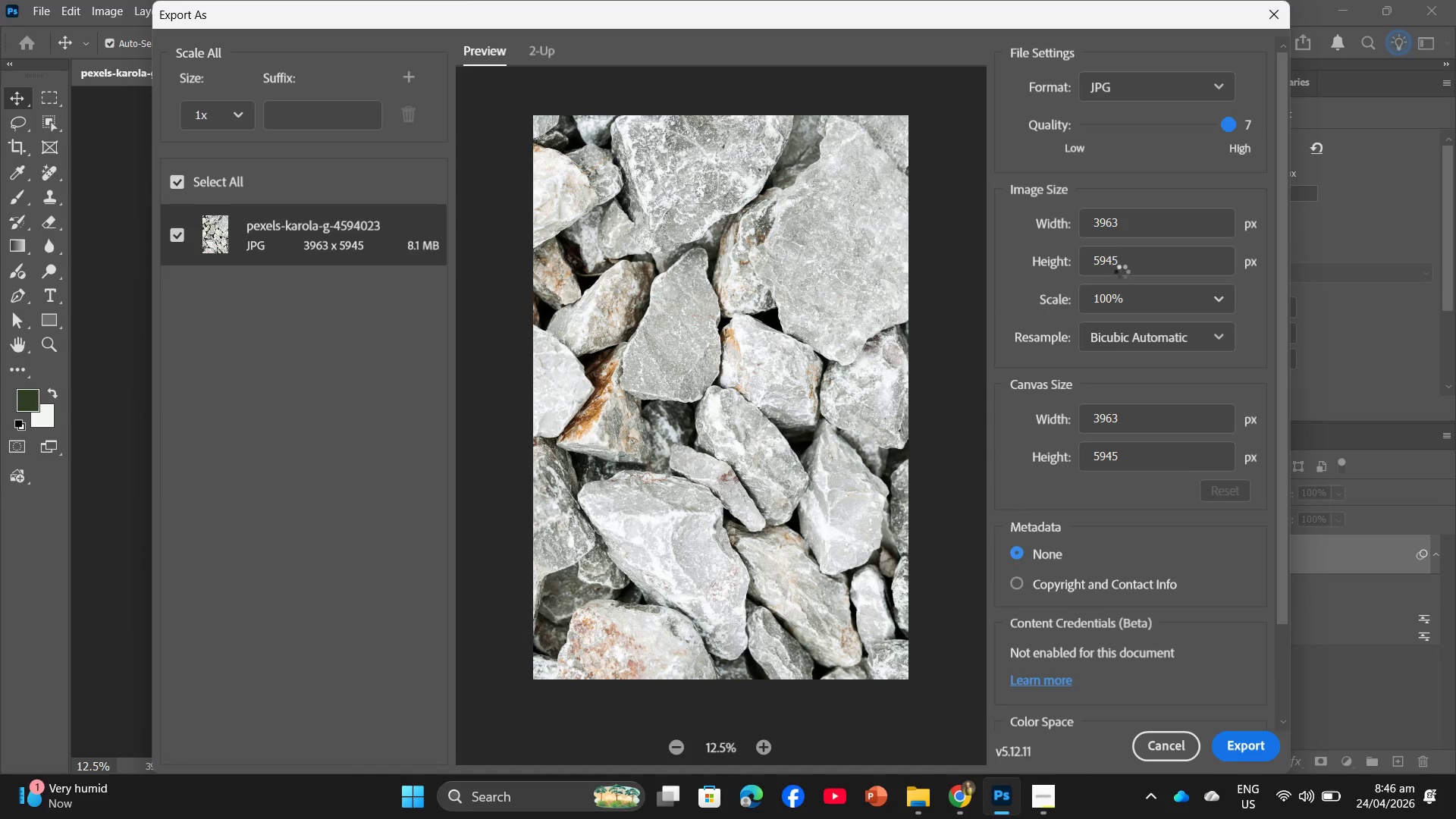 
left_click_drag(start_coordinate=[1138, 222], to_coordinate=[1082, 218])
 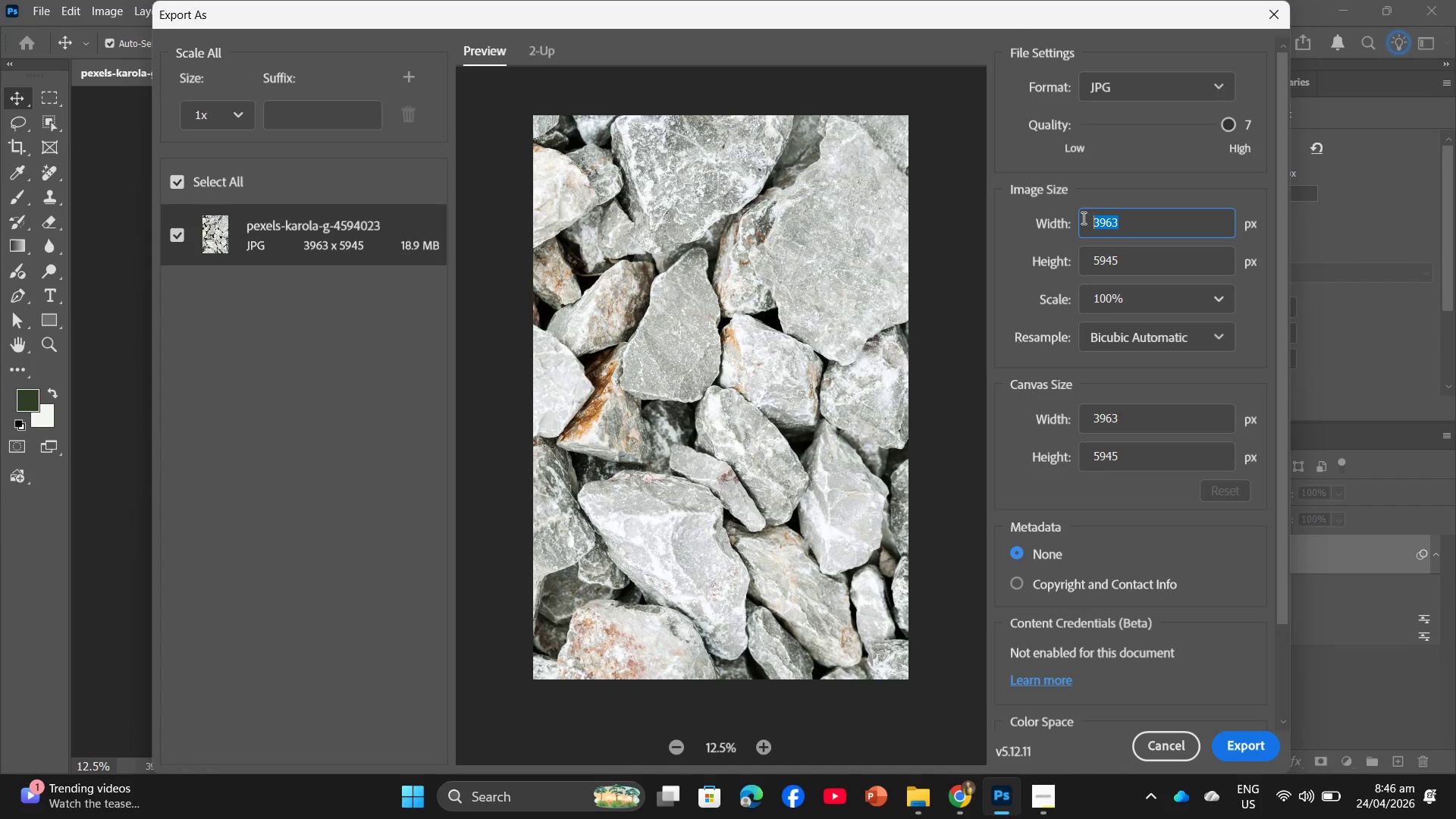 
key(Numpad2)
 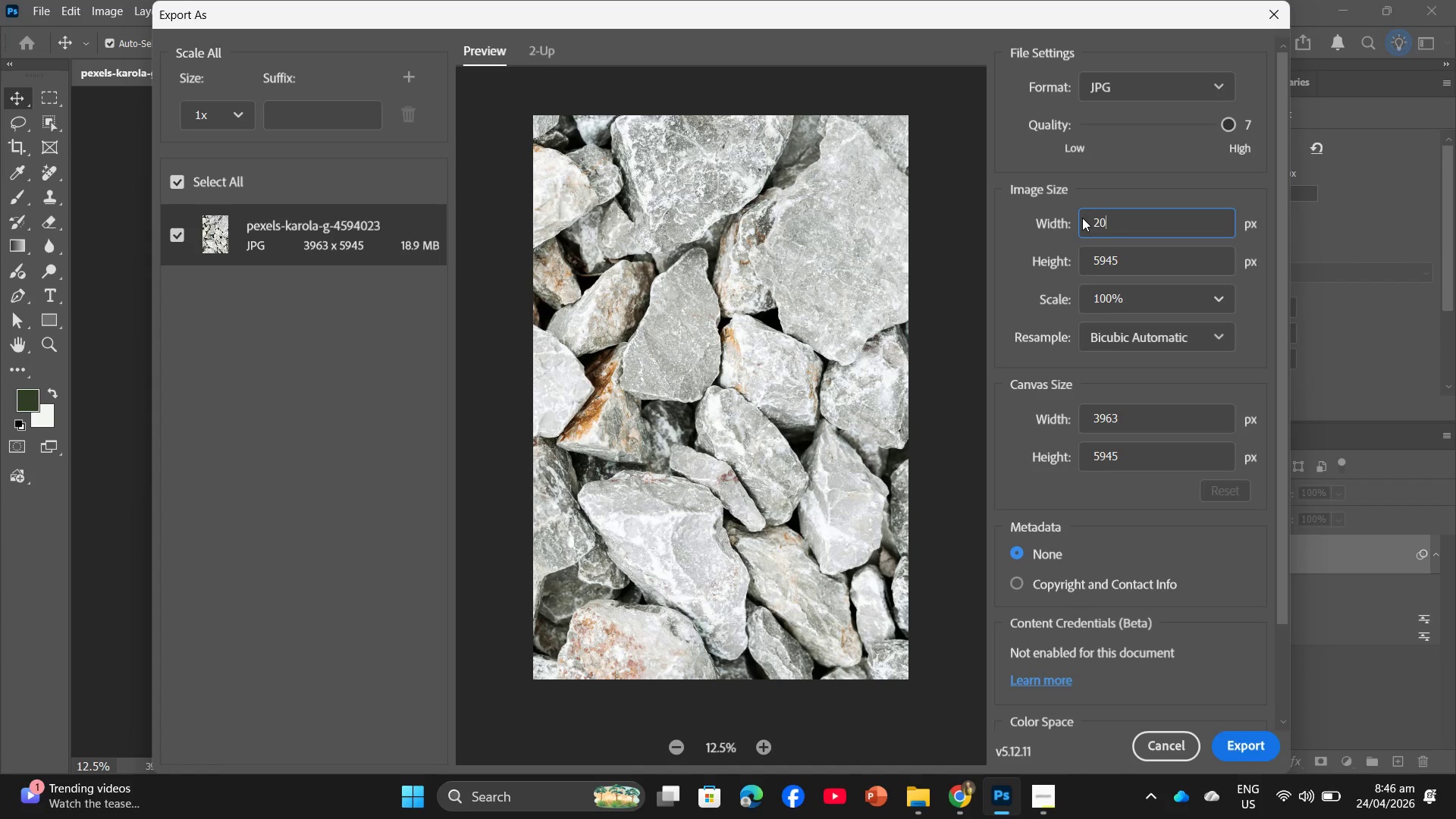 
hold_key(key=Numpad0, duration=0.42)
 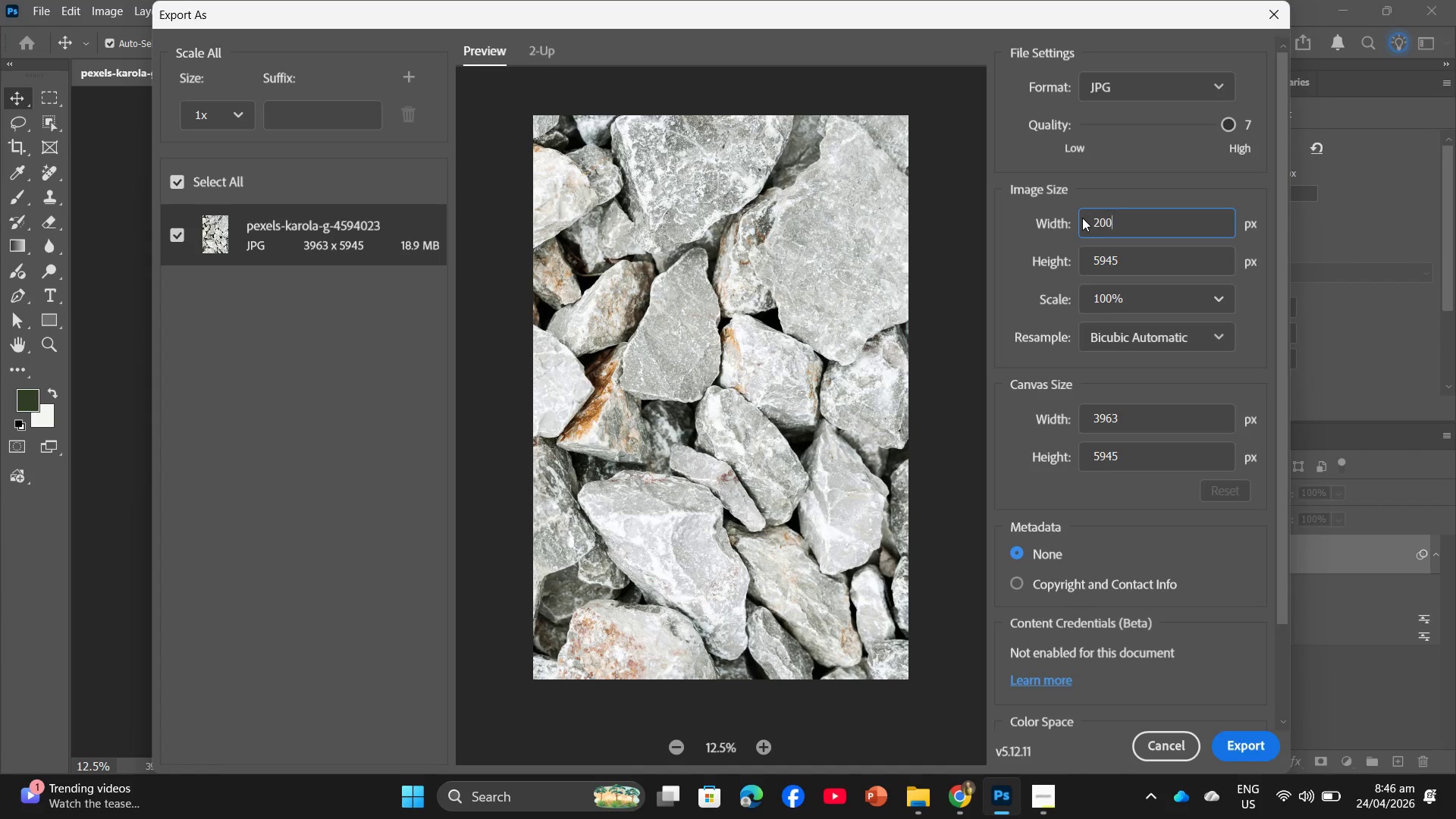 
key(Numpad0)
 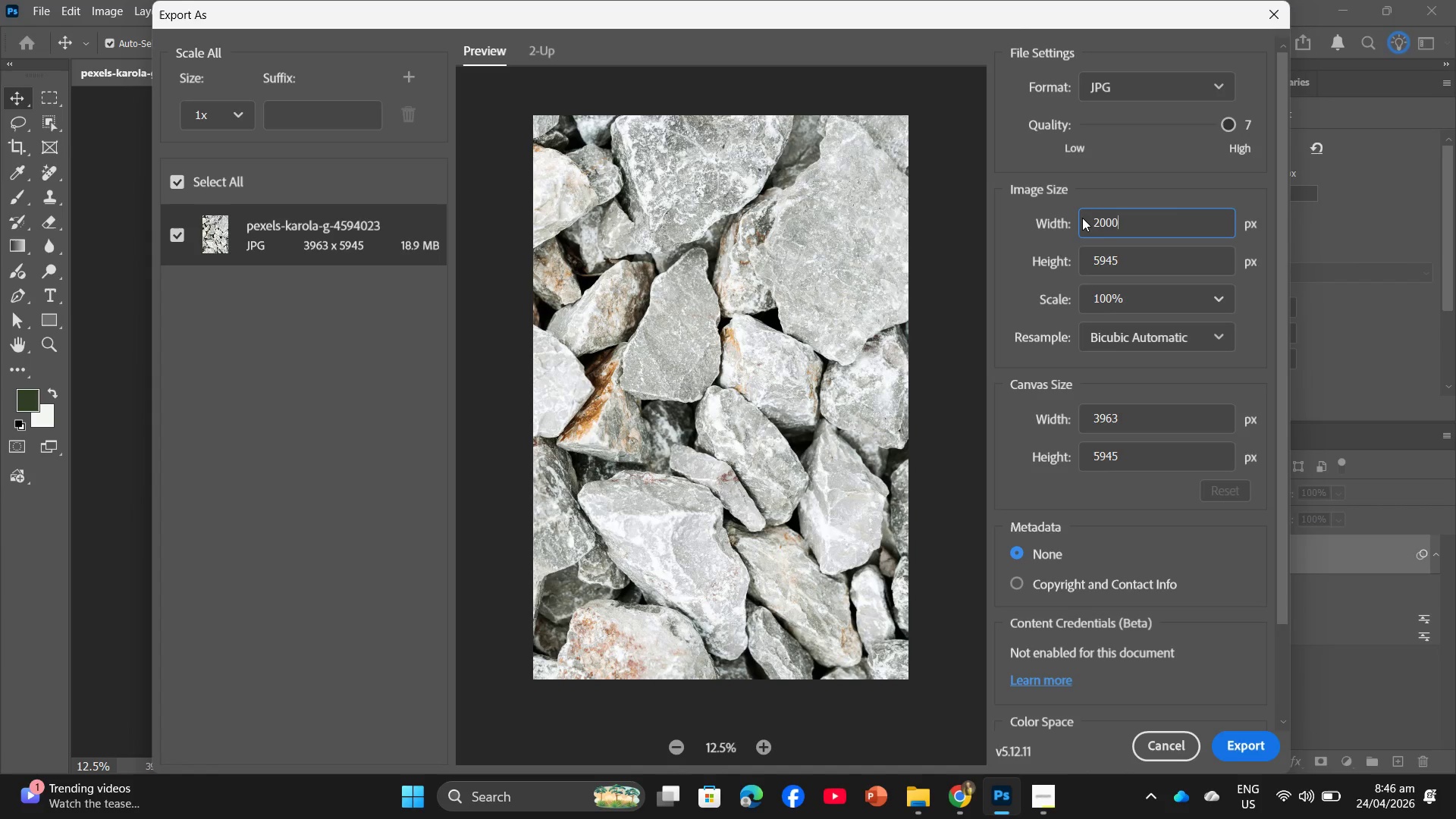 
key(Numpad0)
 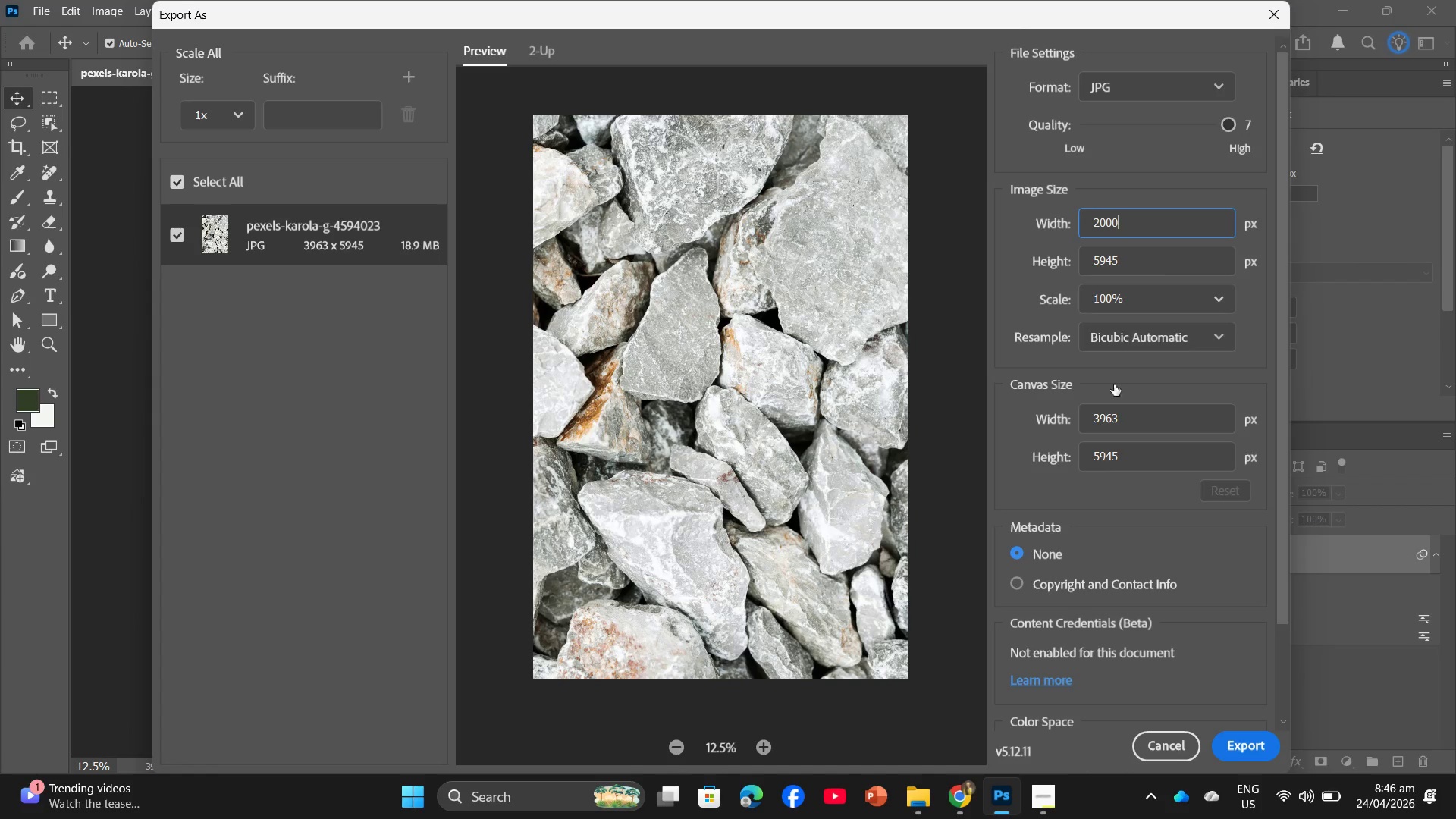 
left_click_drag(start_coordinate=[1137, 422], to_coordinate=[1073, 434])
 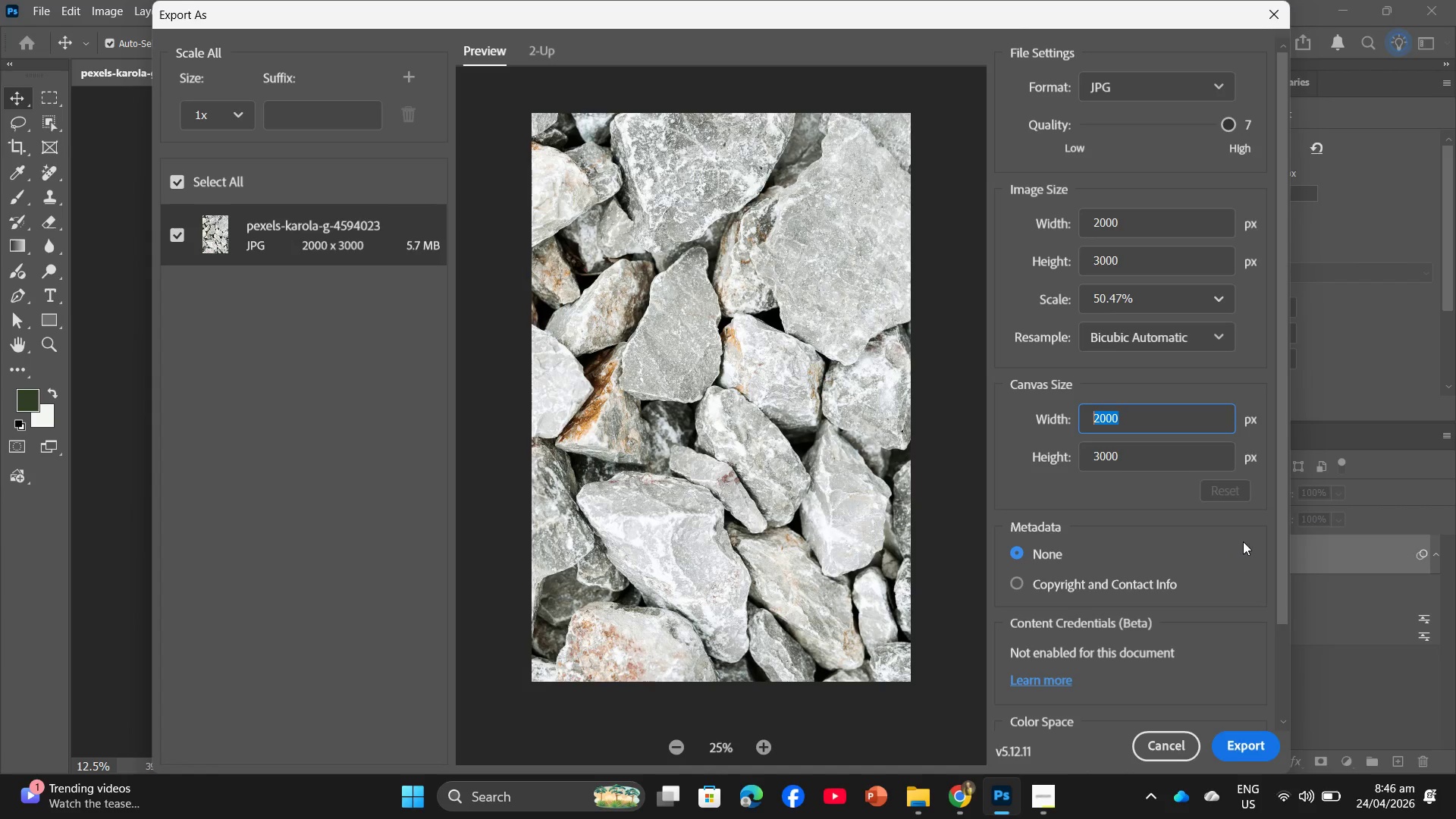 
left_click([1254, 519])
 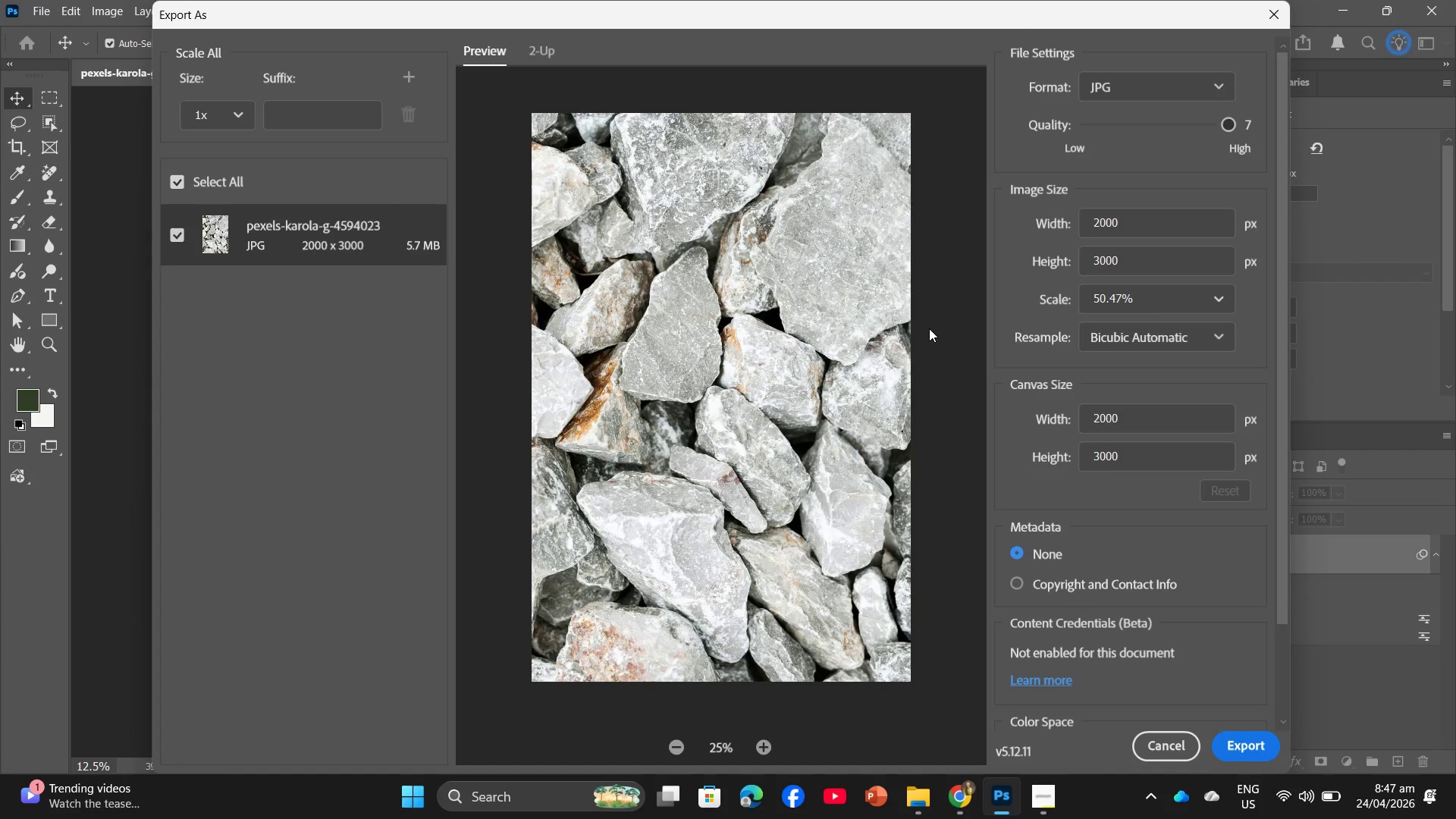 
wait(13.17)
 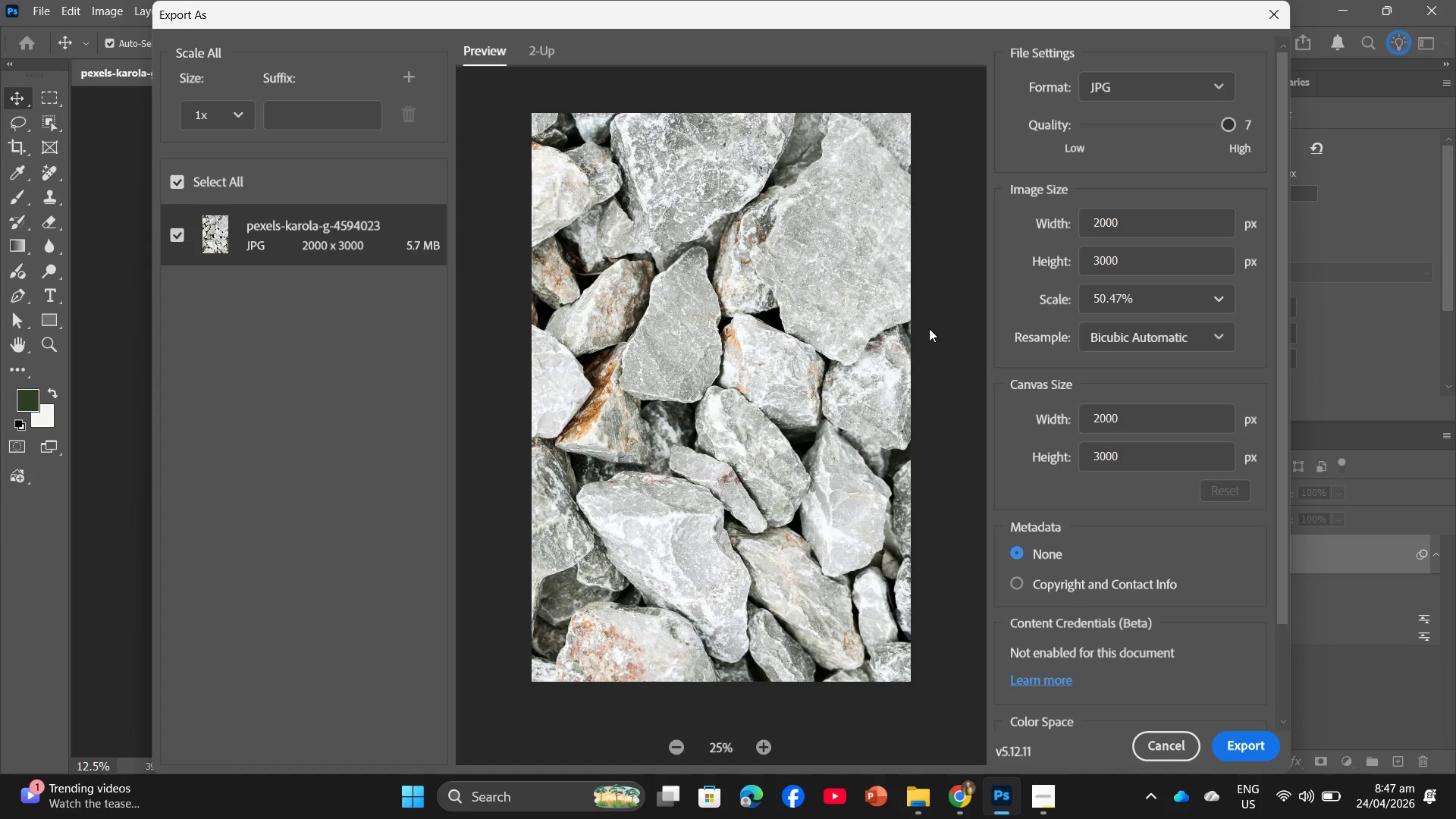 
scroll: coordinate [818, 489], scroll_direction: none, amount: 0.0
 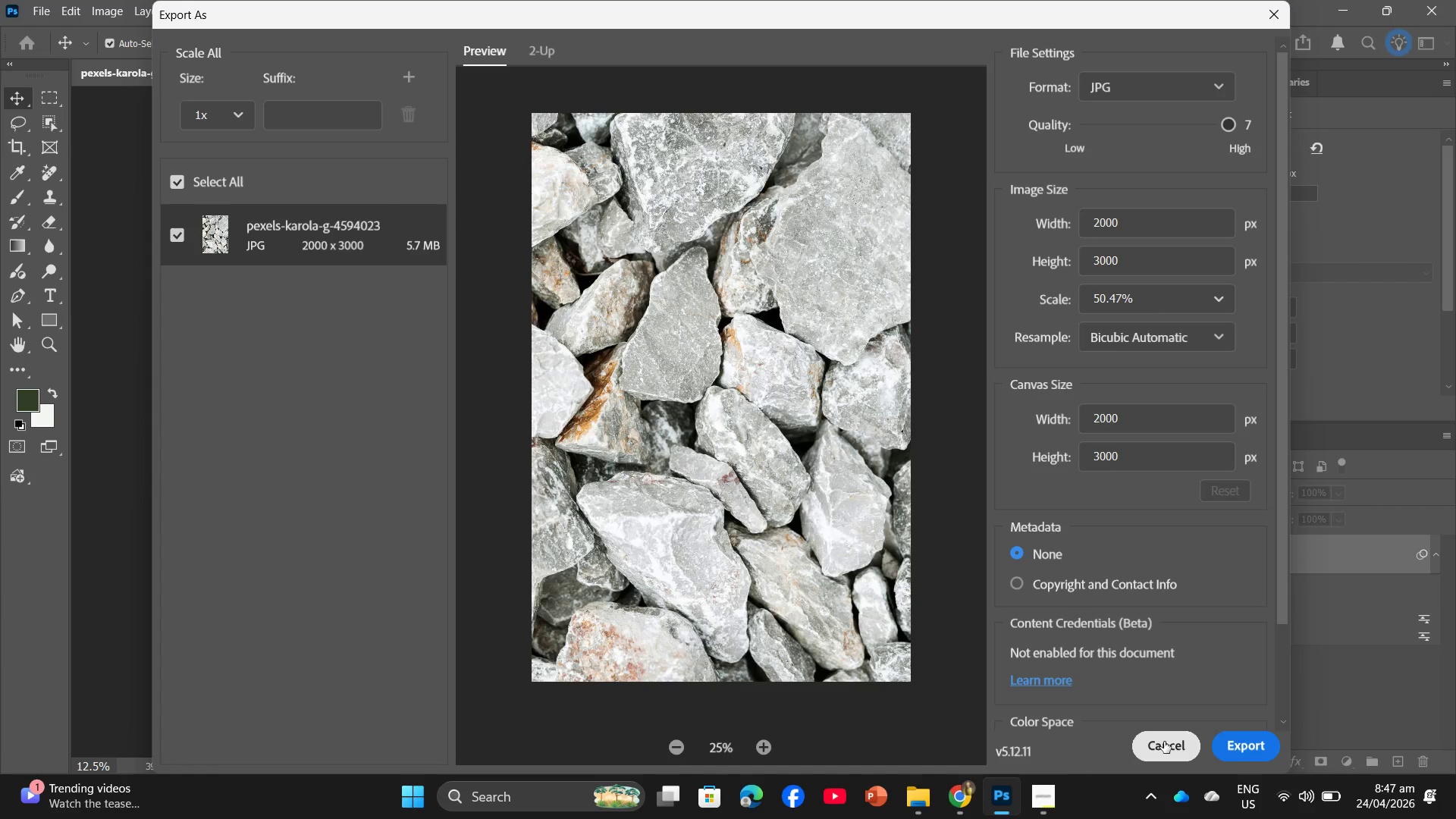 
wait(16.6)
 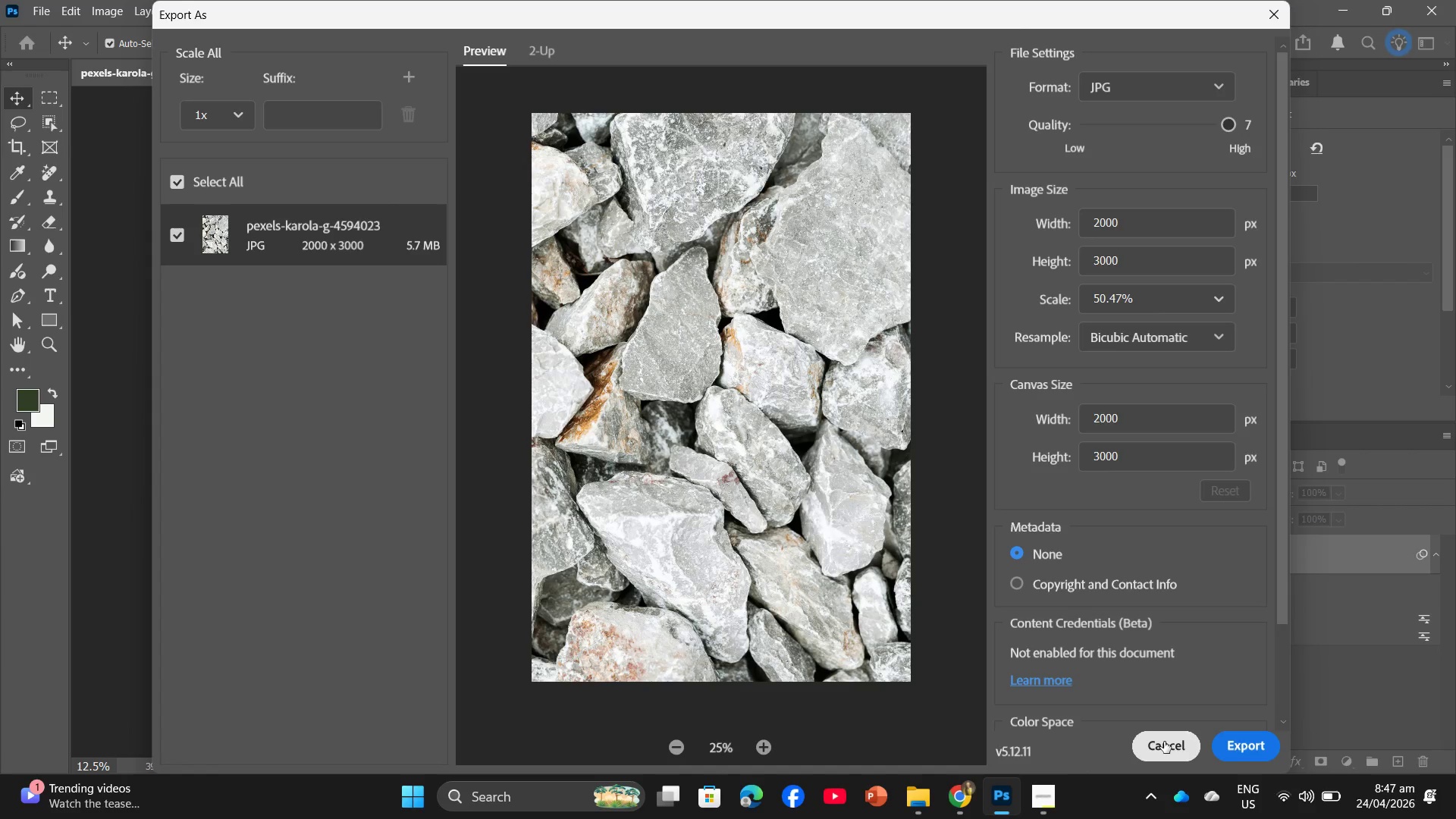 
left_click([1151, 748])
 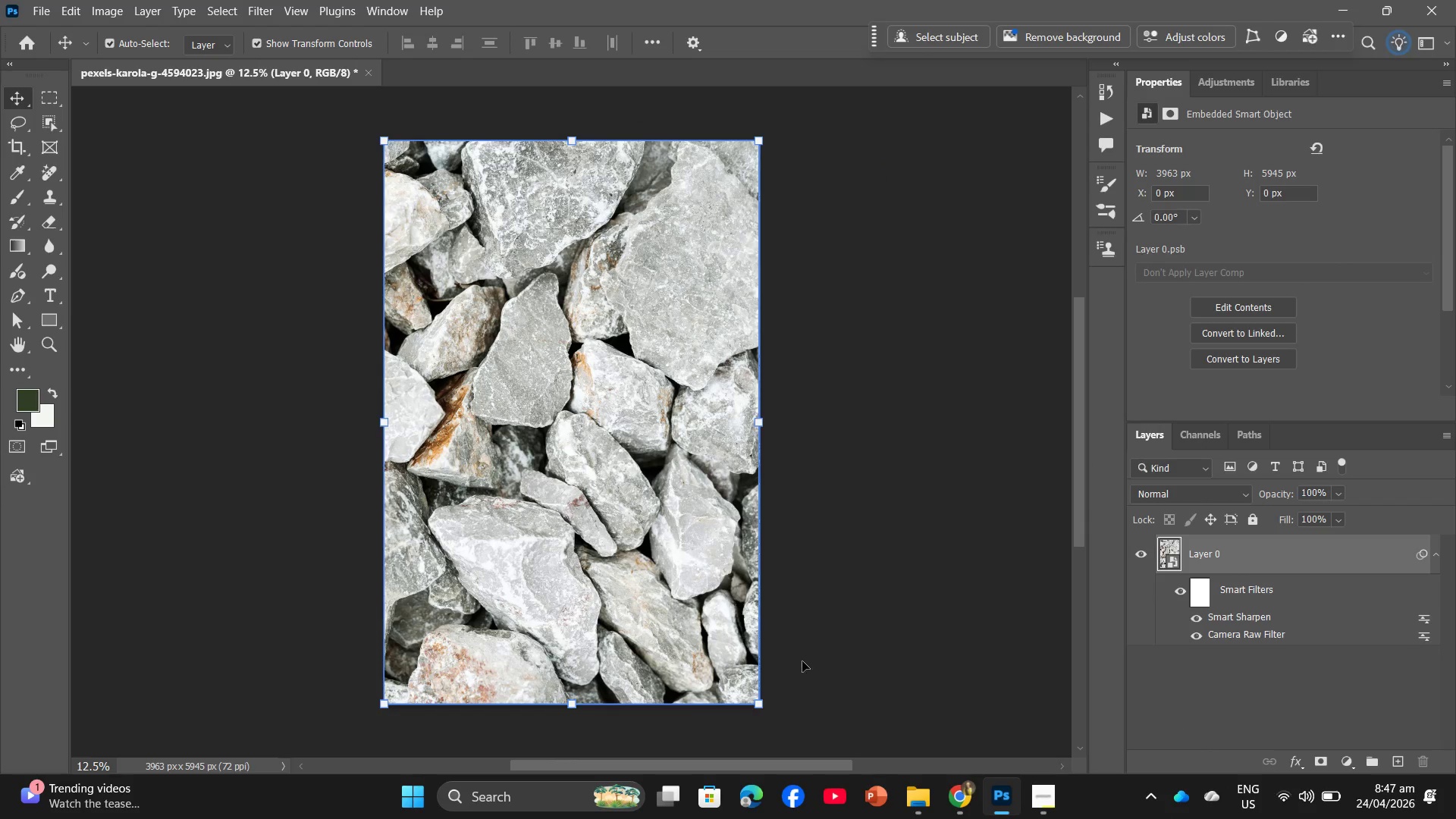 
left_click([959, 810])
 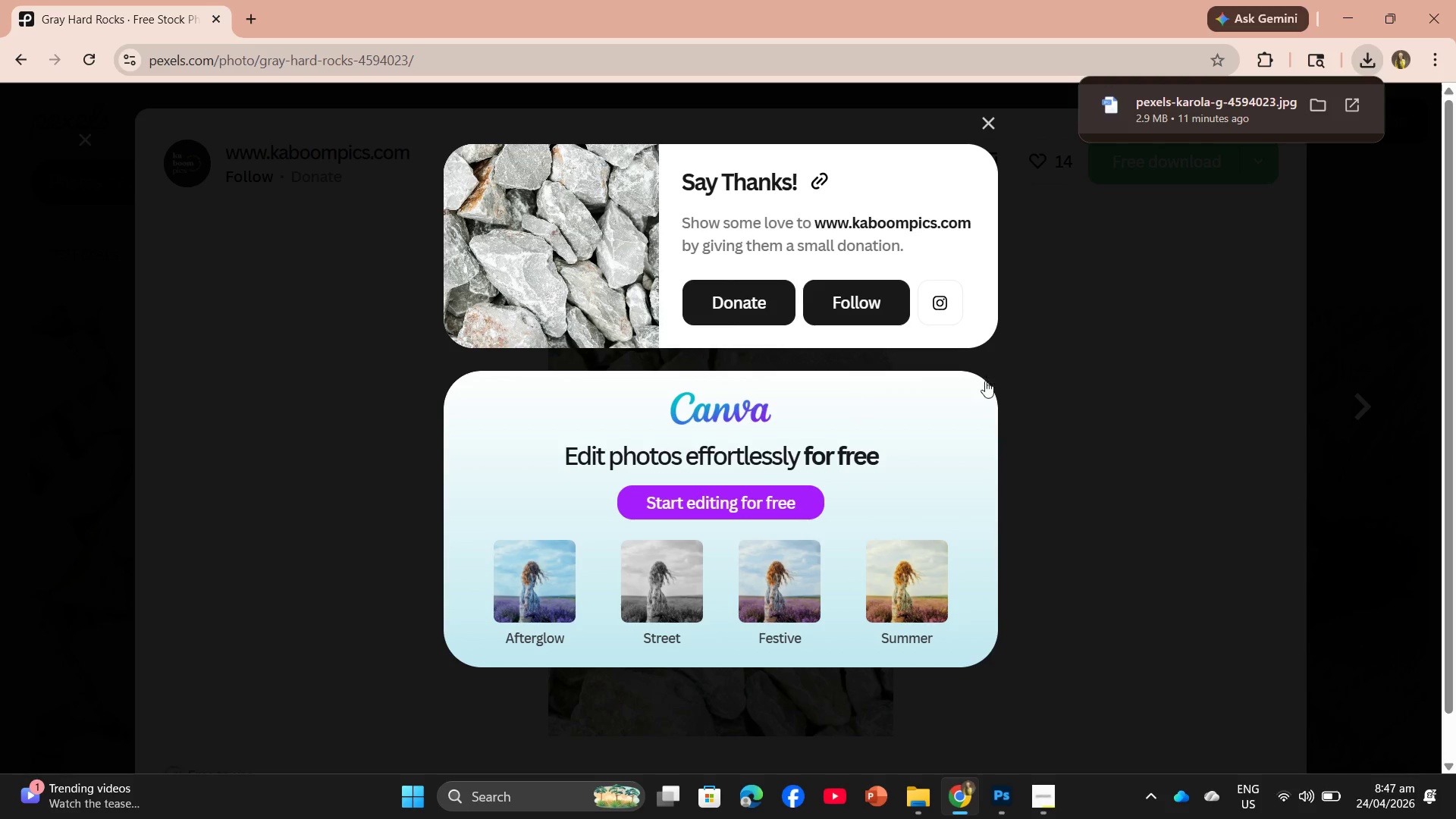 
left_click([1050, 378])
 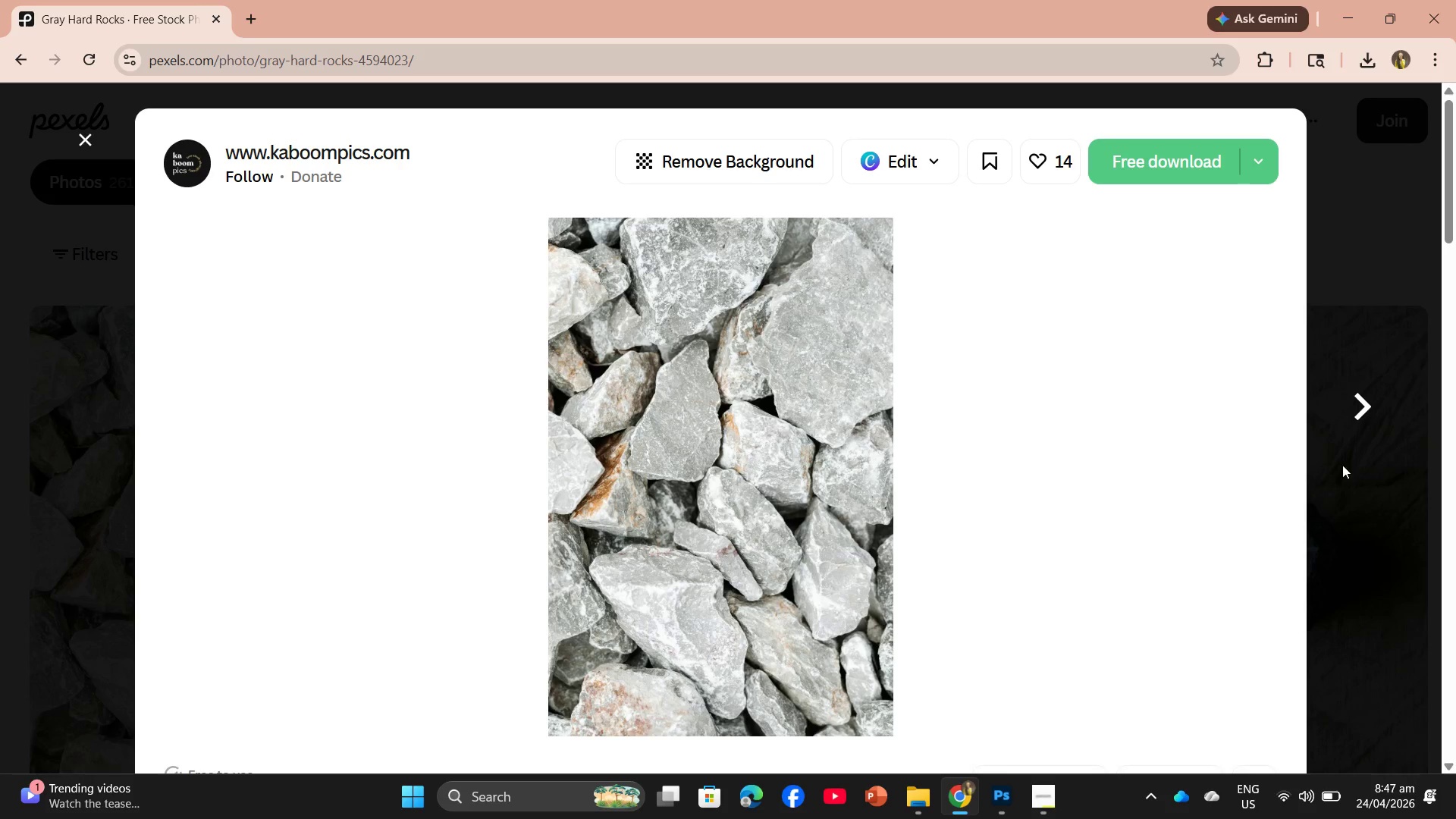 
left_click([1373, 489])
 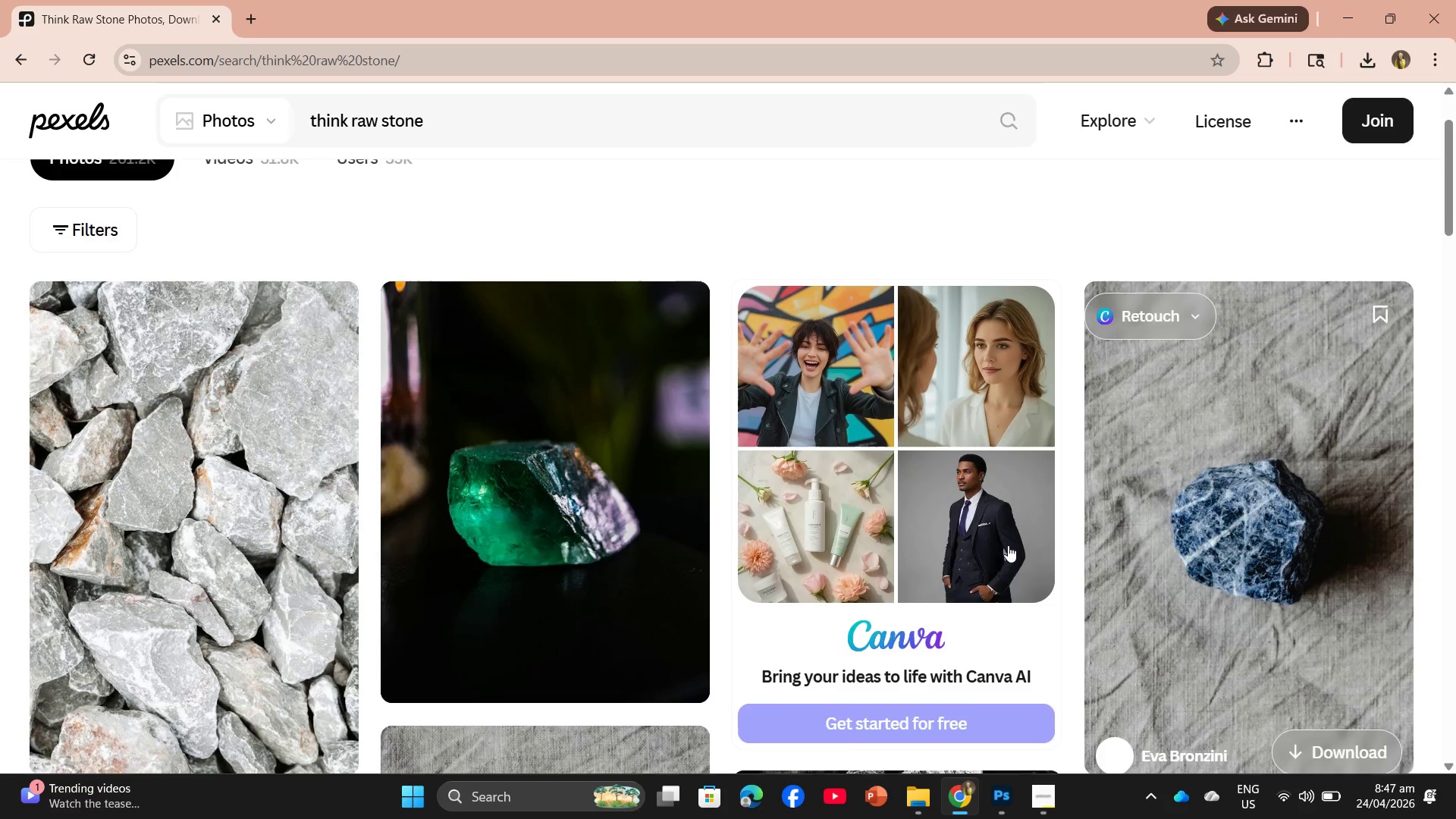 
scroll: coordinate [1008, 550], scroll_direction: down, amount: 12.0
 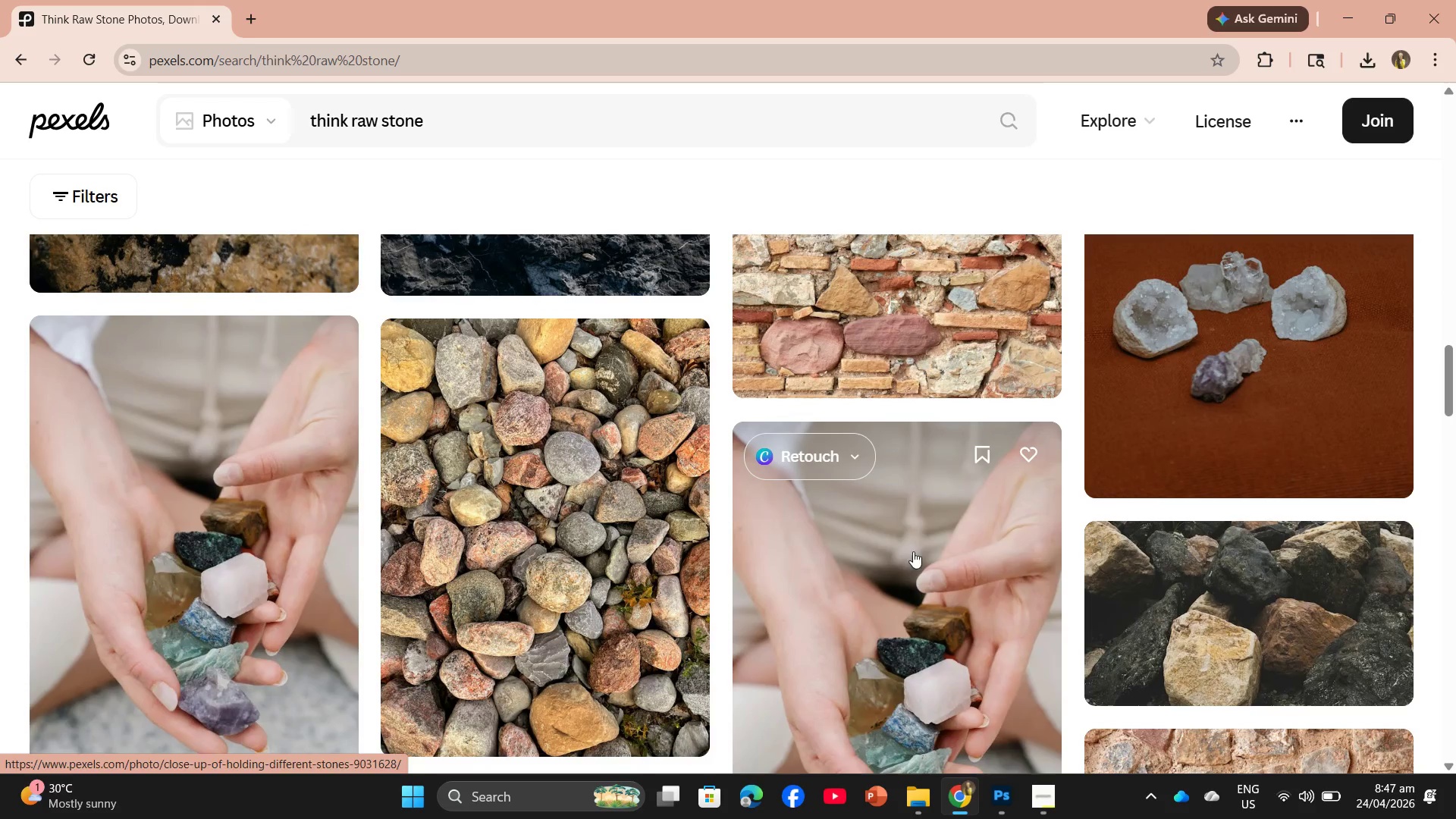 
scroll: coordinate [944, 532], scroll_direction: up, amount: 3.0
 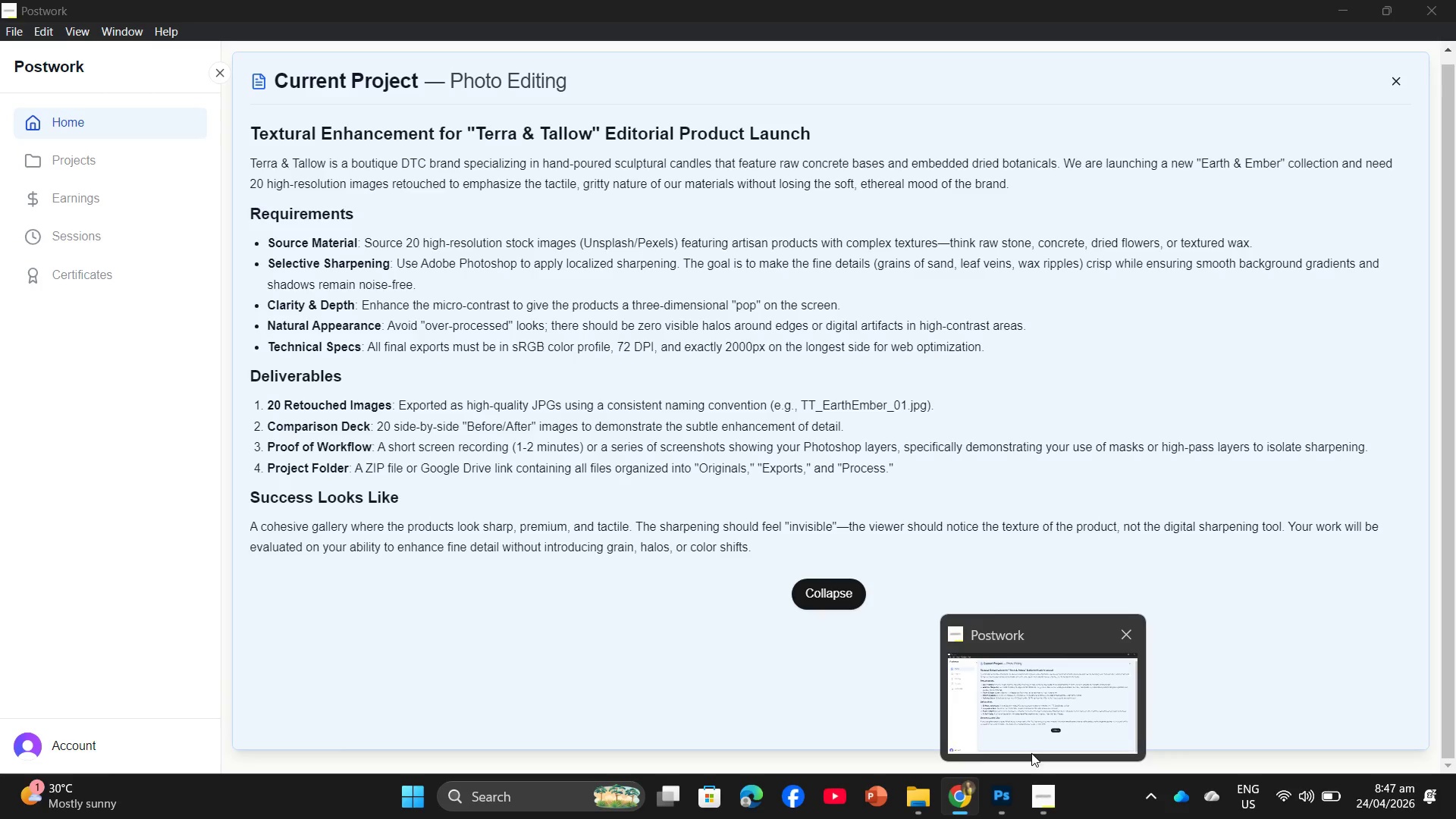 
wait(6.43)
 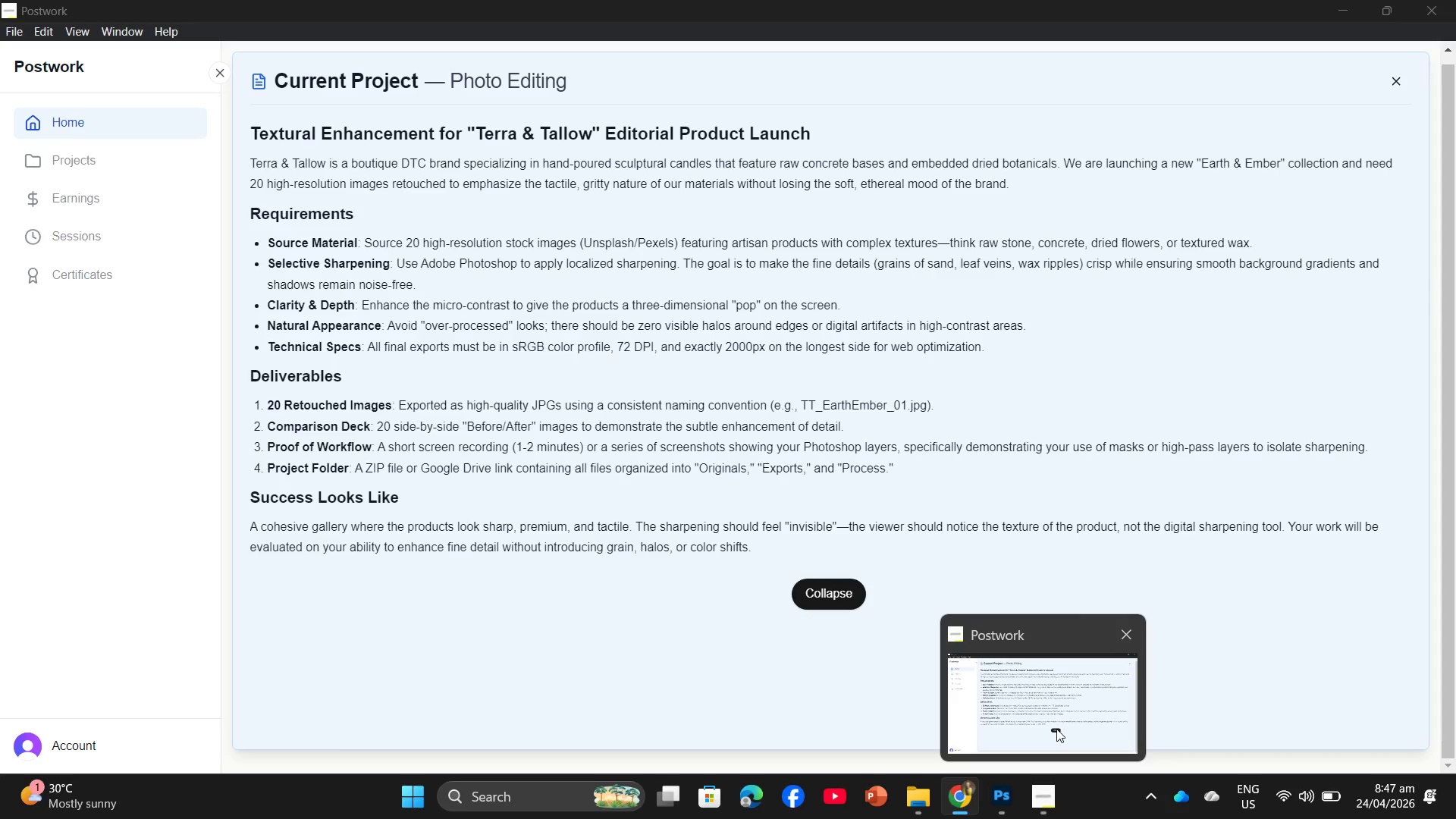 
left_click([1002, 803])
 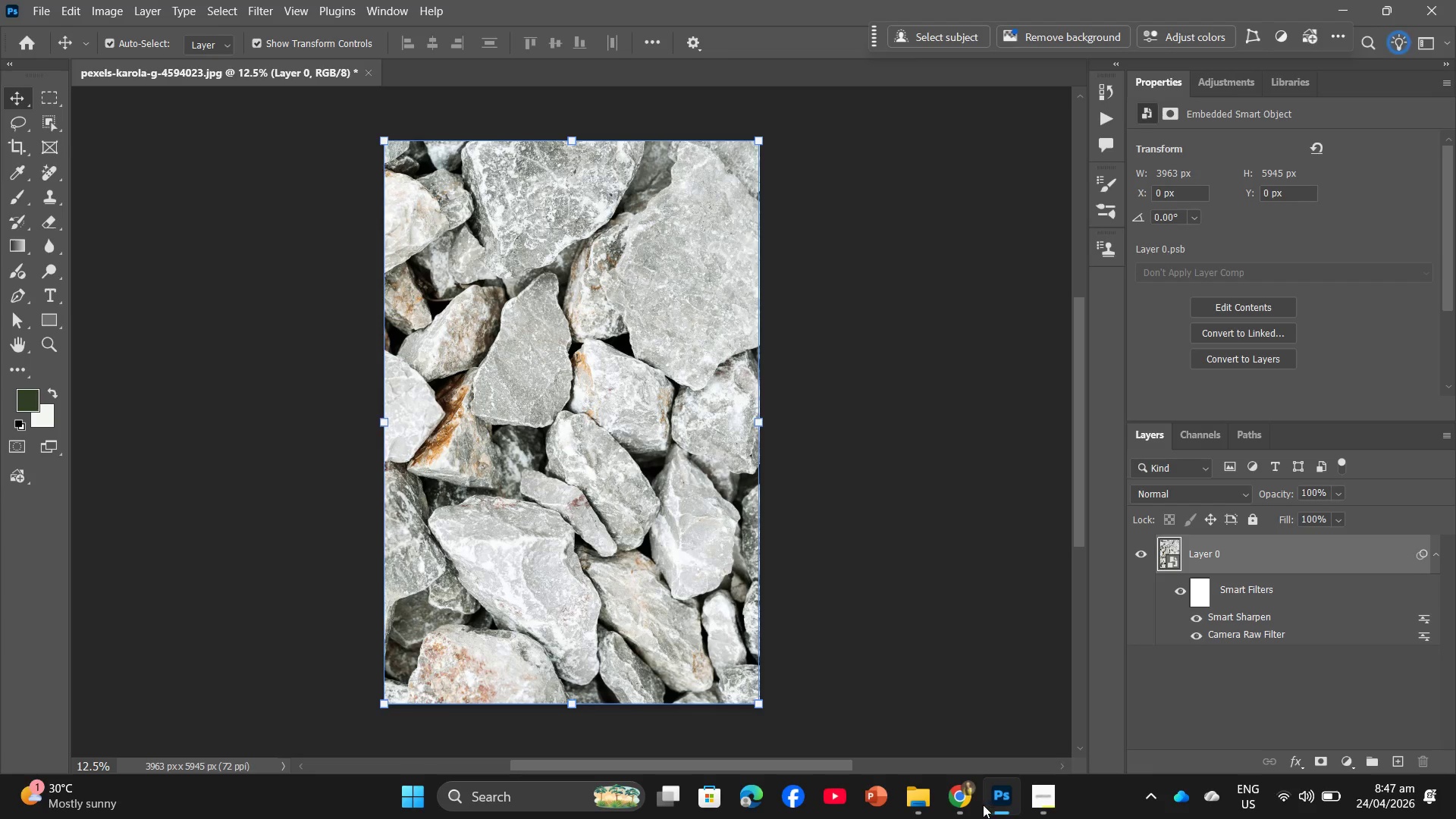 
left_click([968, 805])
 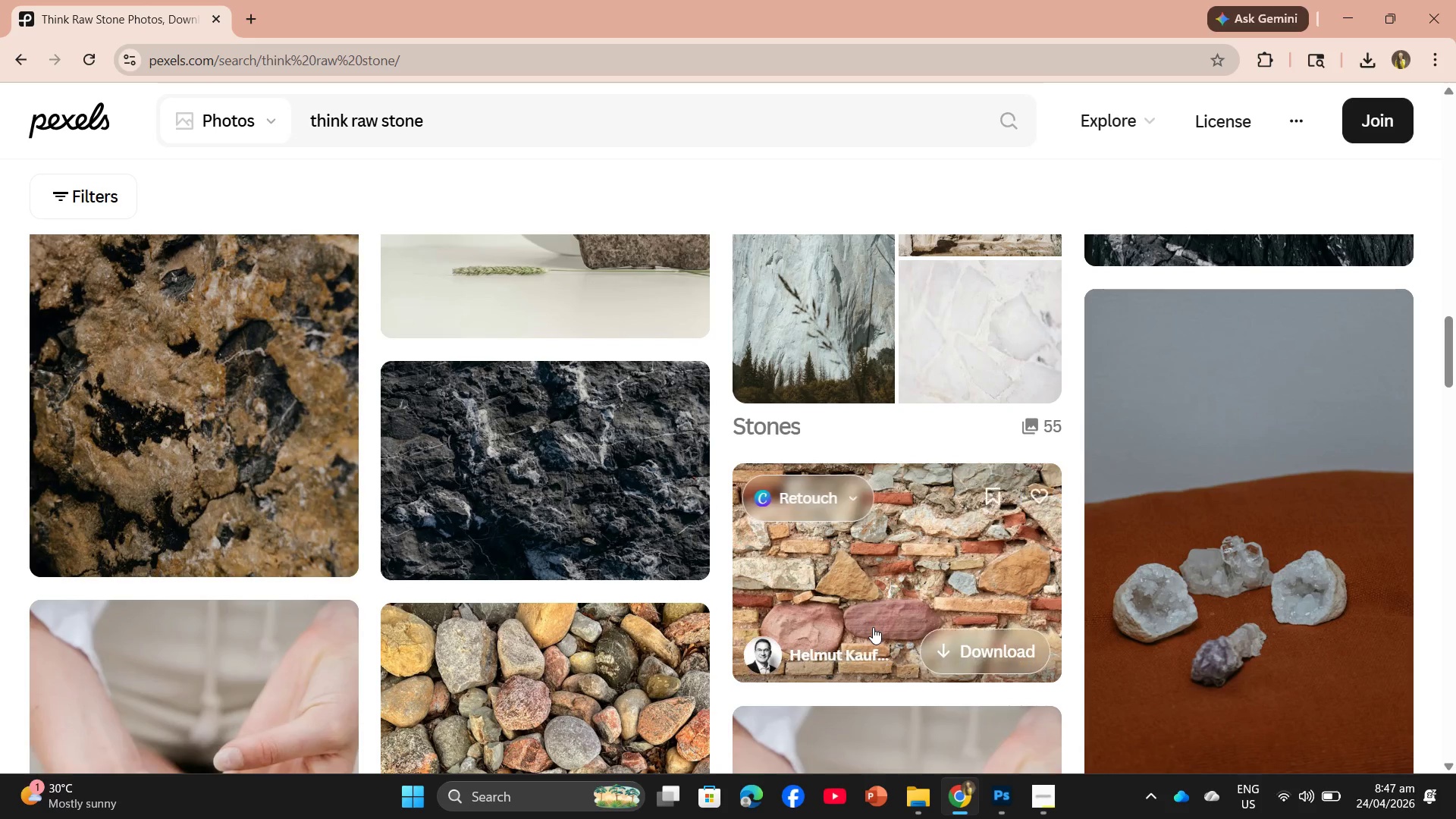 
scroll: coordinate [875, 582], scroll_direction: up, amount: 13.0
 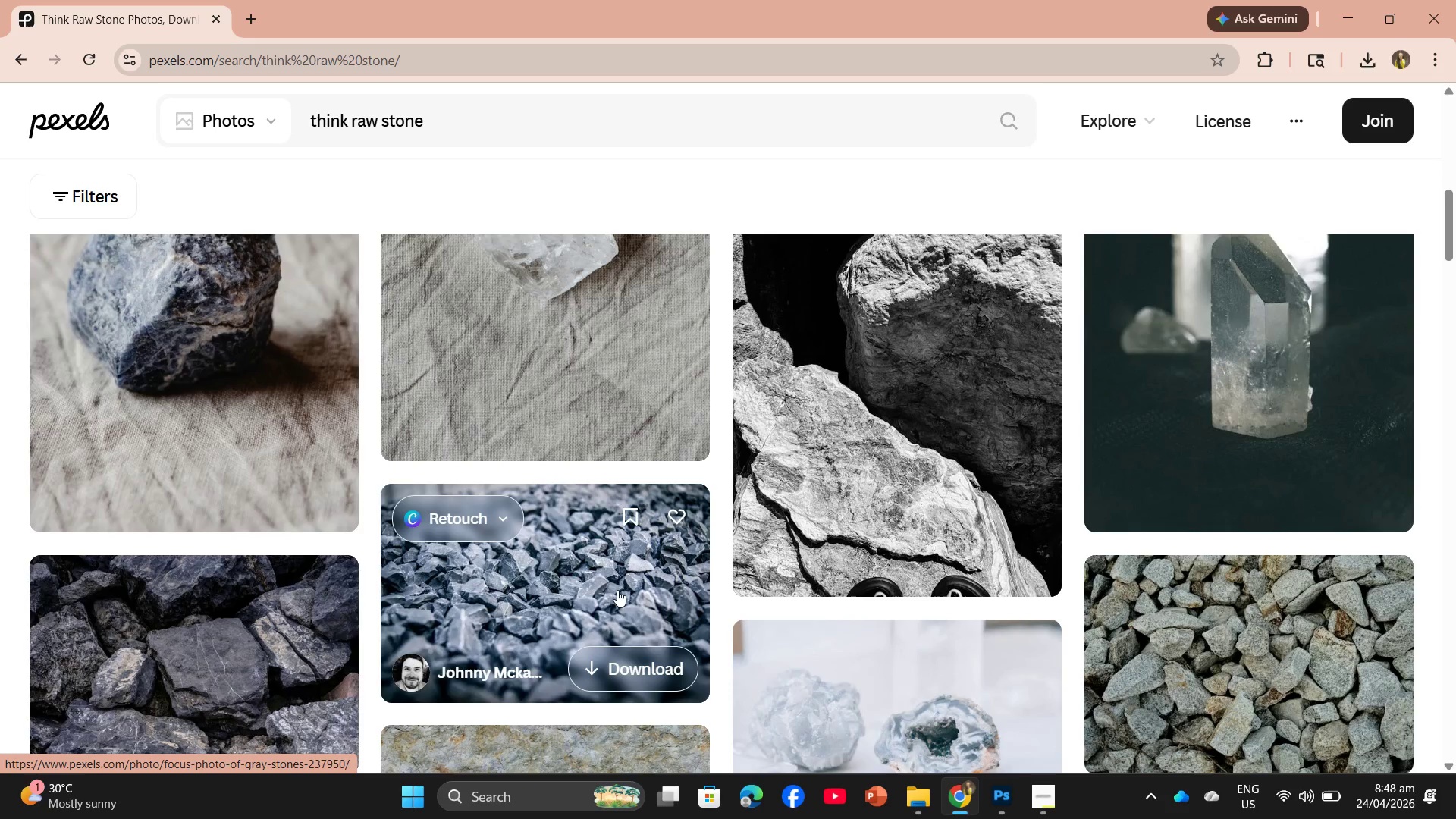 
left_click([617, 590])
 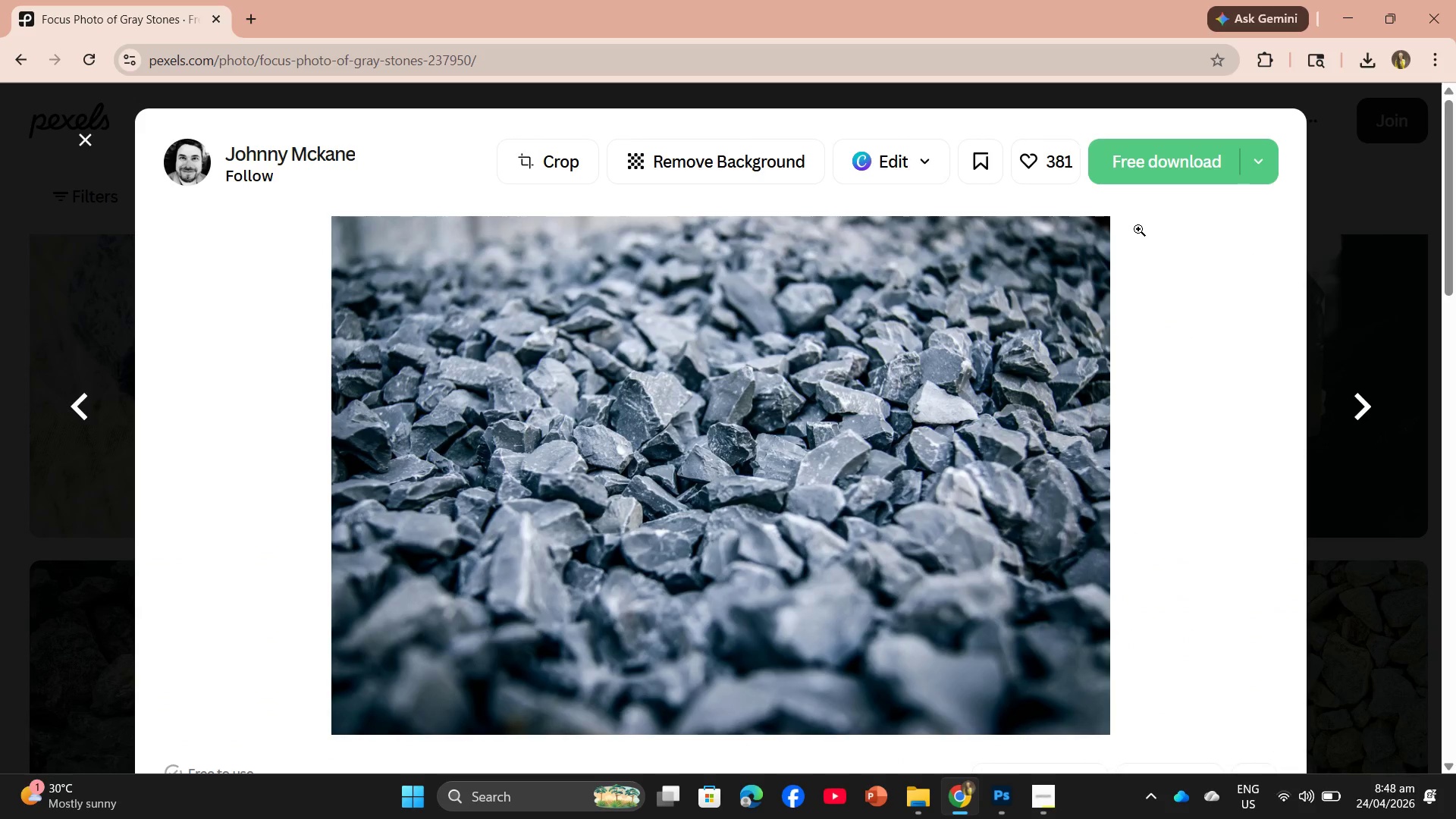 
wait(5.53)
 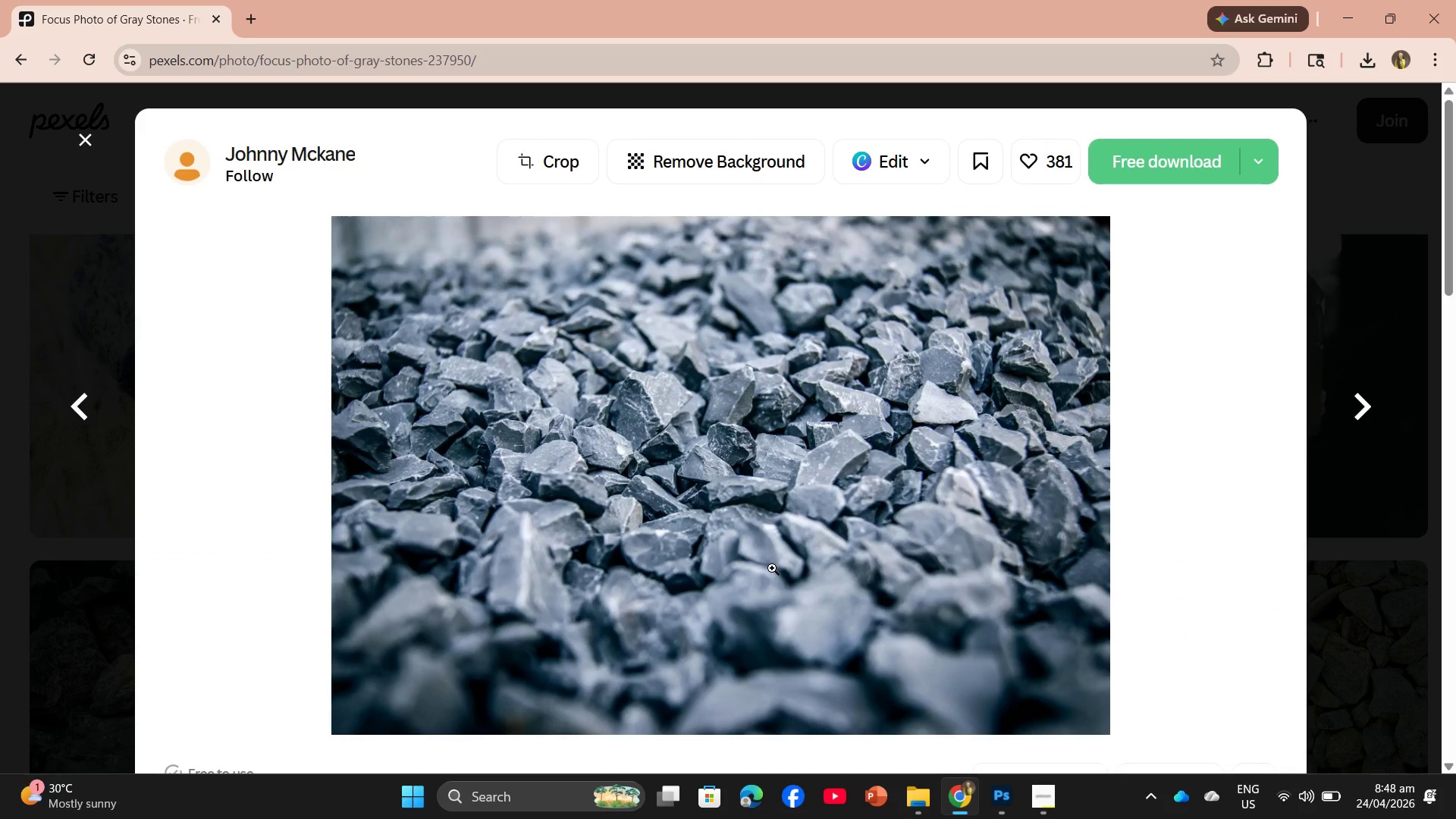 
left_click([1141, 170])
 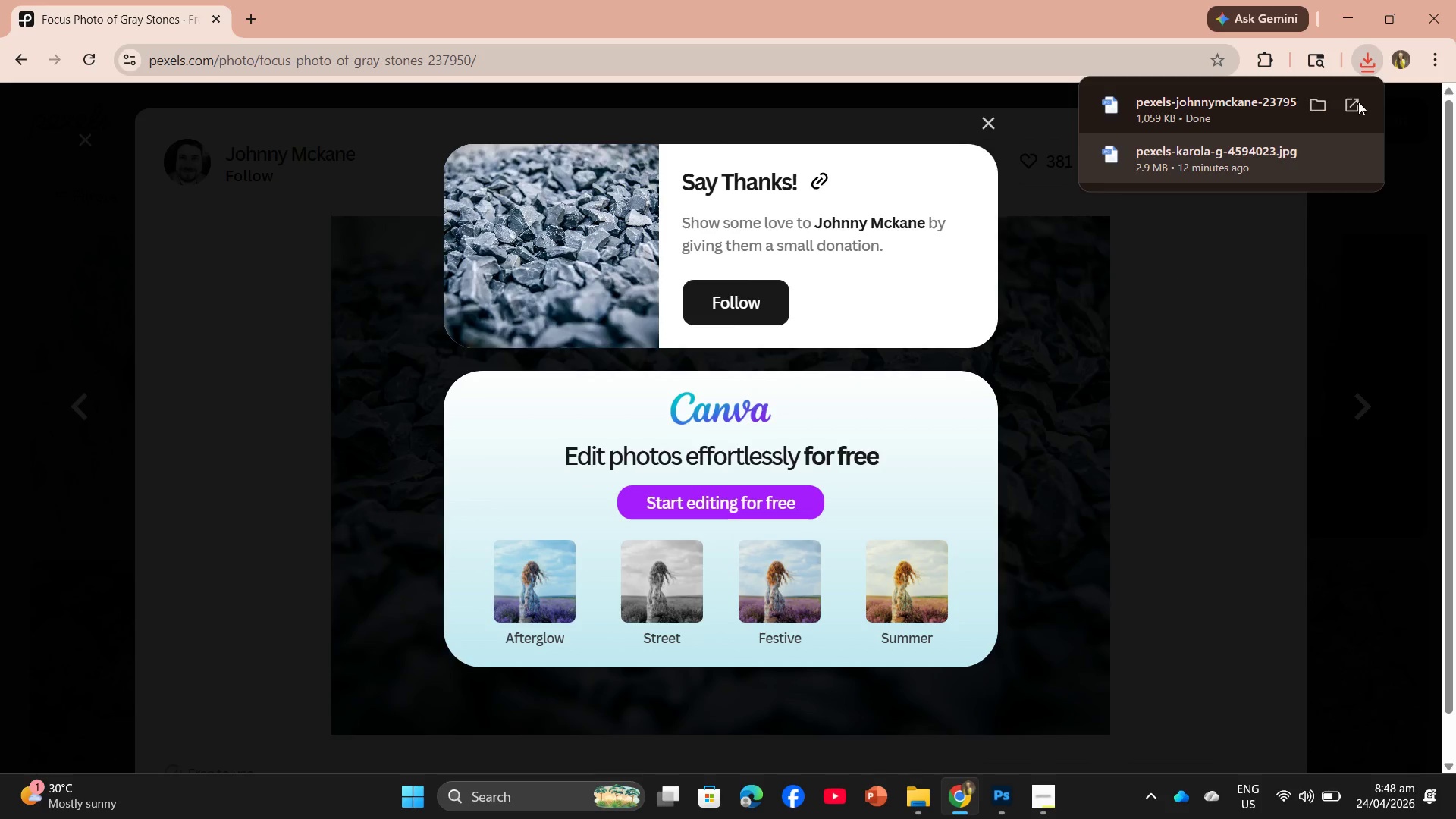 
left_click_drag(start_coordinate=[1210, 106], to_coordinate=[548, 74])
 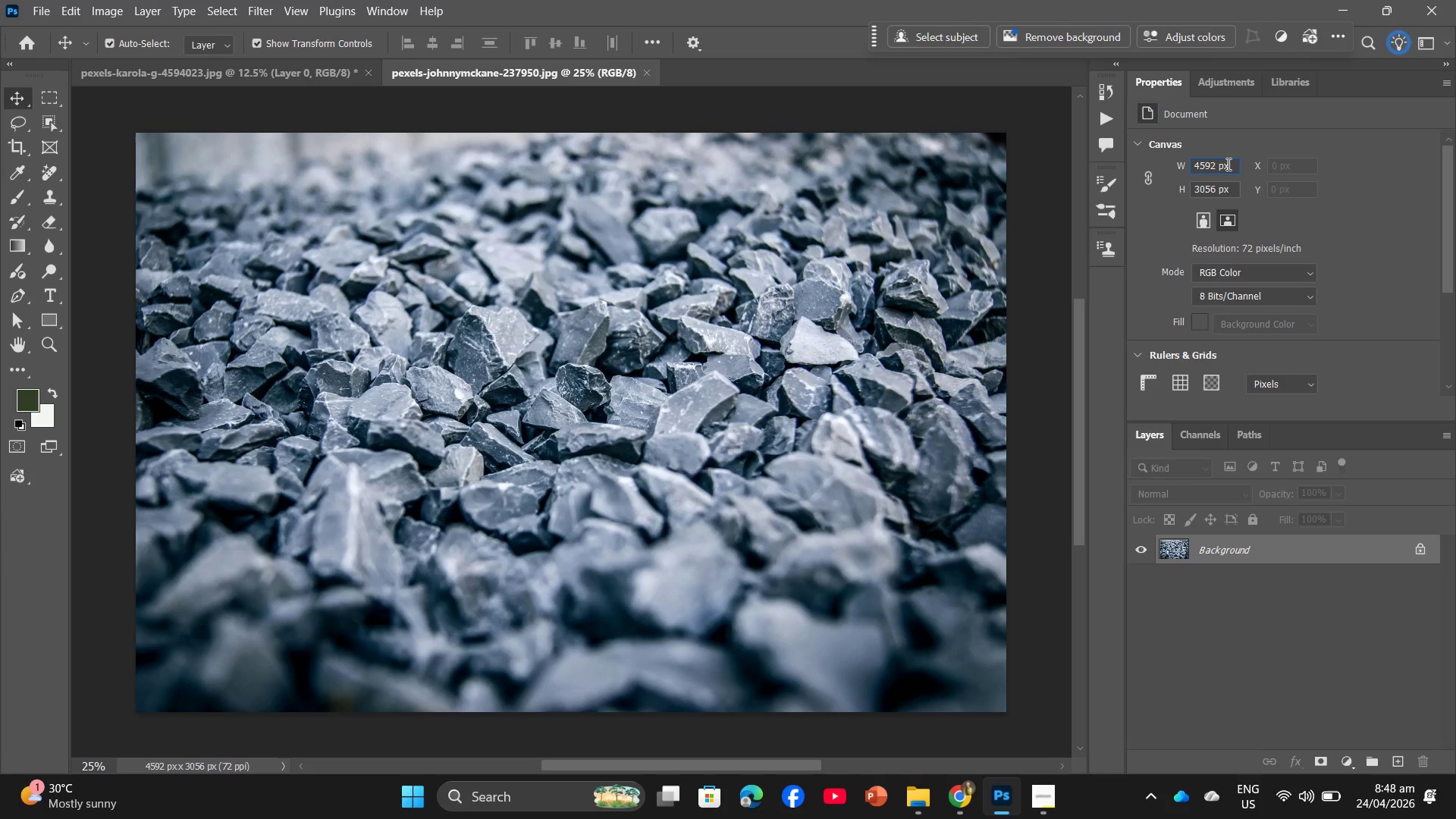 
wait(6.78)
 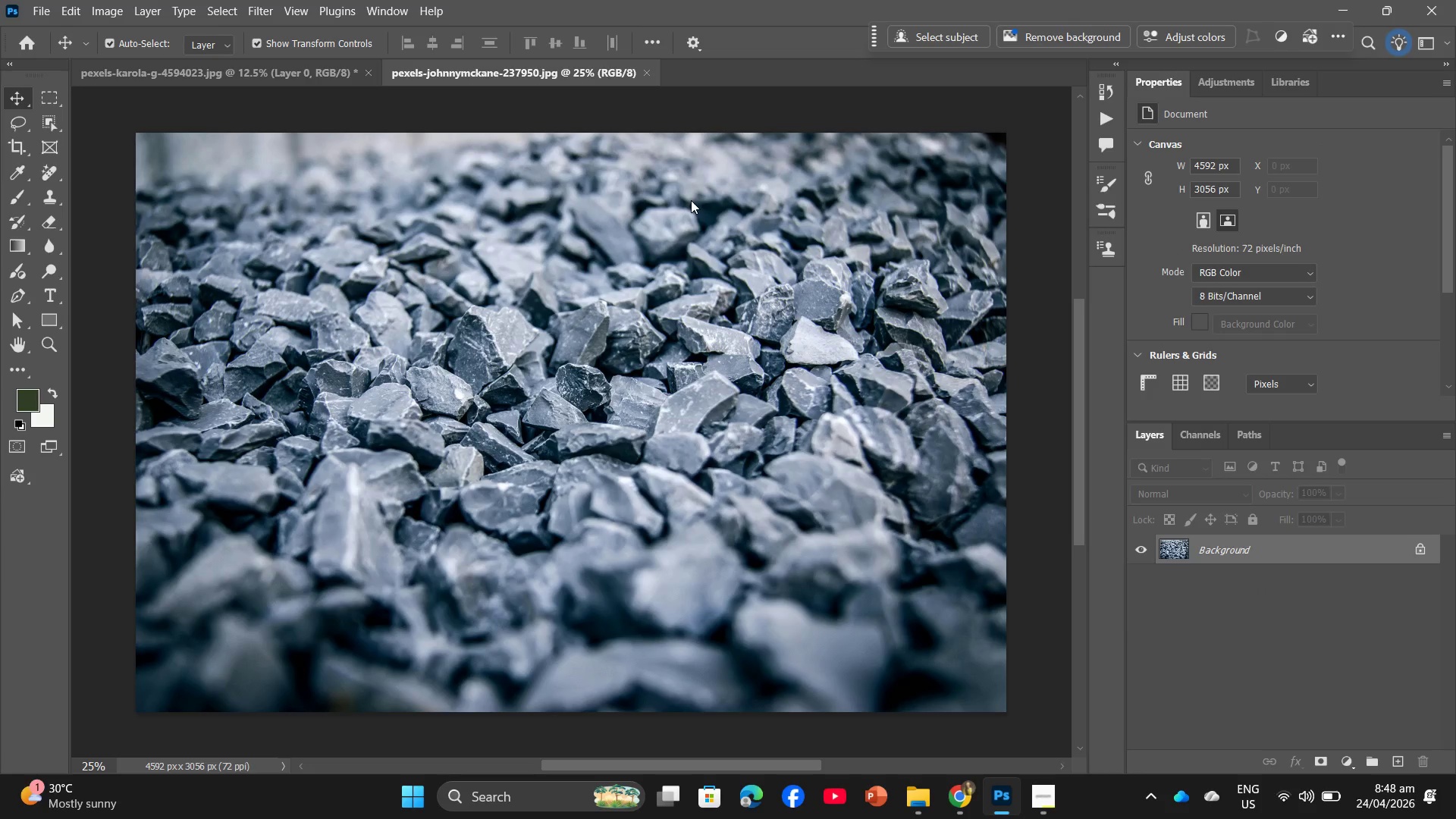 
left_click_drag(start_coordinate=[1212, 165], to_coordinate=[1192, 166])
 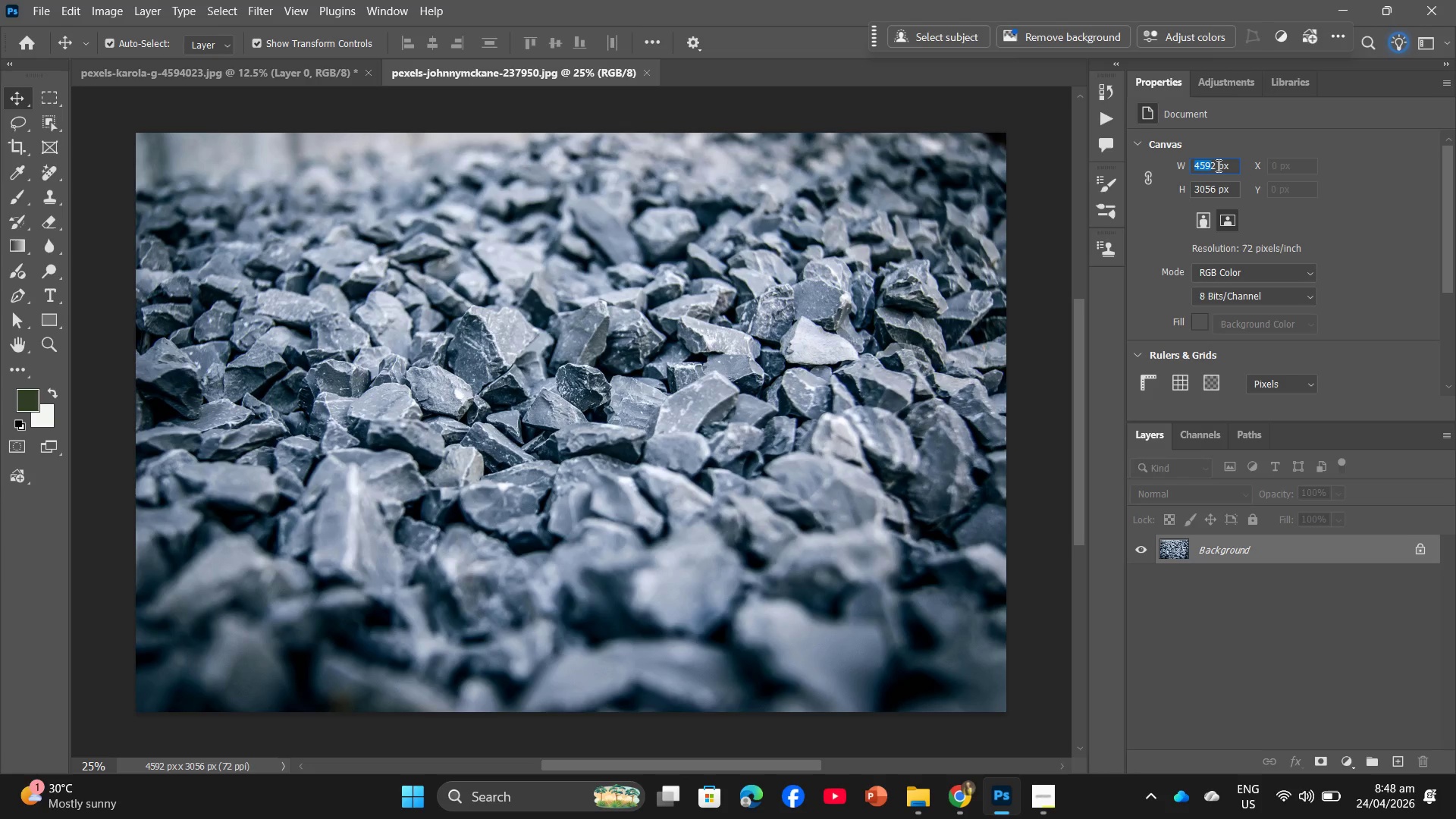 
left_click_drag(start_coordinate=[1217, 165], to_coordinate=[1192, 171])
 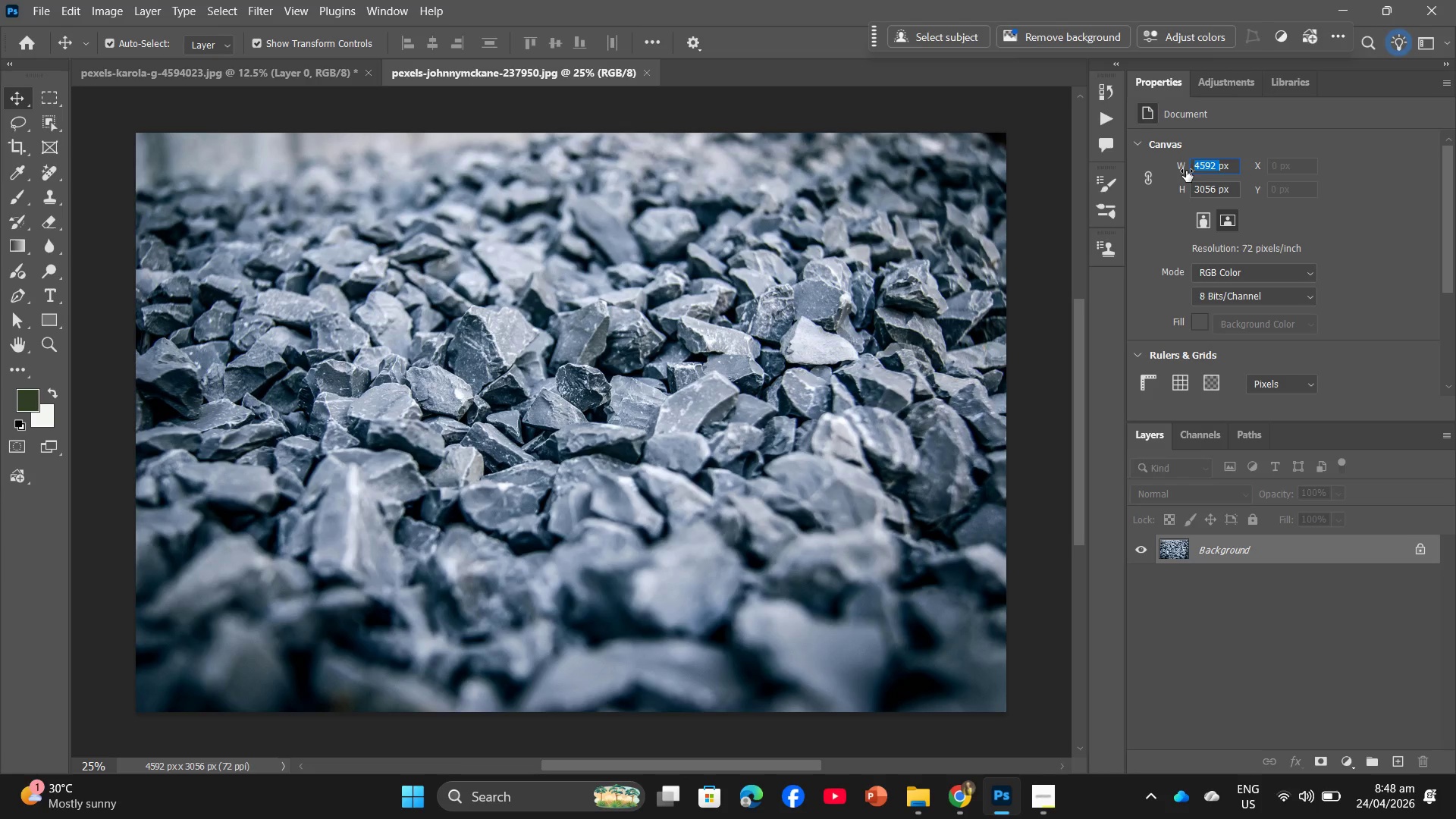 
key(Numpad2)
 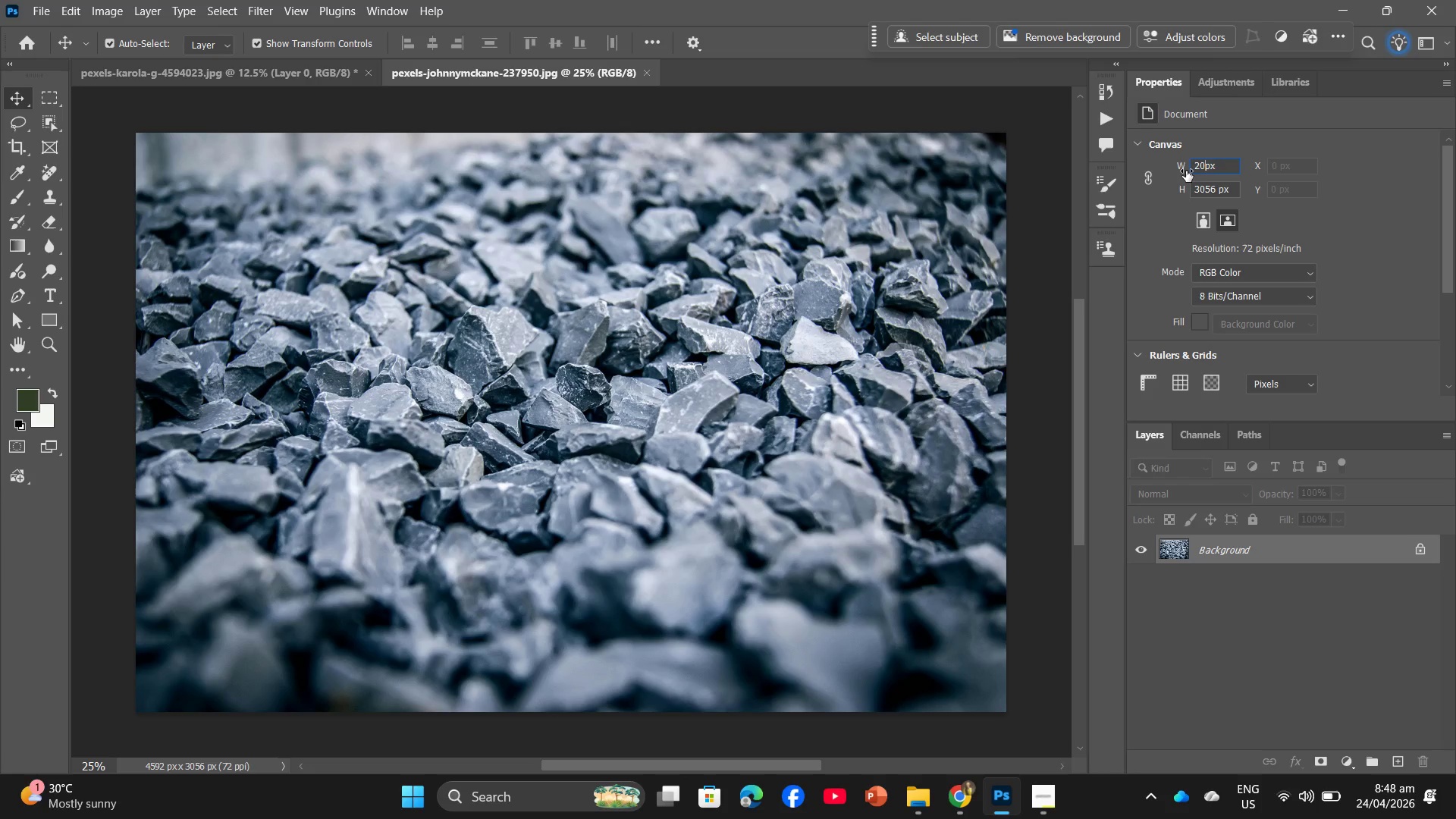 
key(Numpad0)
 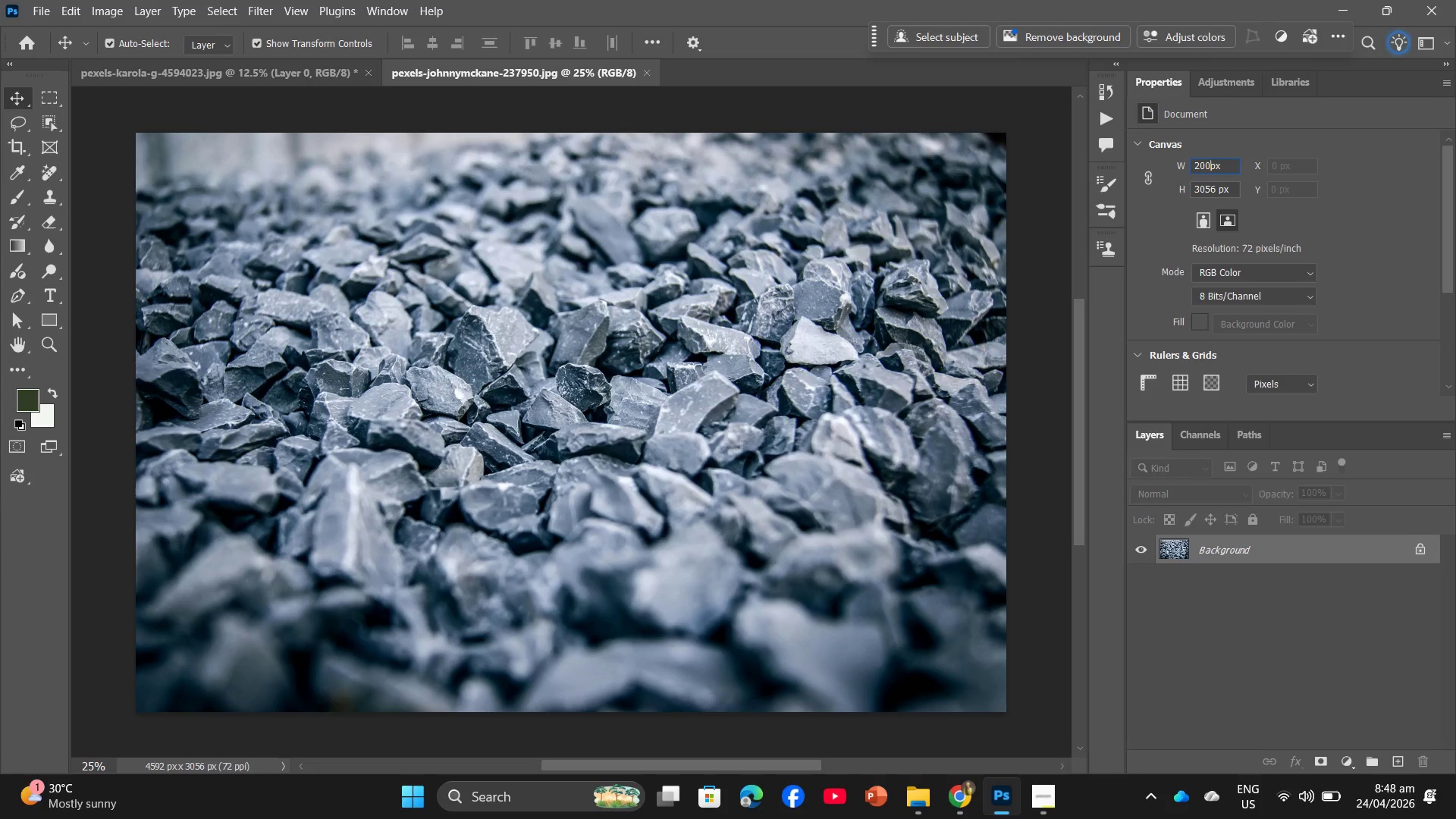 
key(Numpad0)
 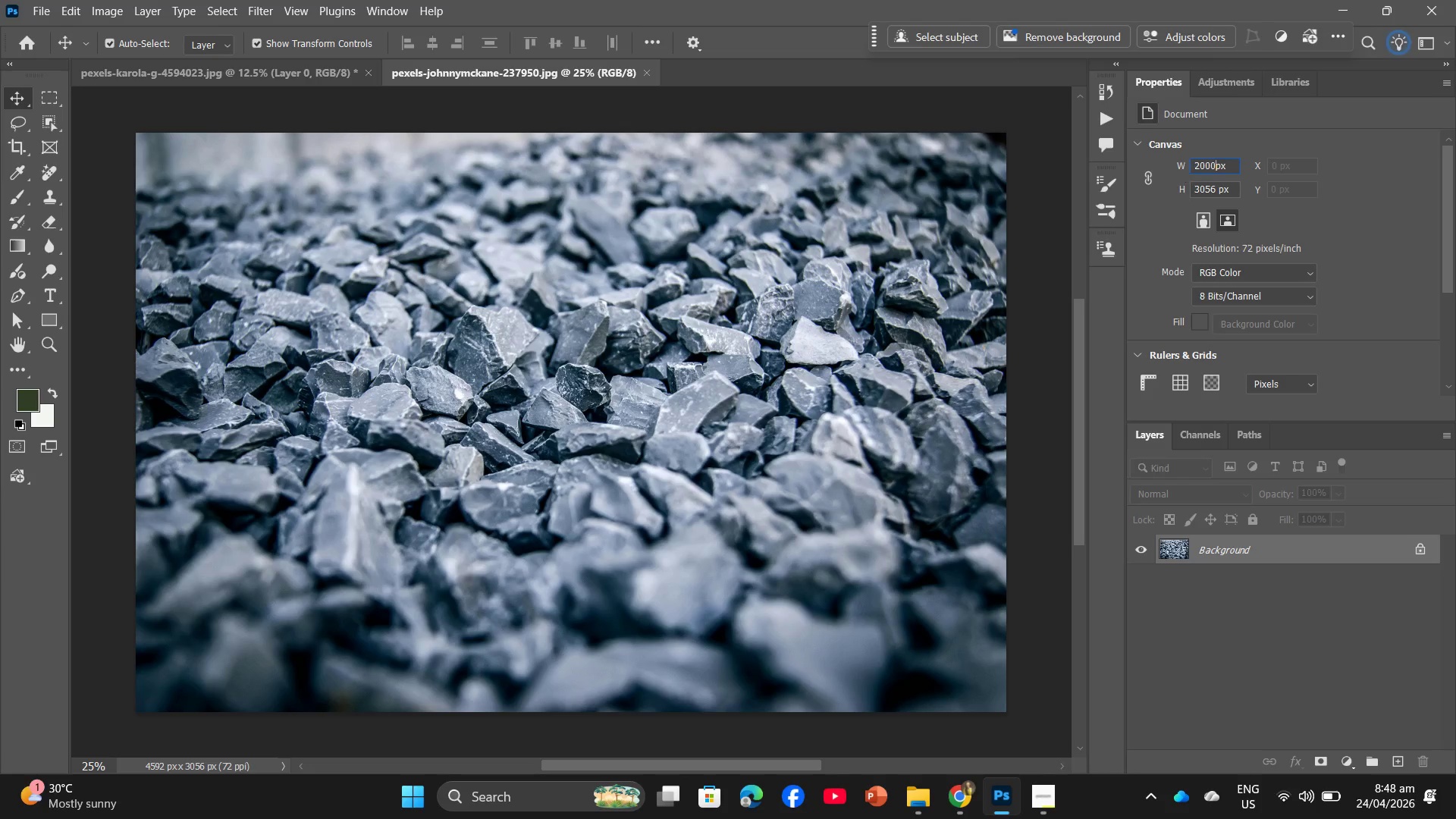 
key(Numpad0)
 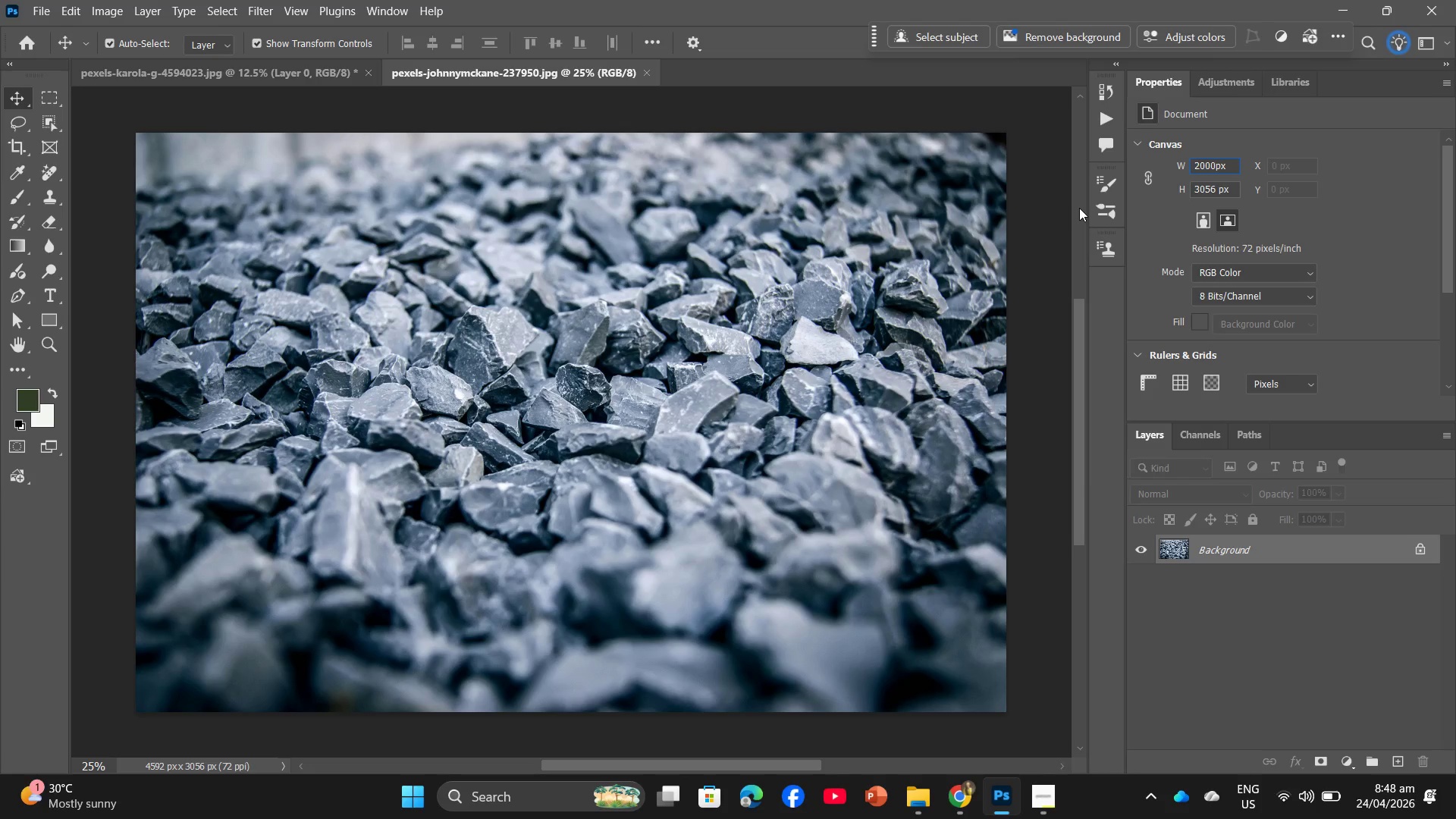 
key(NumpadEnter)
 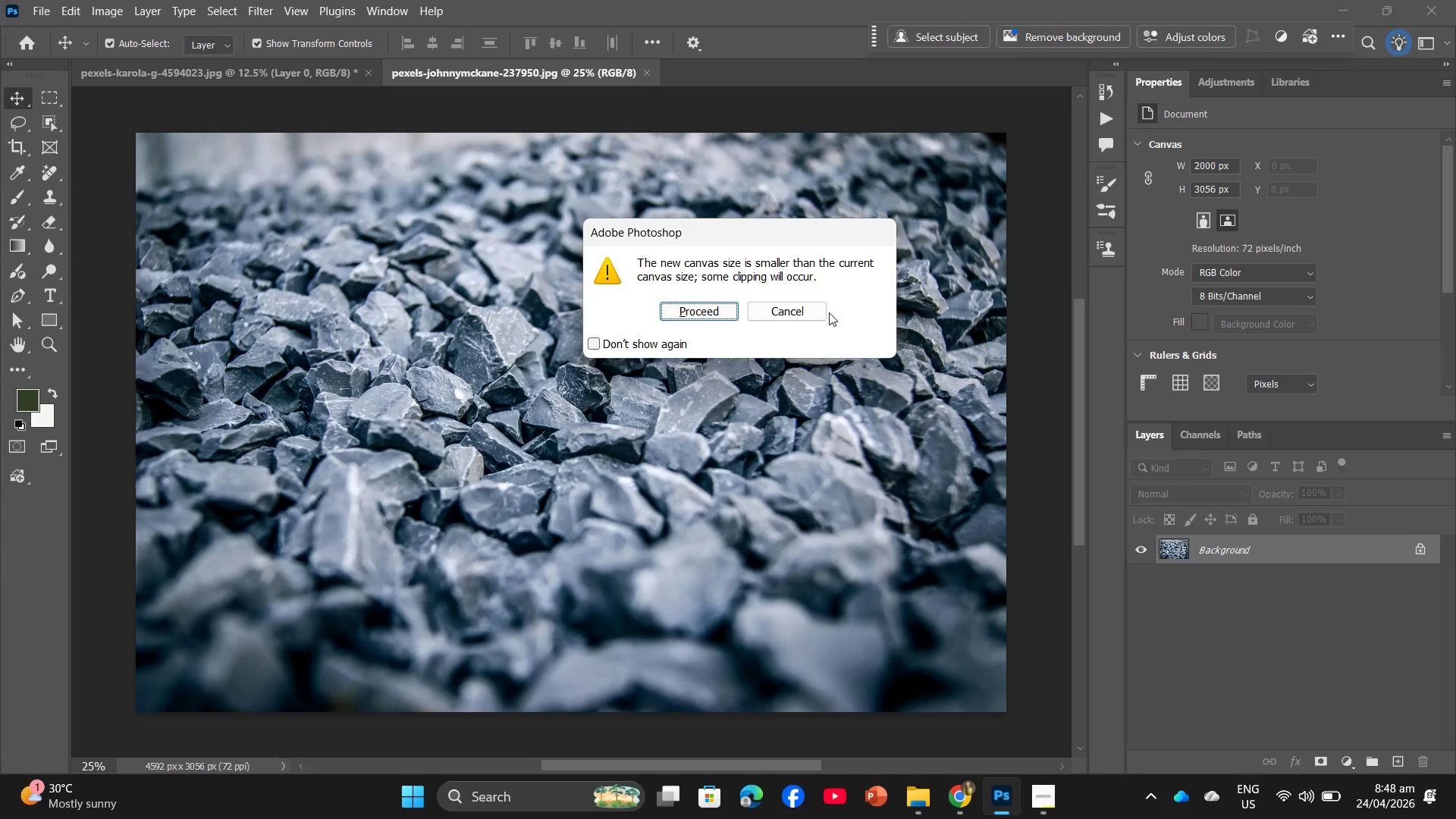 
left_click([707, 313])
 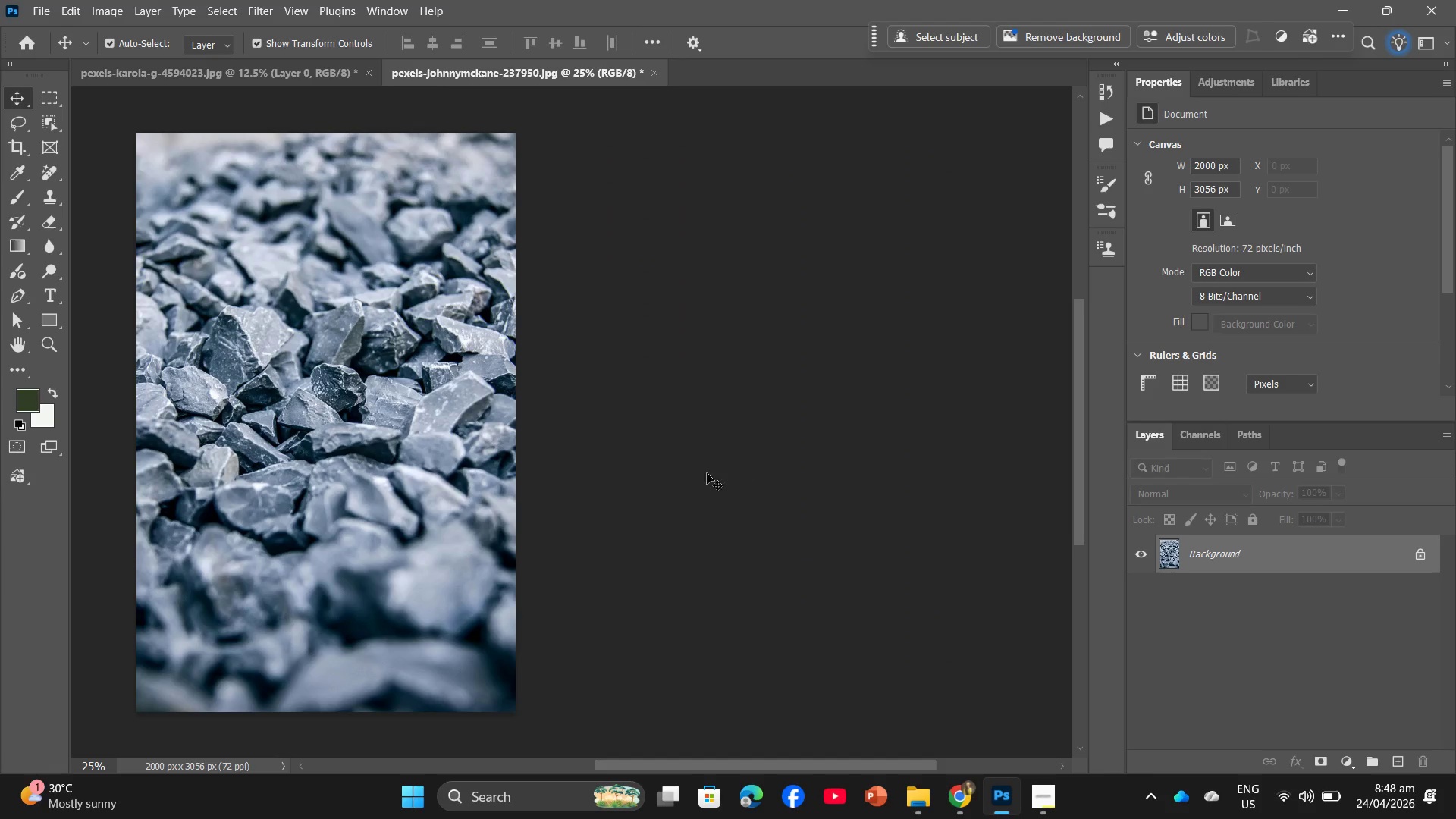 
hold_key(key=AltLeft, duration=0.78)
 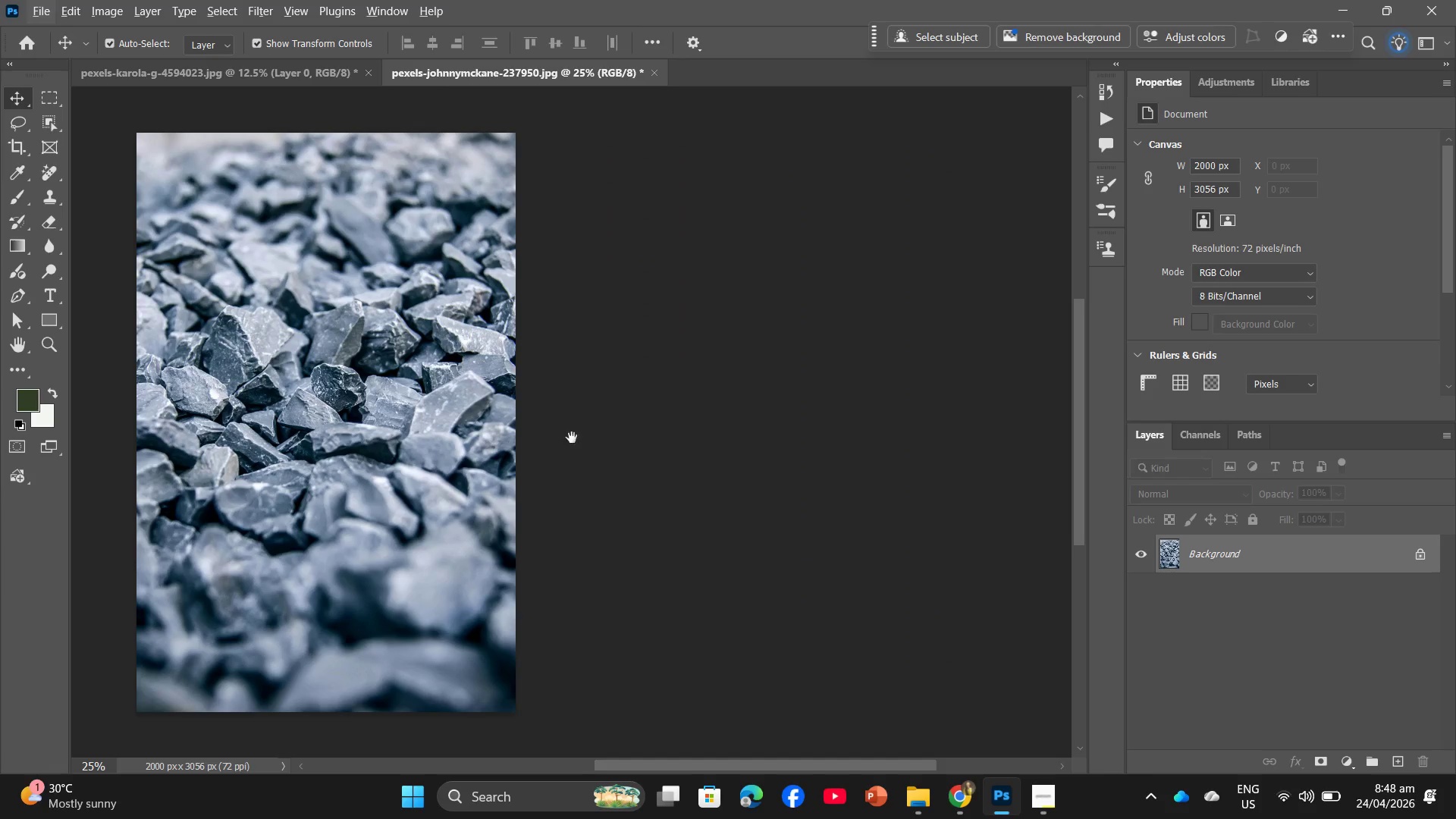 
hold_key(key=Space, duration=1.22)
 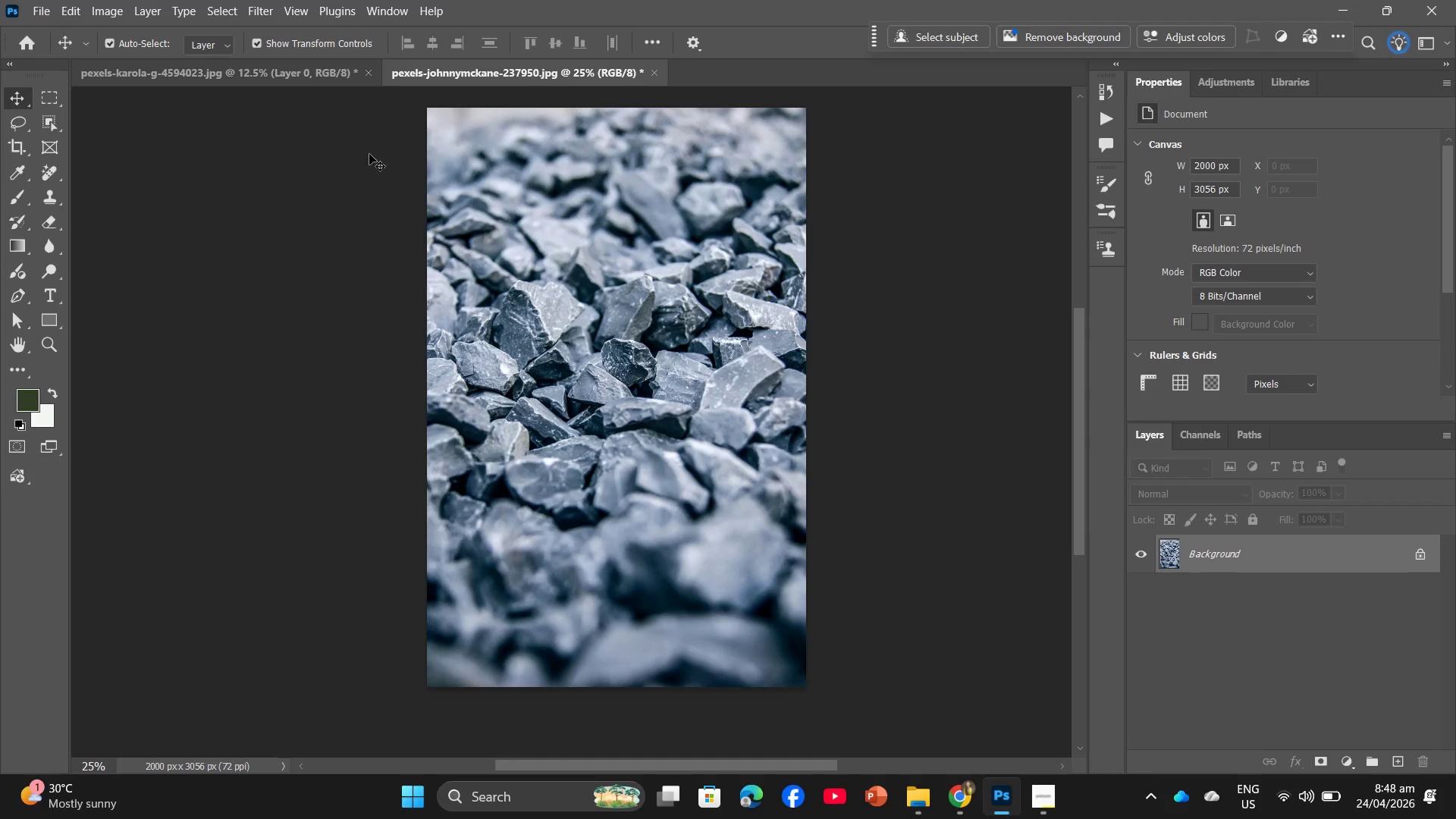 
left_click_drag(start_coordinate=[572, 438], to_coordinate=[862, 413])
 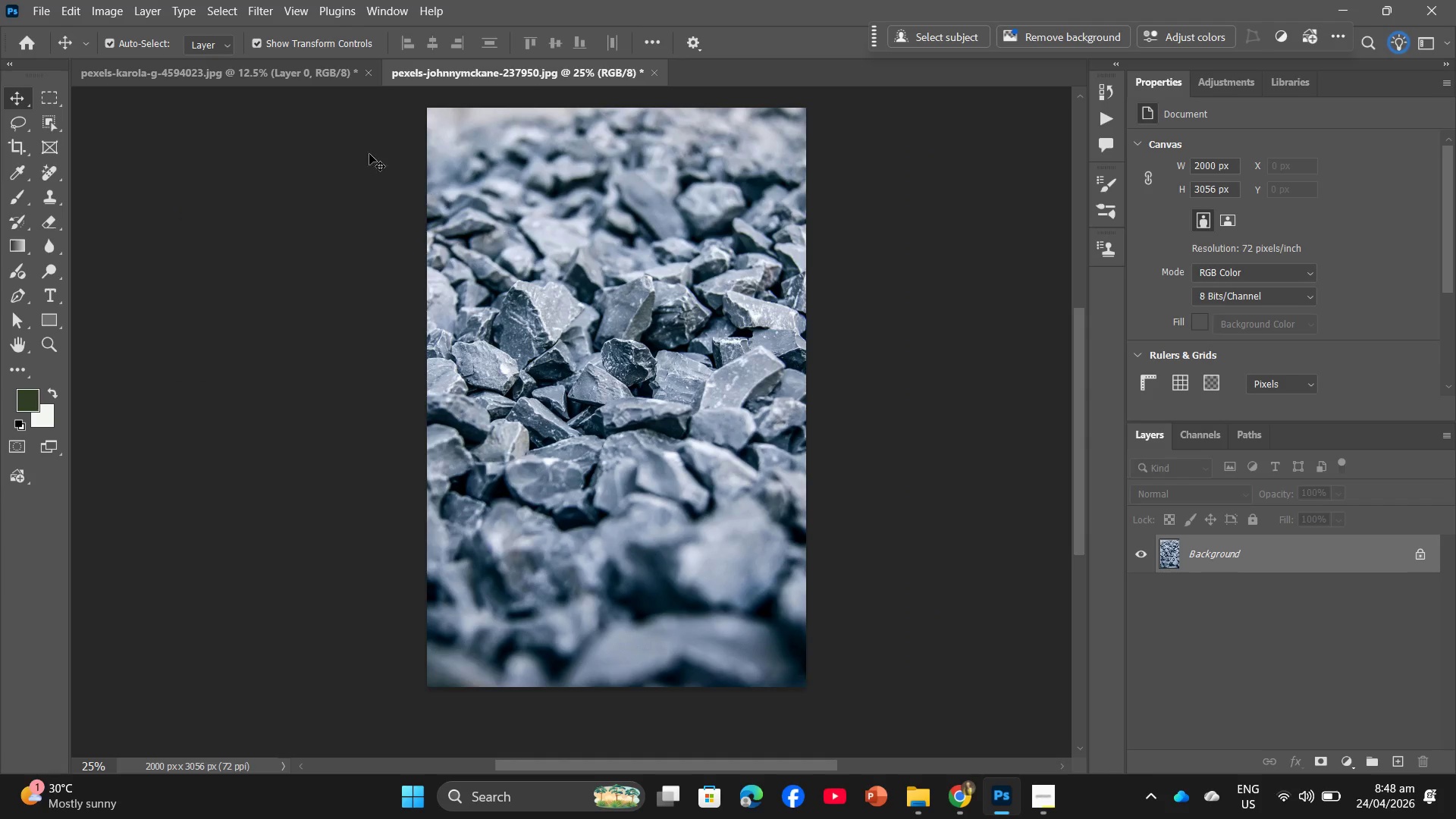 
left_click([307, 82])
 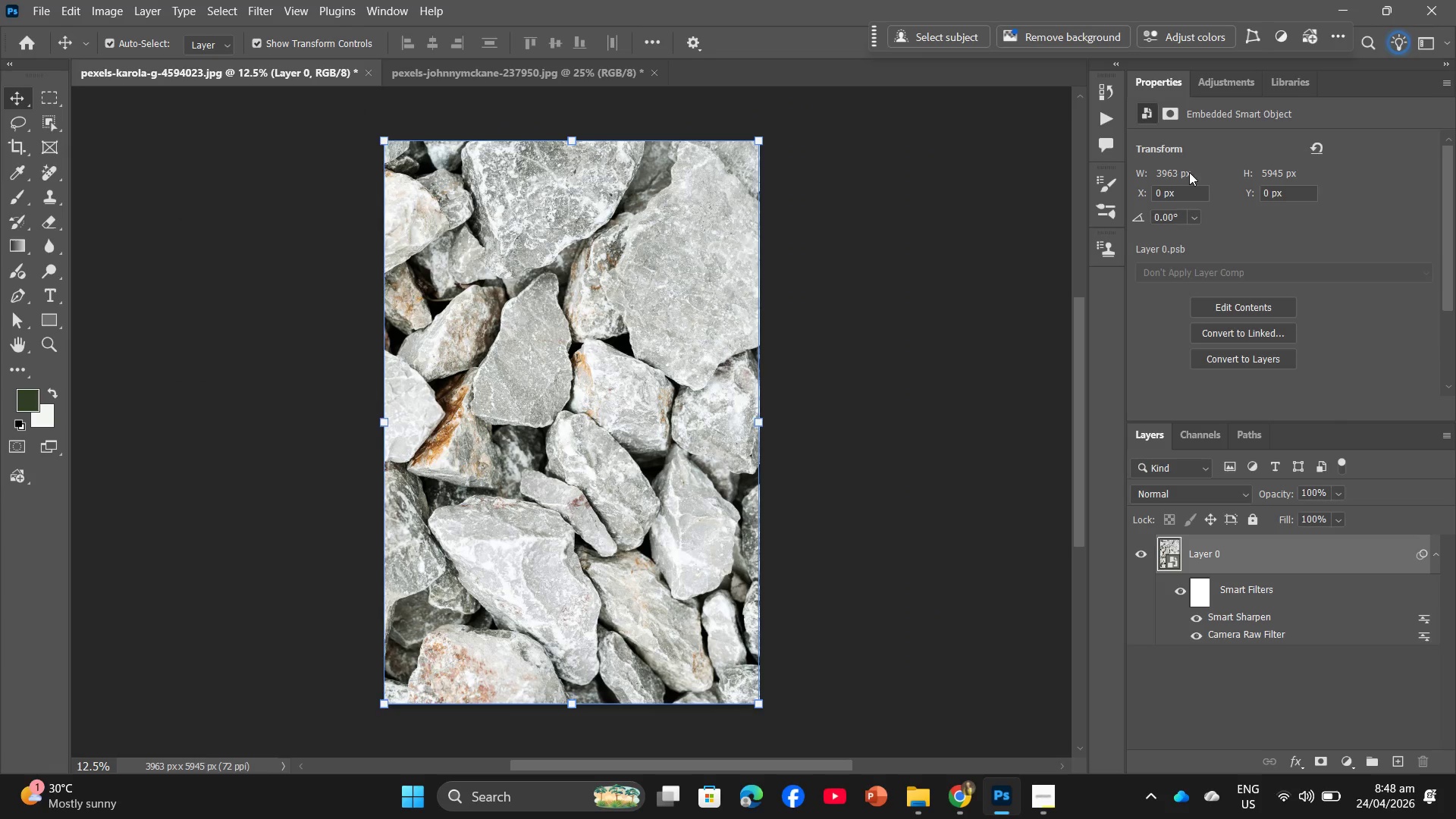 
left_click([1178, 171])
 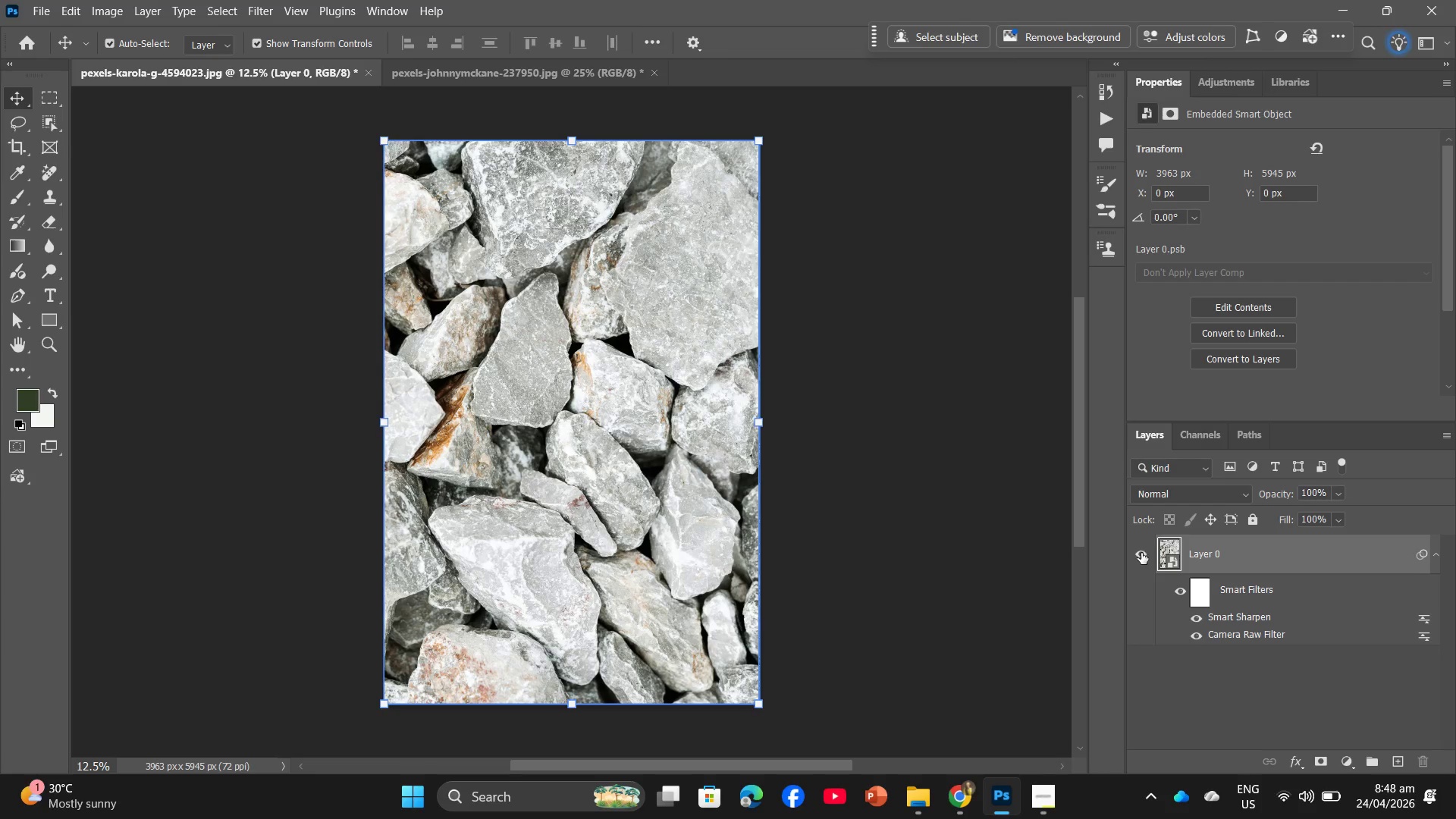 
left_click([1276, 560])
 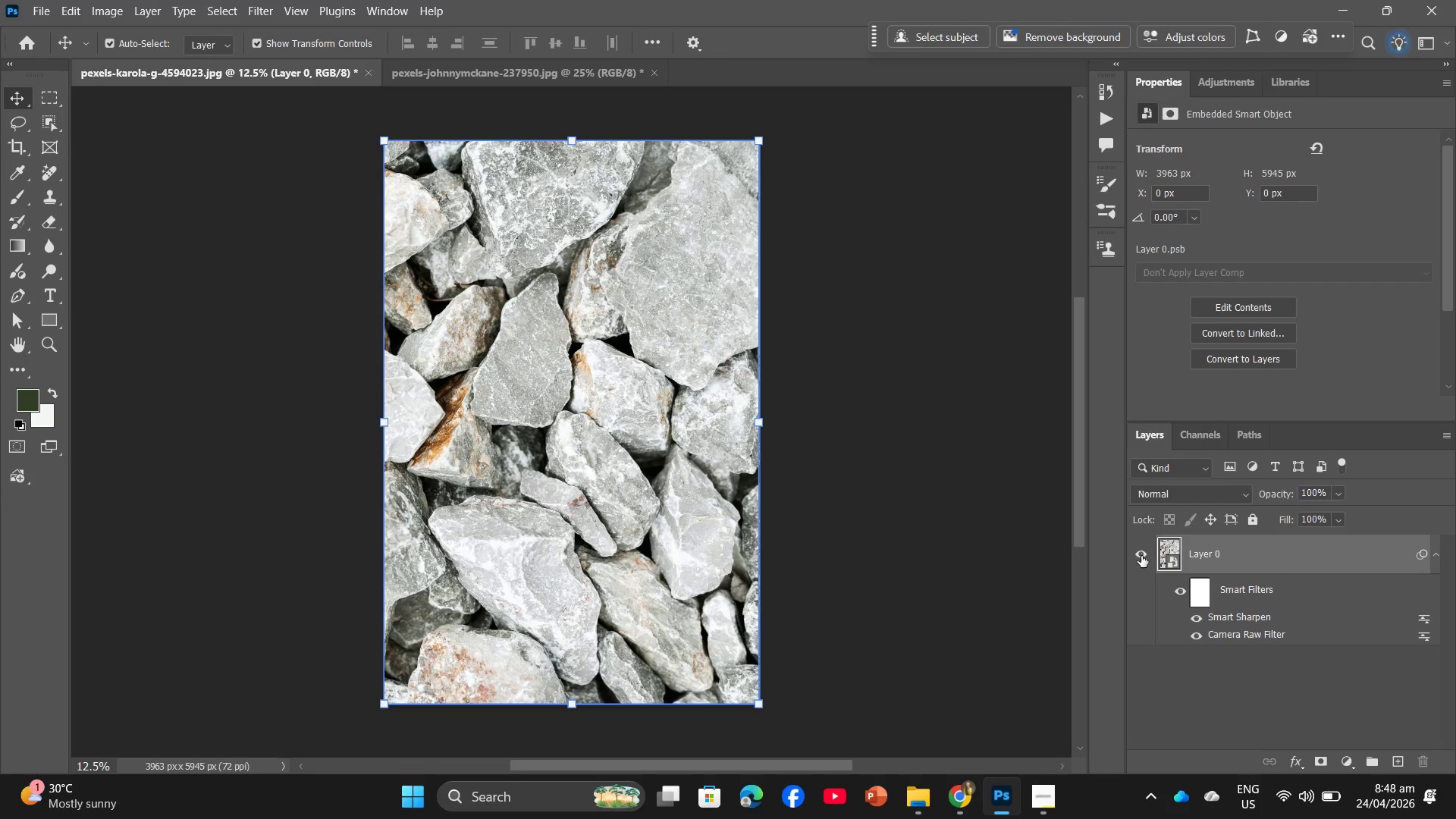 
left_click([1141, 556])
 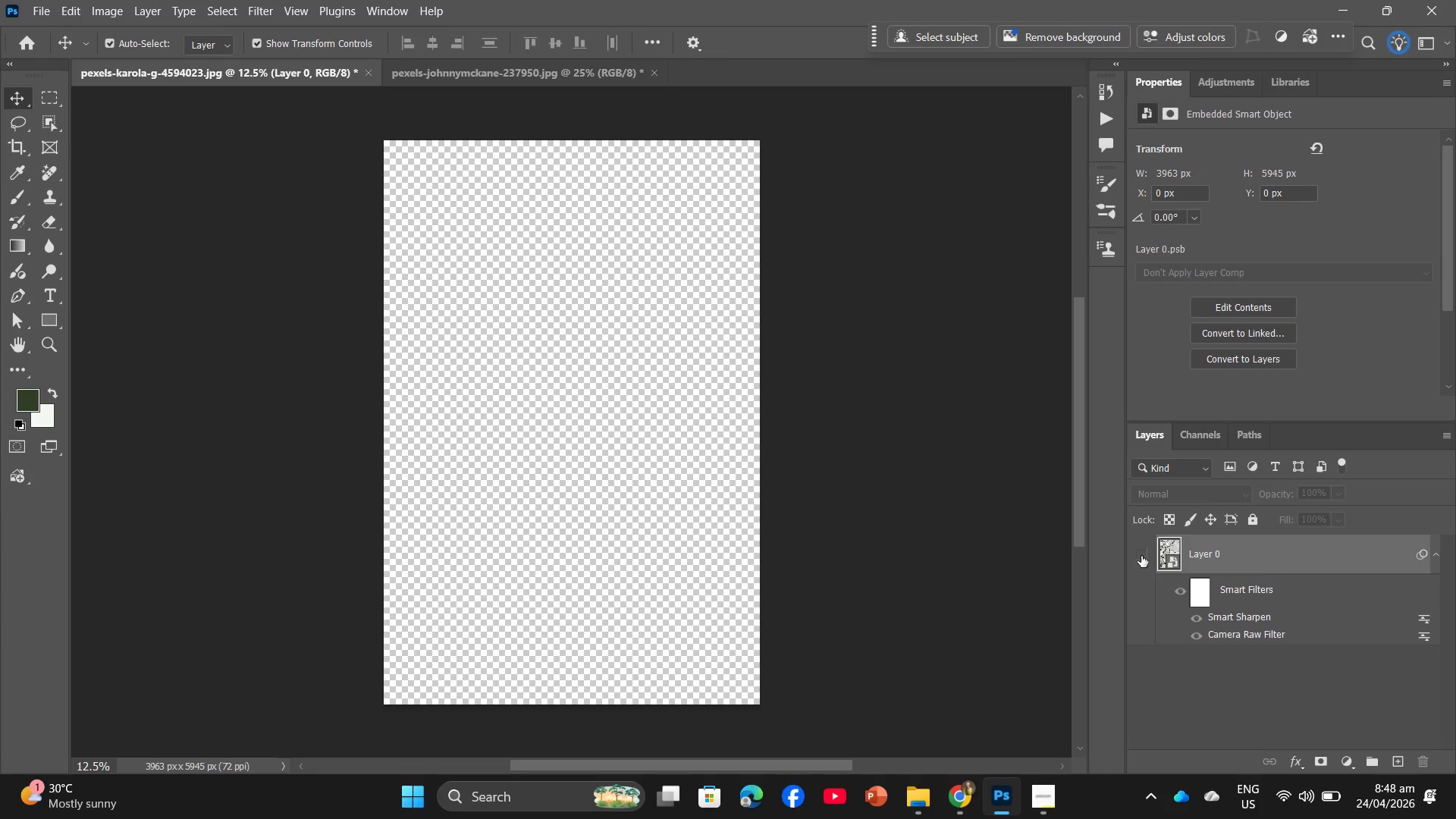 
left_click([1141, 556])
 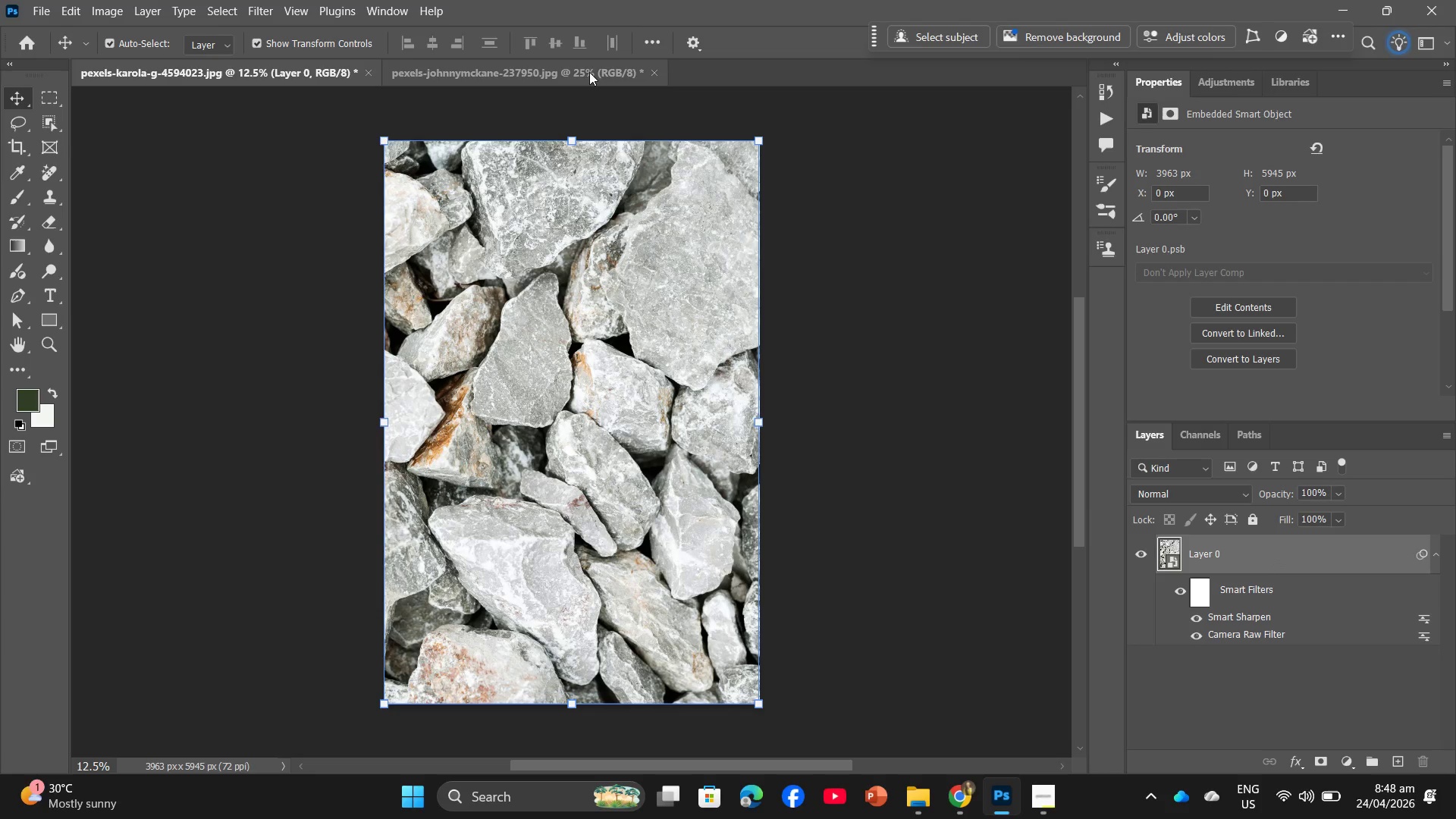 
left_click([583, 67])
 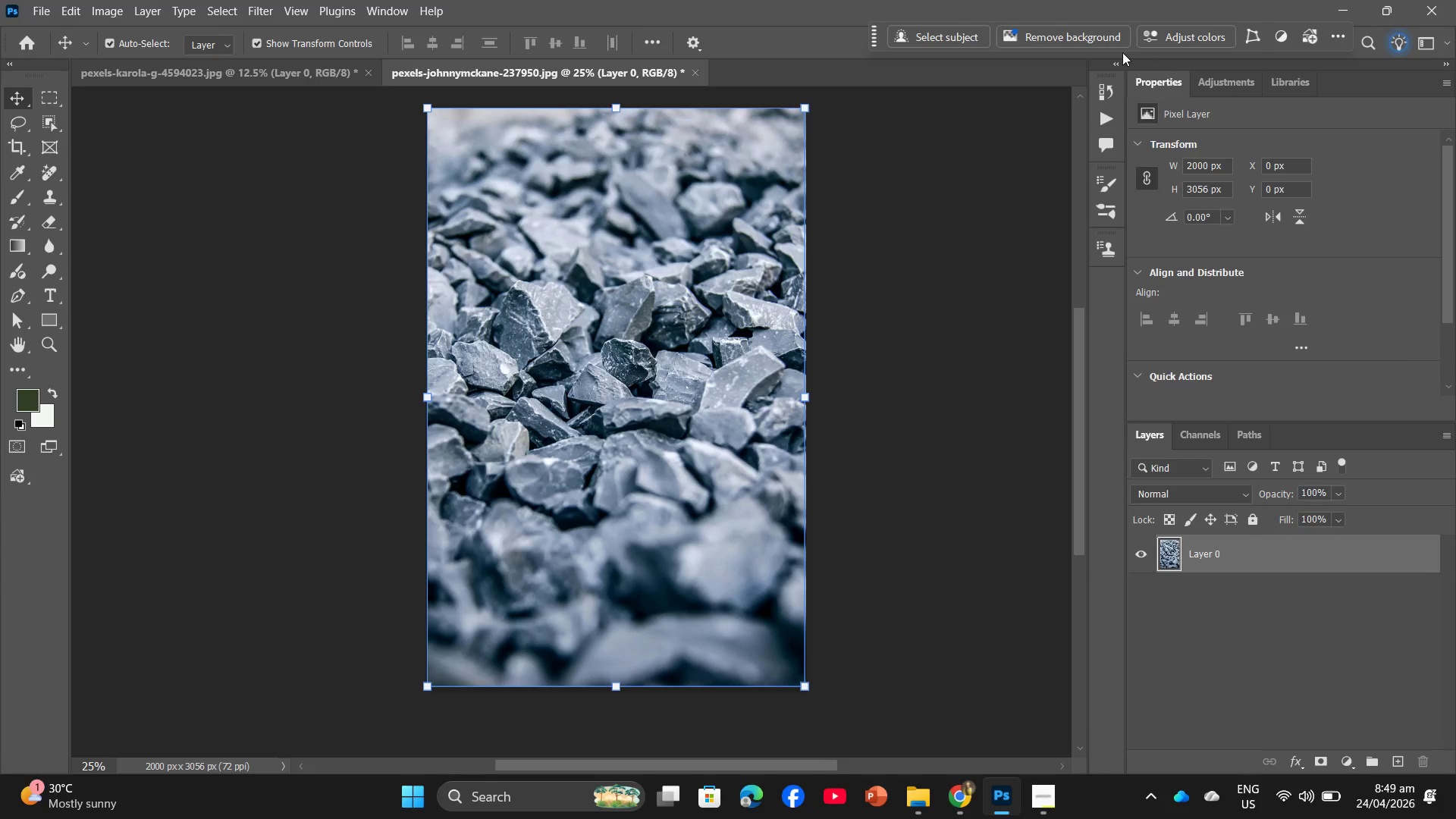 
wait(14.23)
 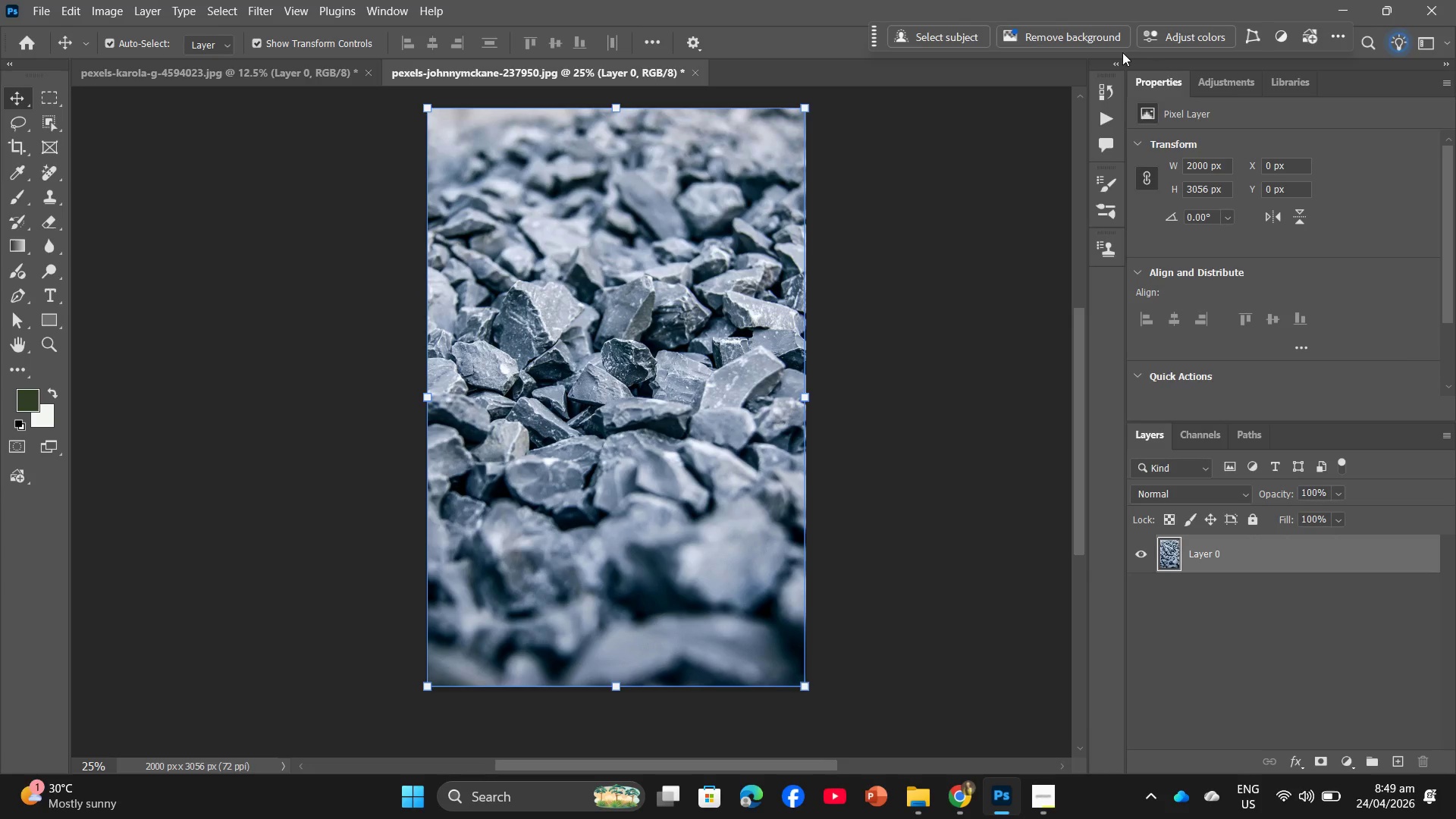 
left_click([312, 73])
 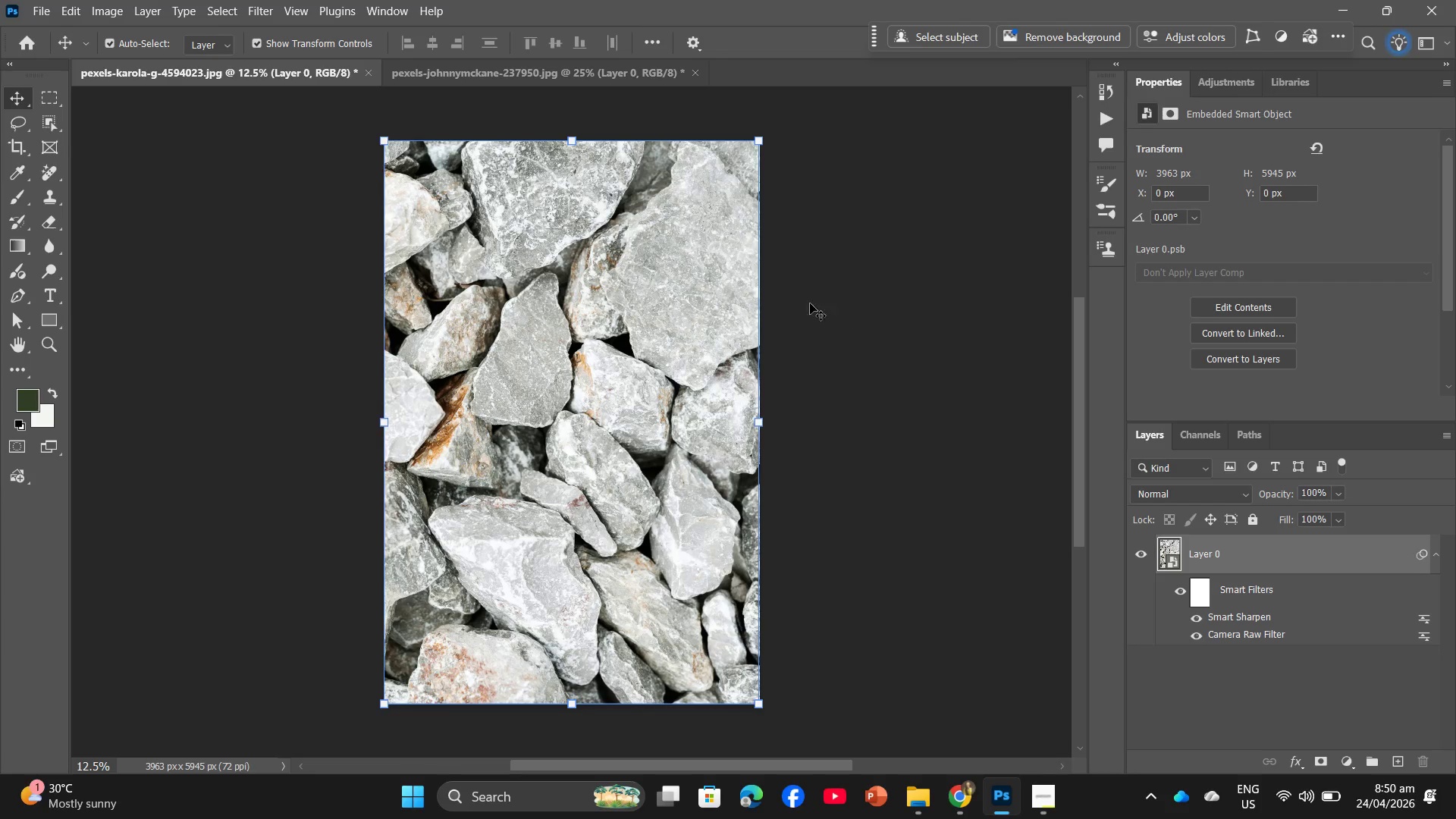 
wait(98.97)
 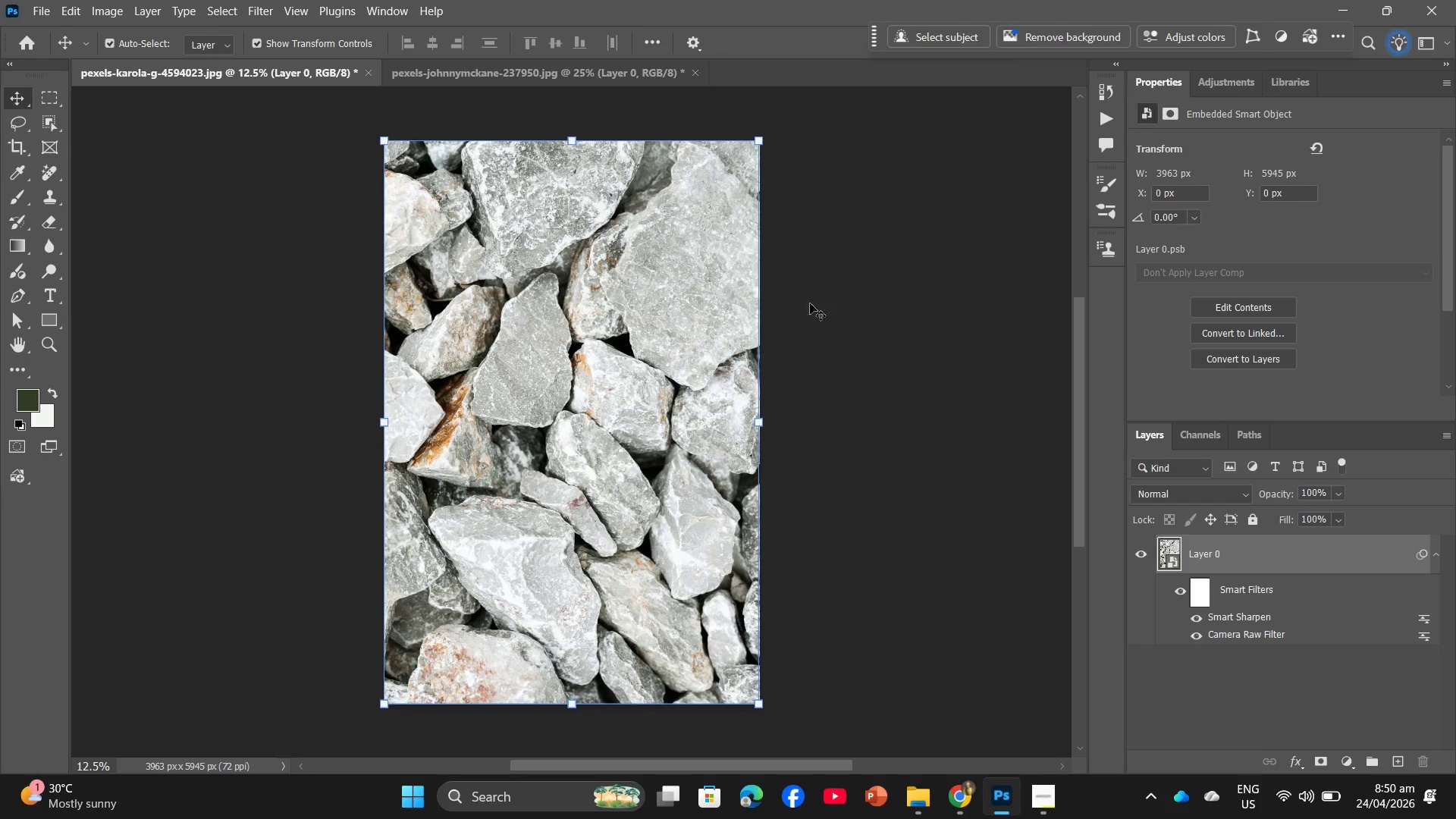 
left_click([271, 11])
 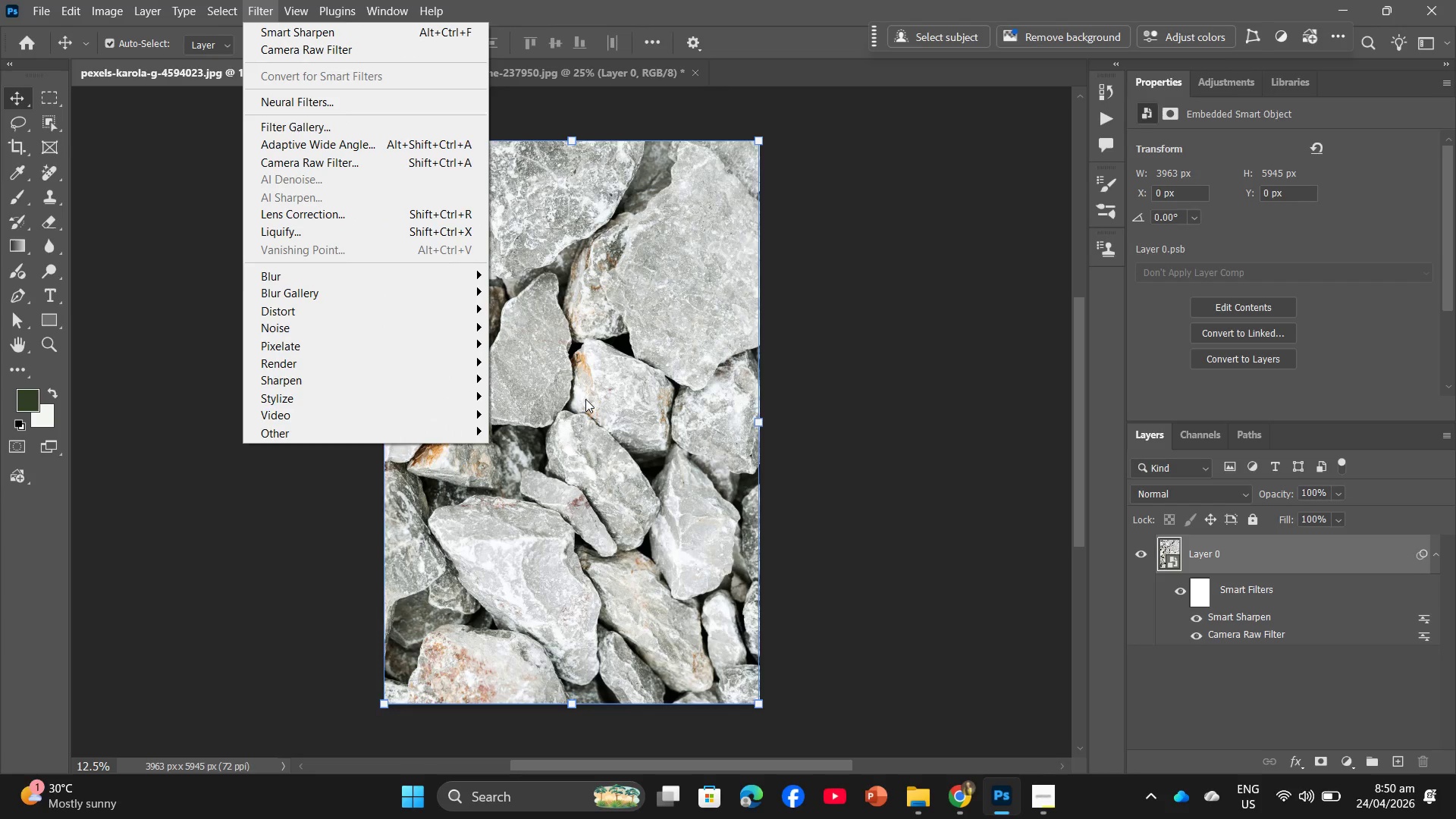 
left_click([617, 72])
 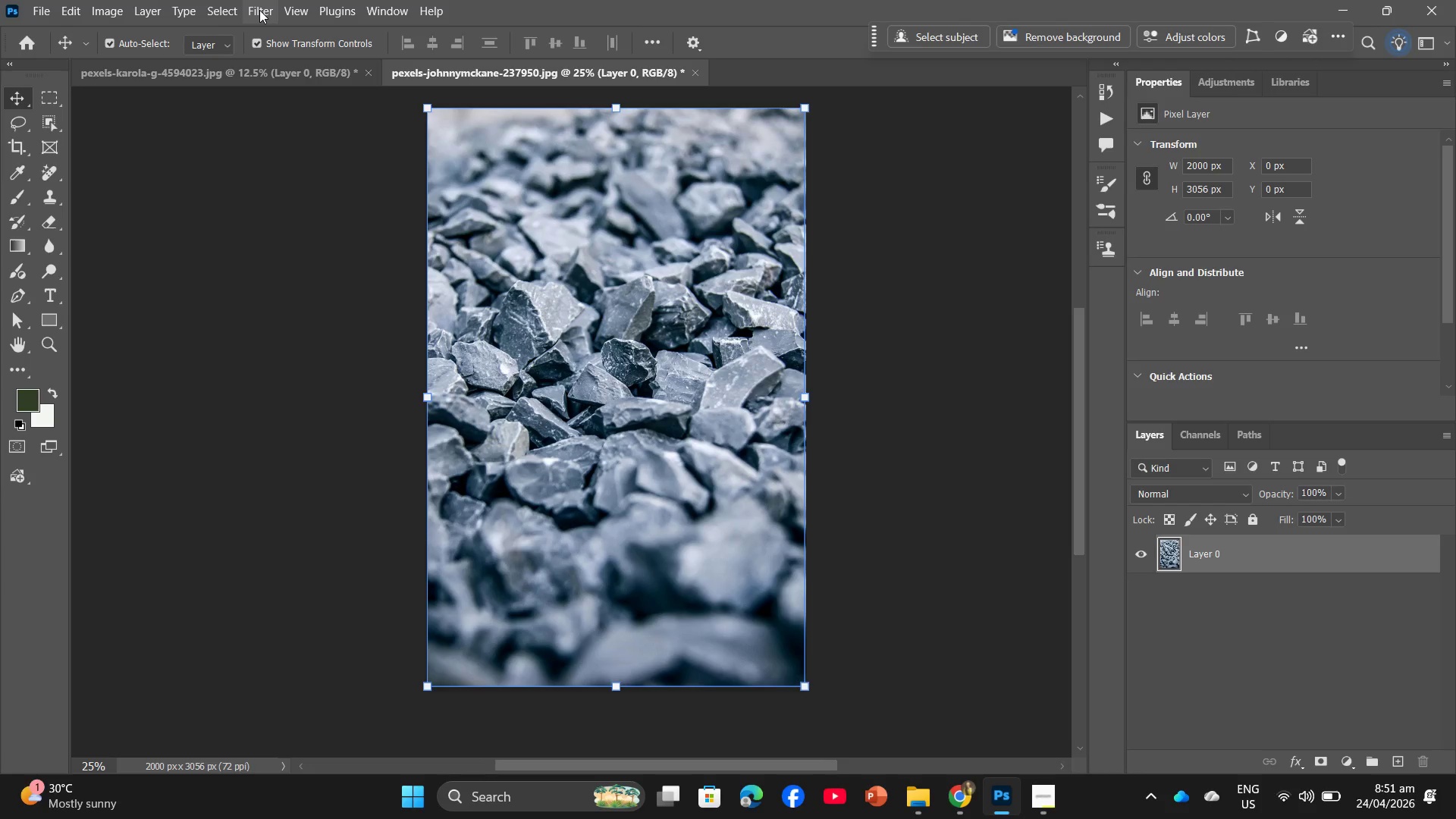 
wait(21.19)
 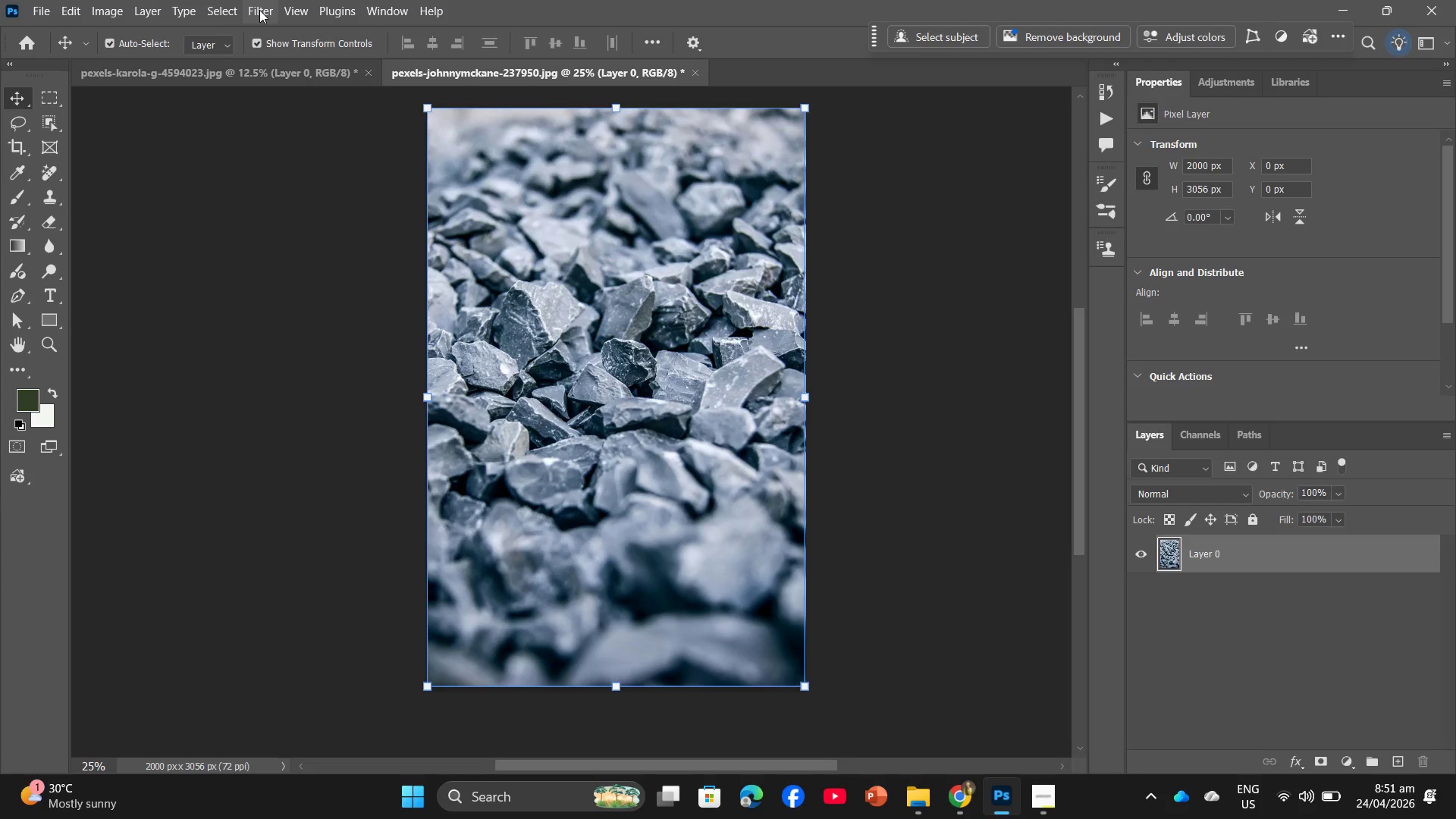 
left_click([271, 8])
 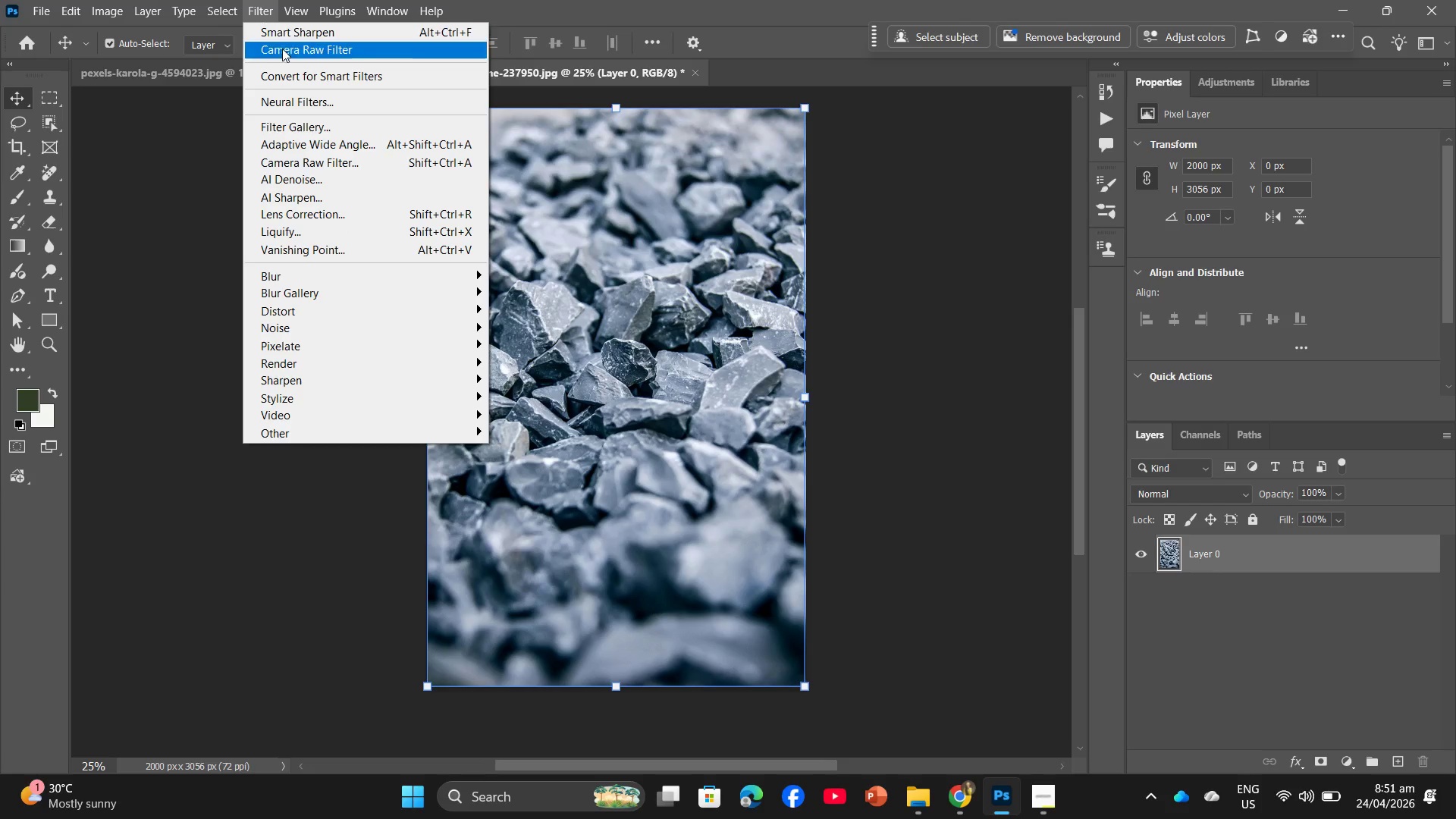 
left_click([292, 75])
 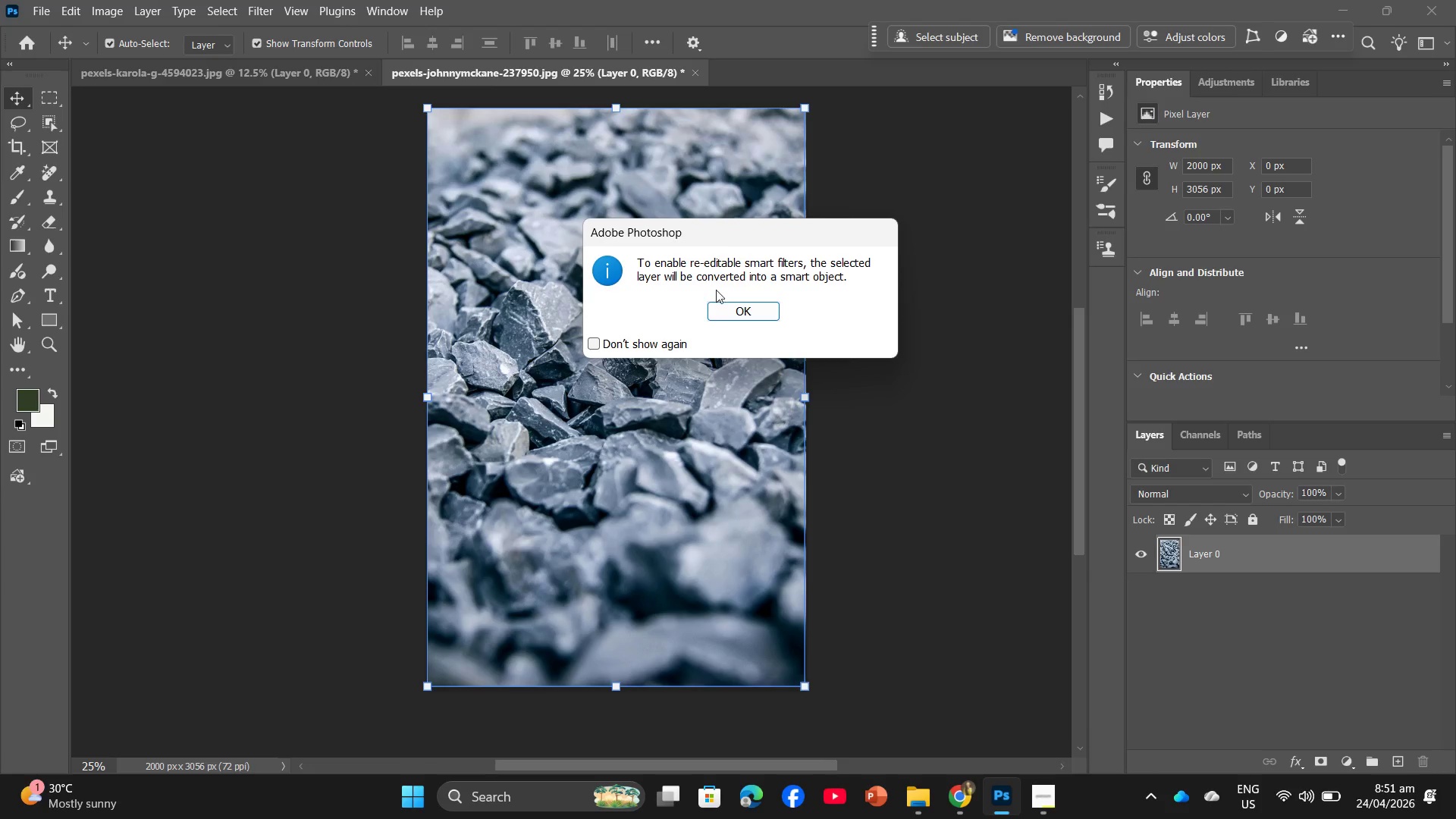 
left_click([759, 312])
 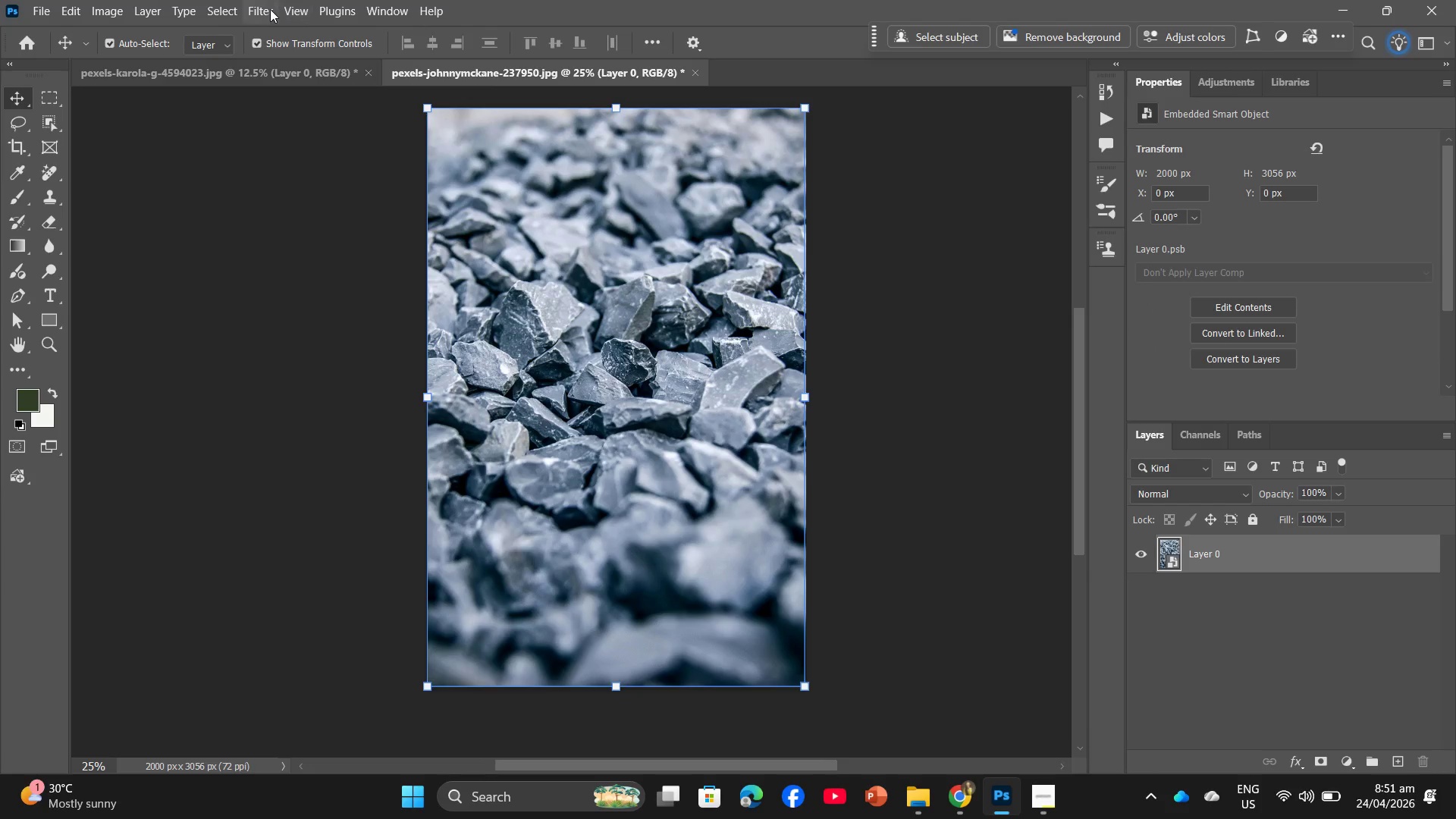 
wait(7.44)
 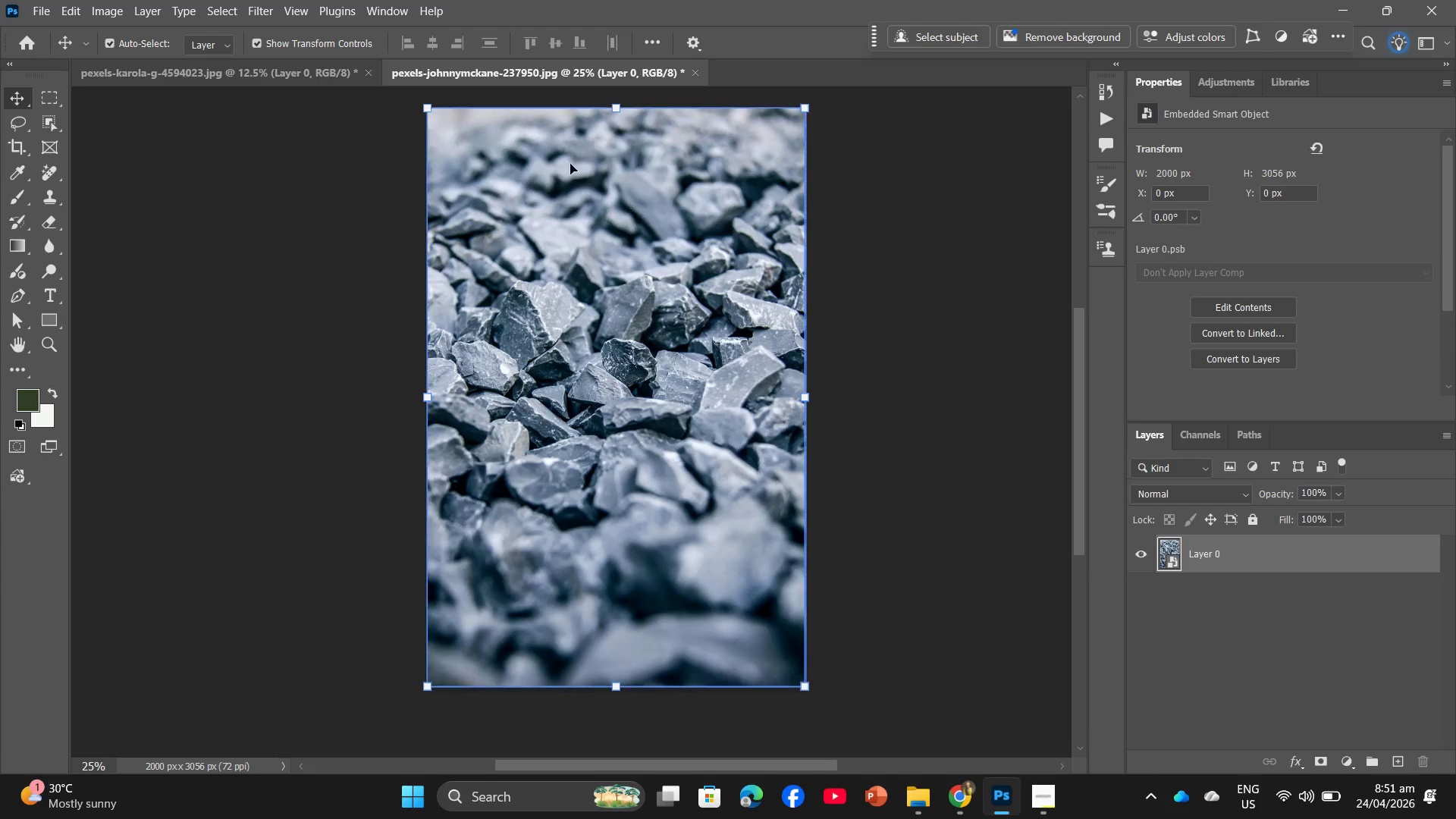 
left_click([253, 9])
 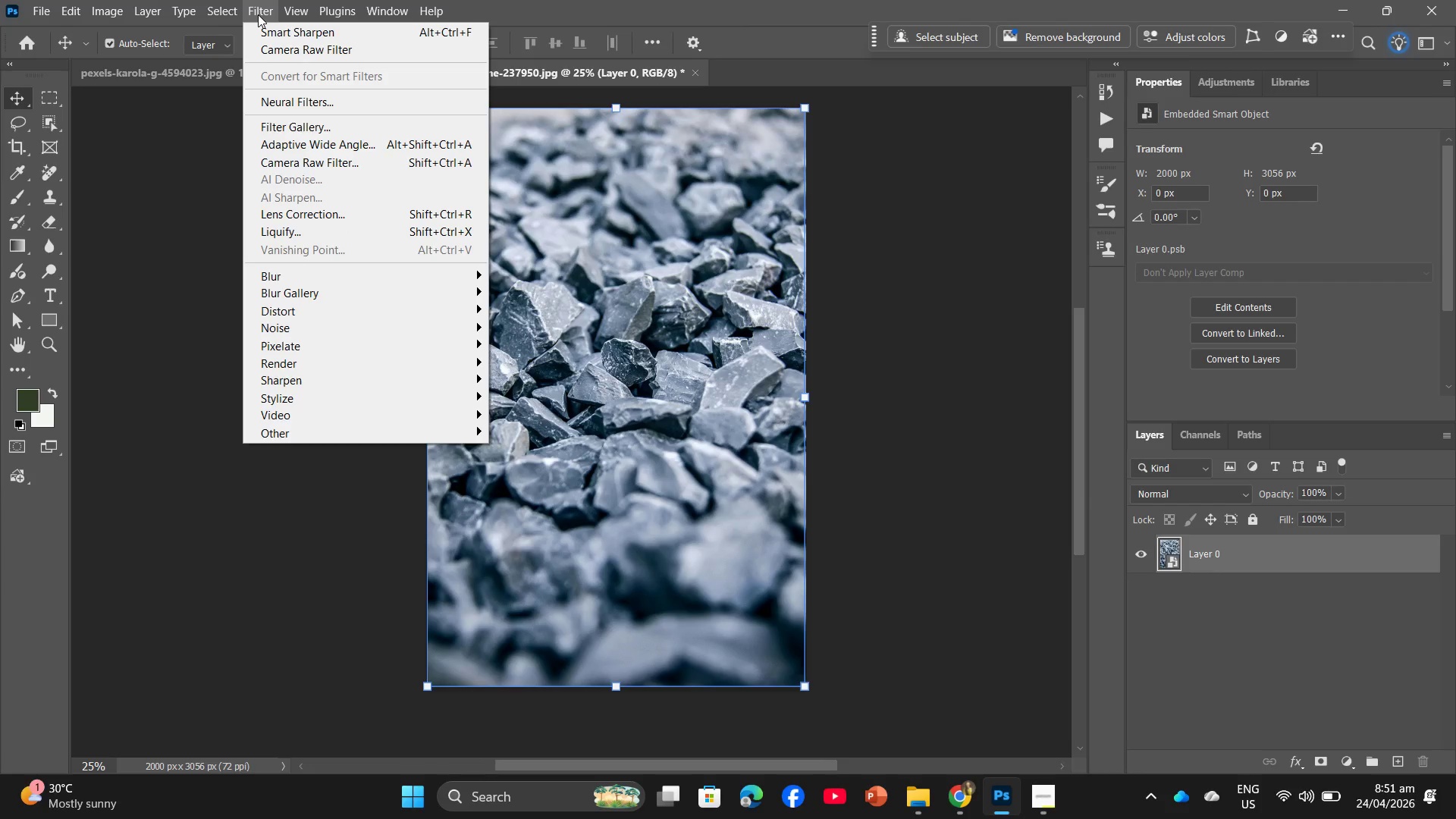 
key(Alt+Control+F)
 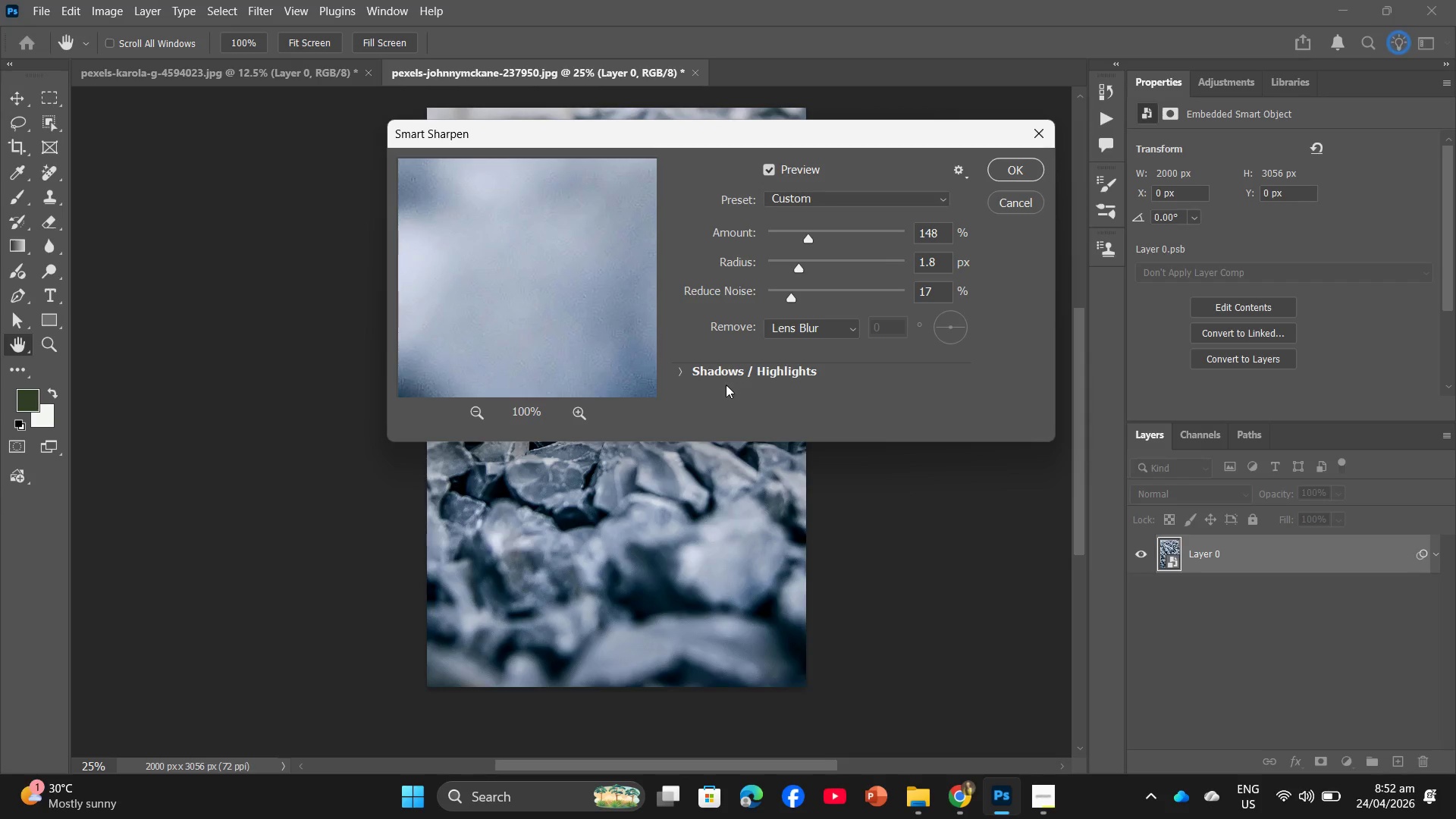 
wait(43.88)
 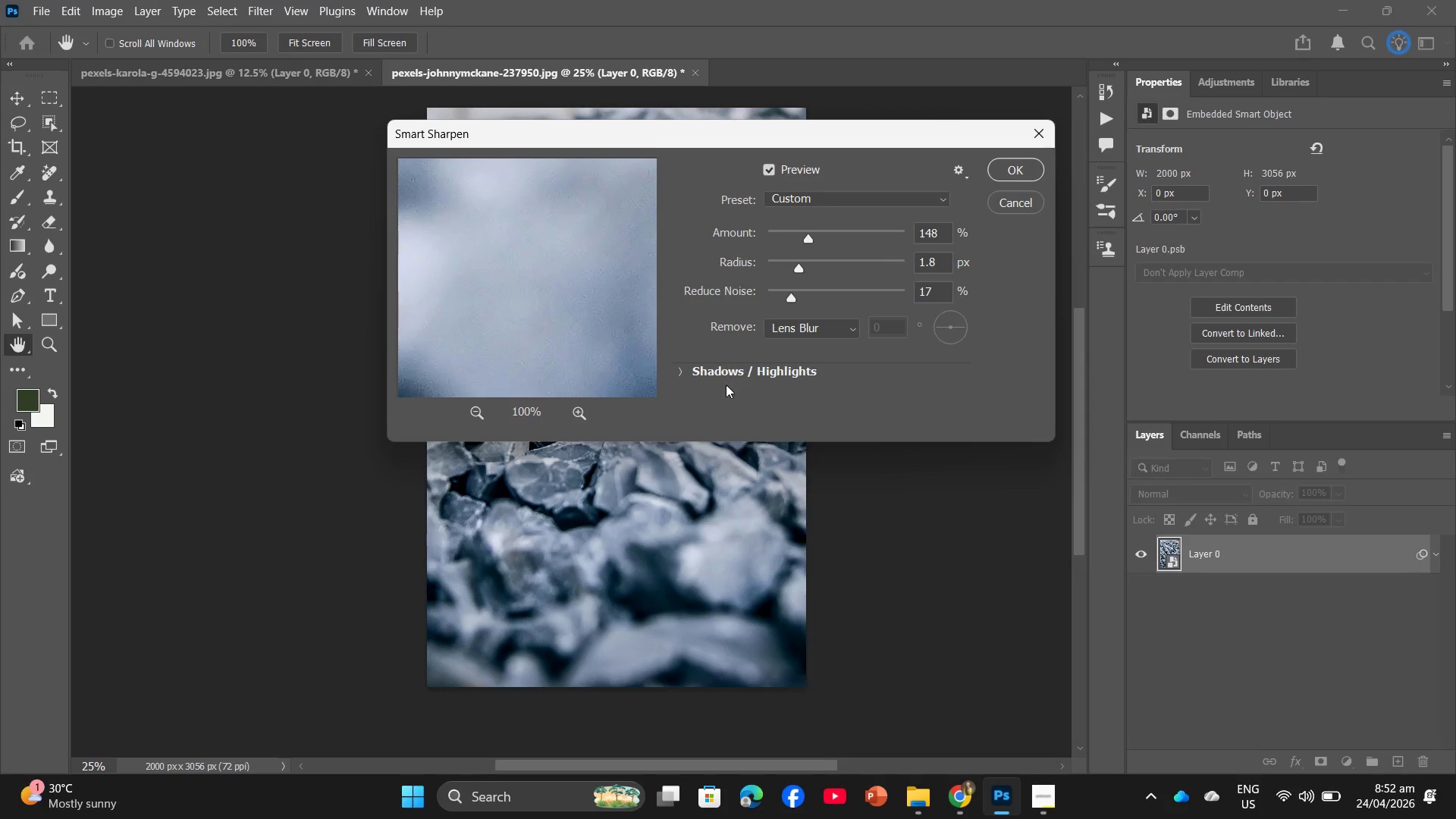 
left_click([1035, 139])
 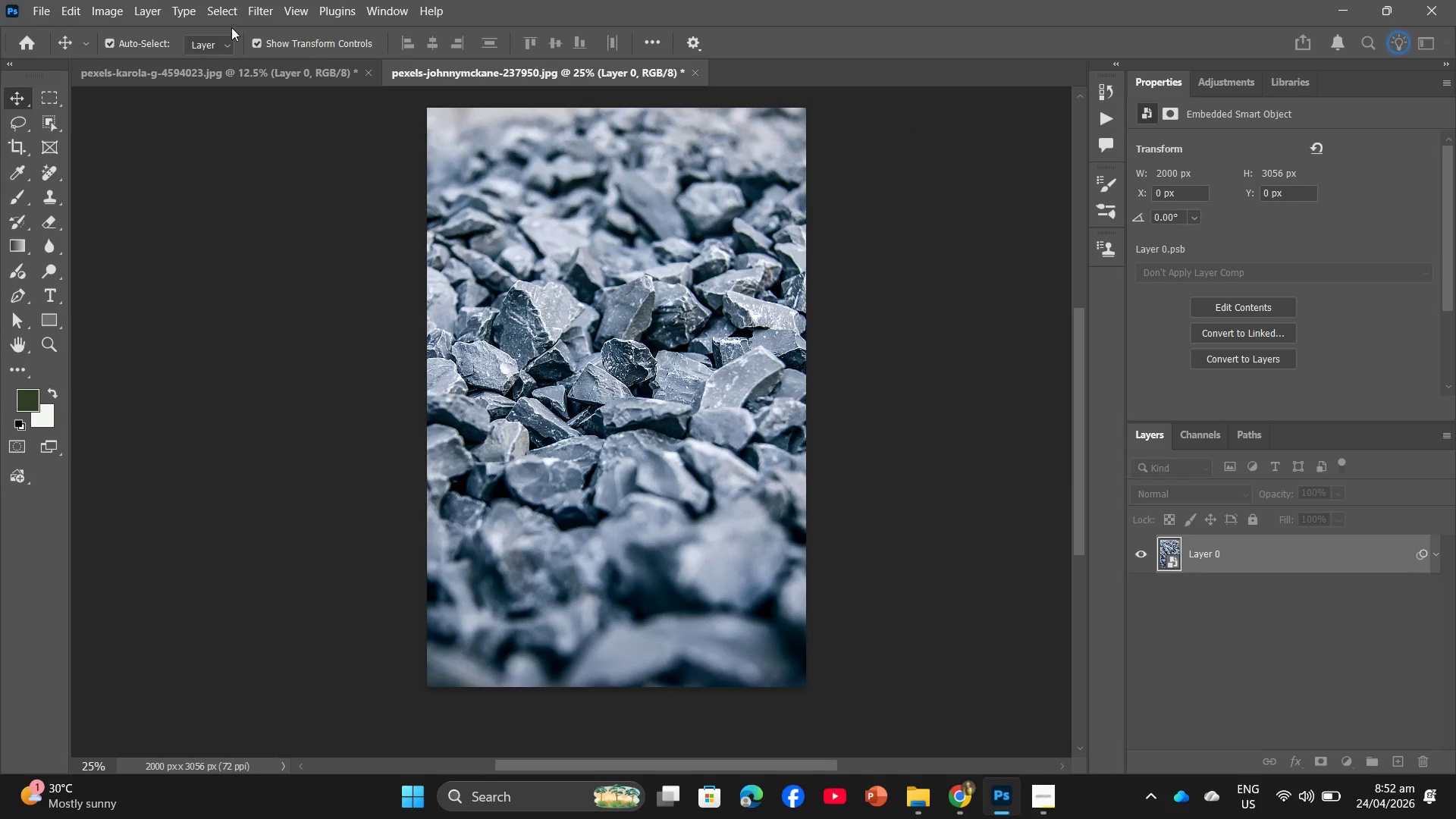 
left_click([270, 0])
 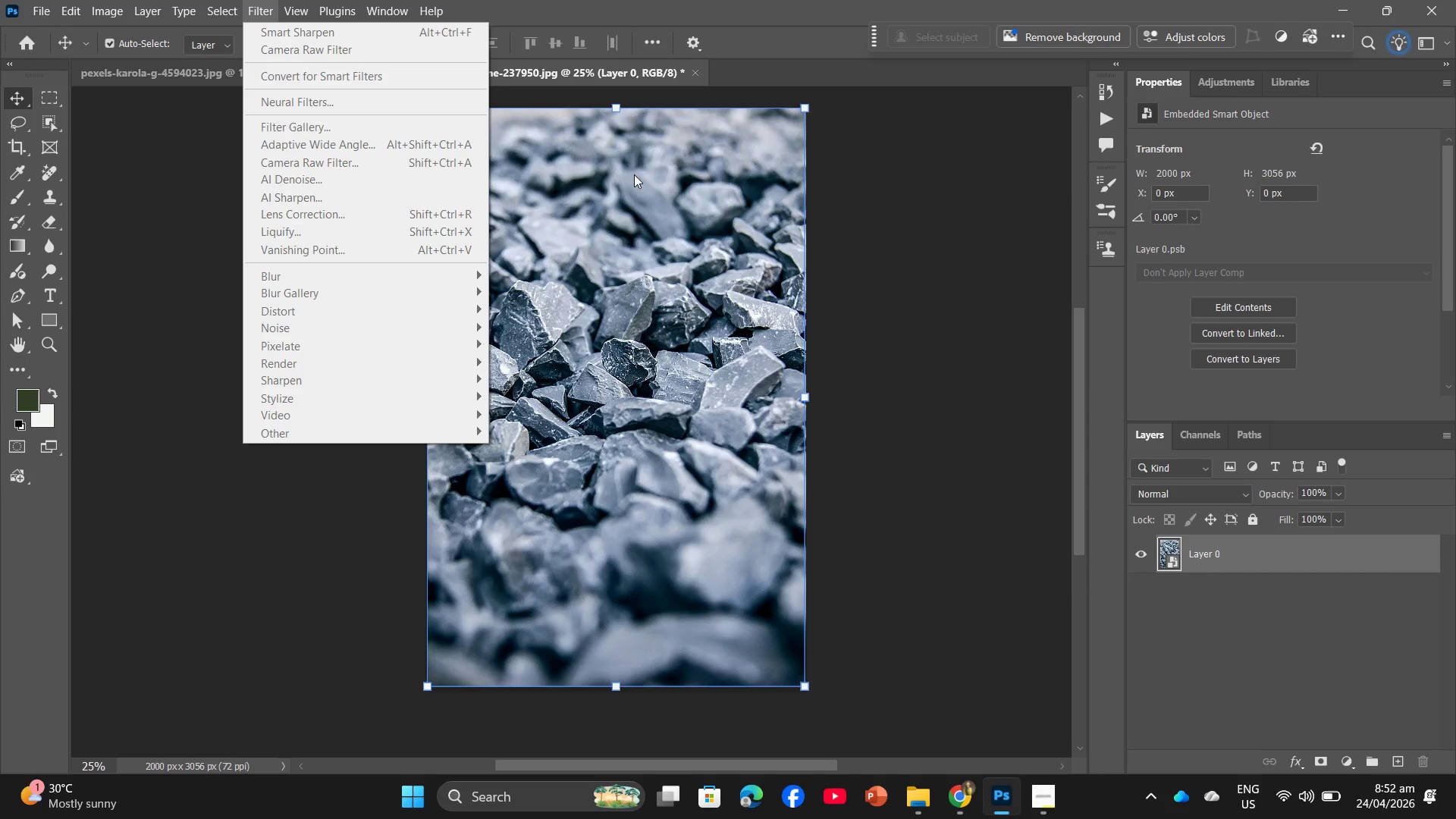 
left_click([706, 188])
 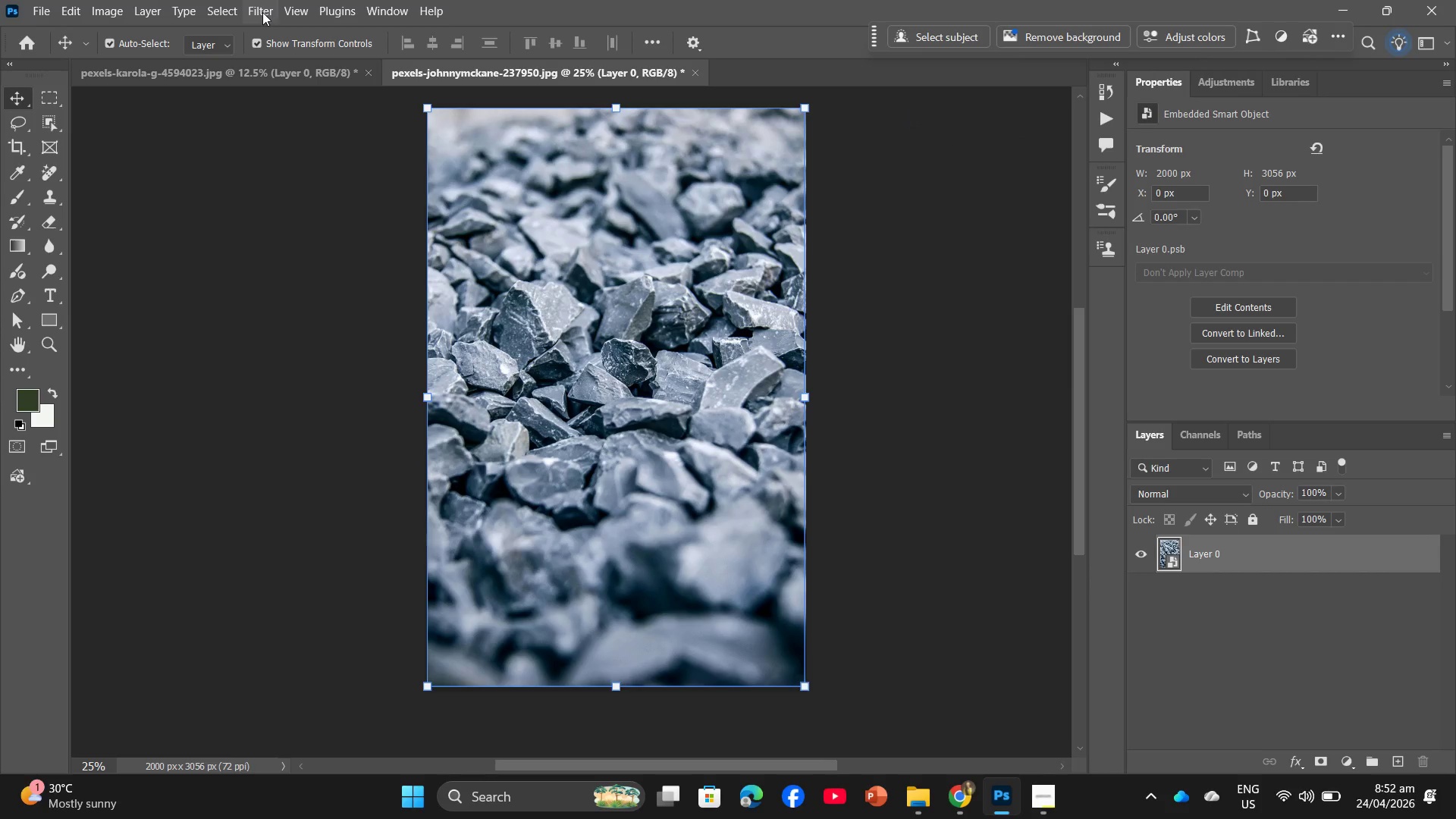 
left_click([256, 11])
 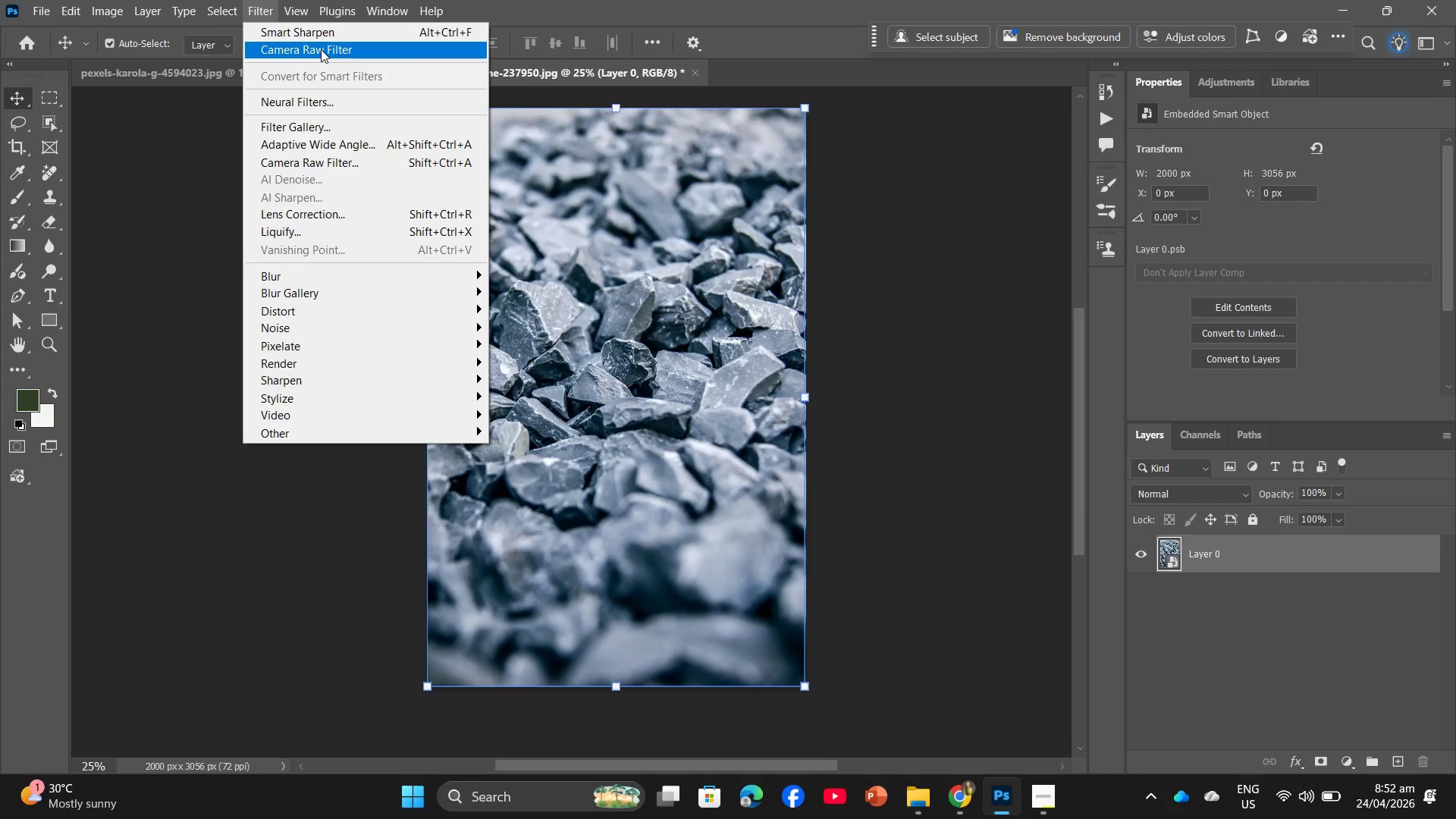 
left_click([321, 49])
 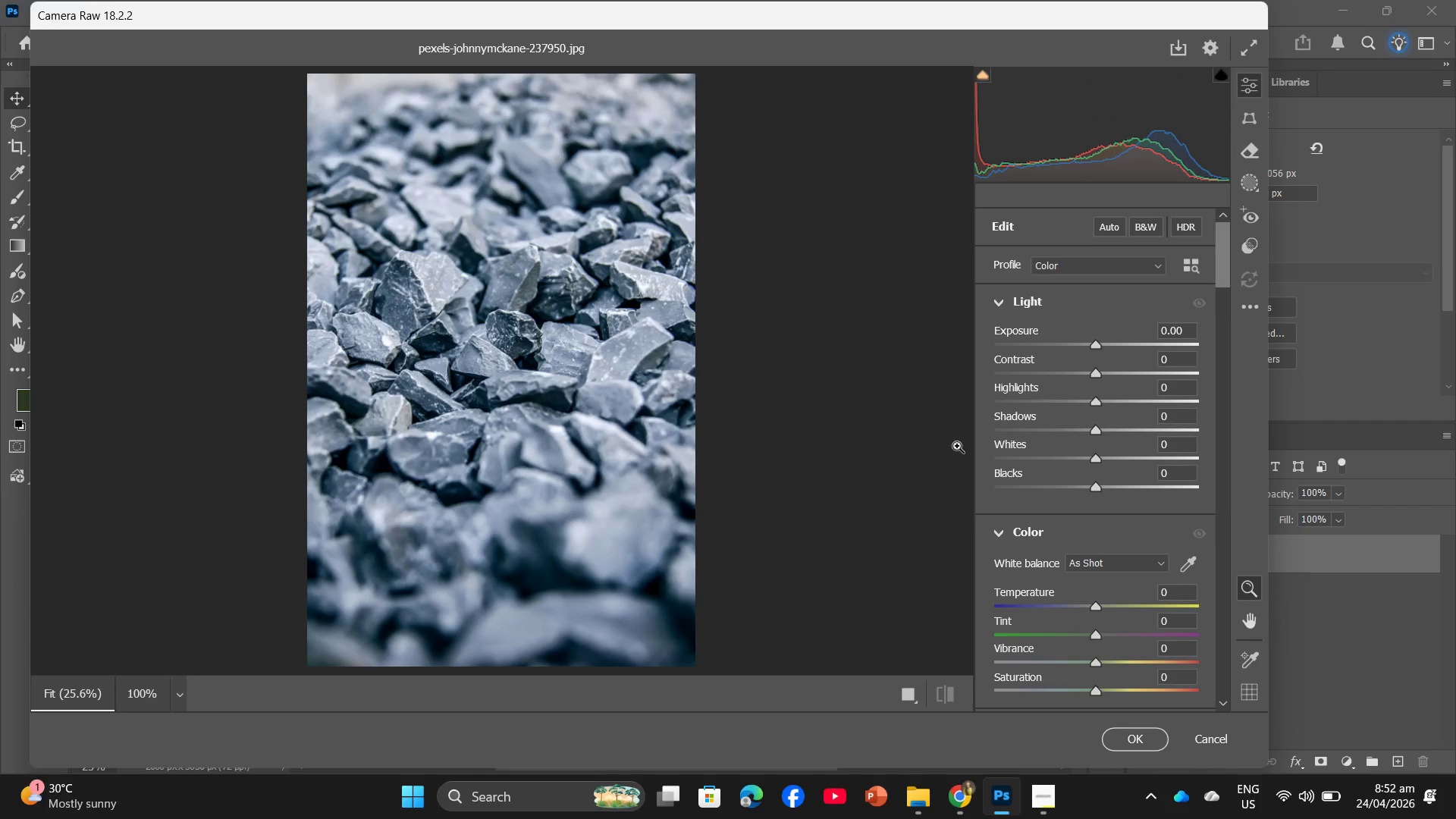 
wait(6.27)
 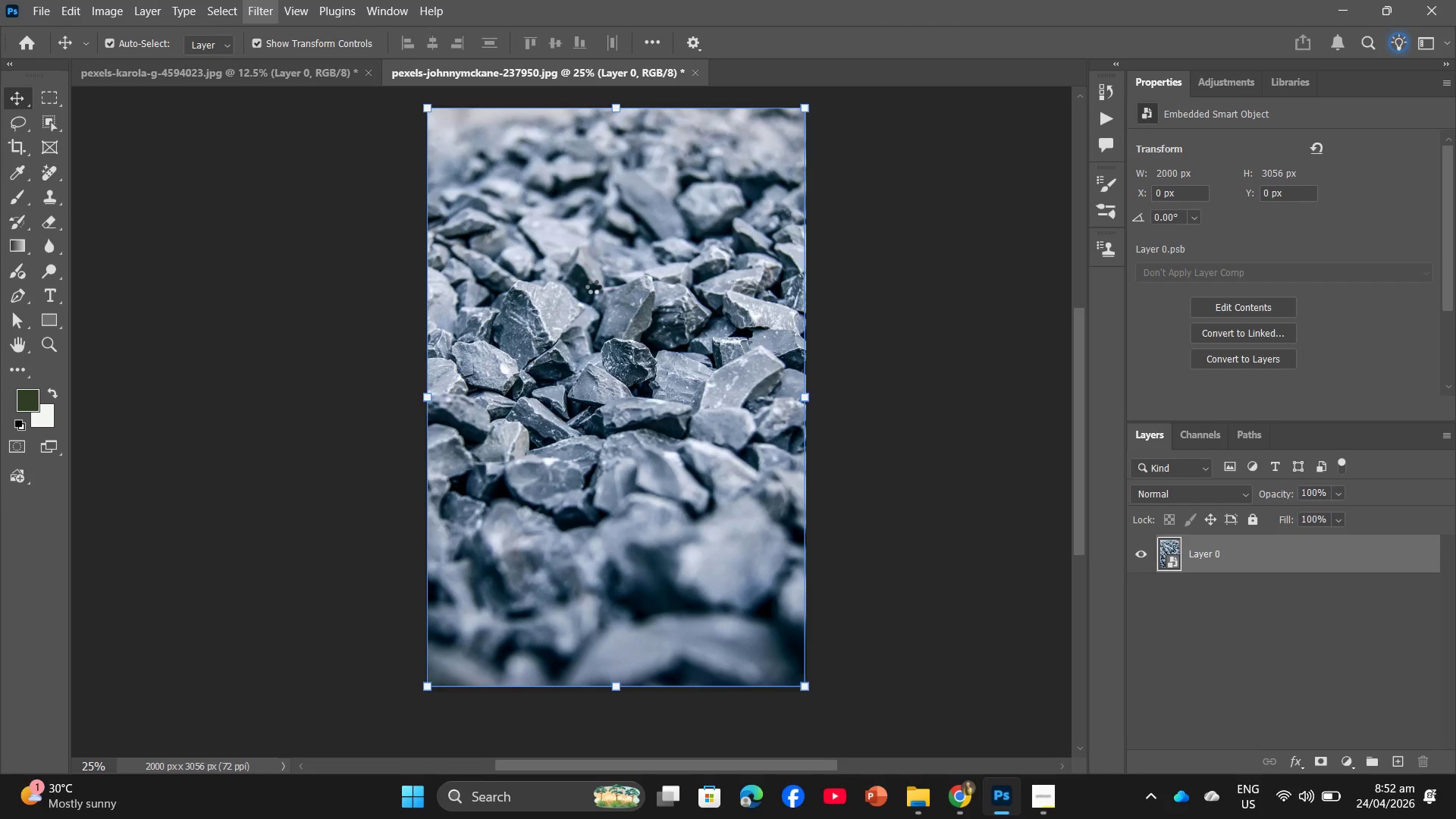 
left_click([1187, 359])
 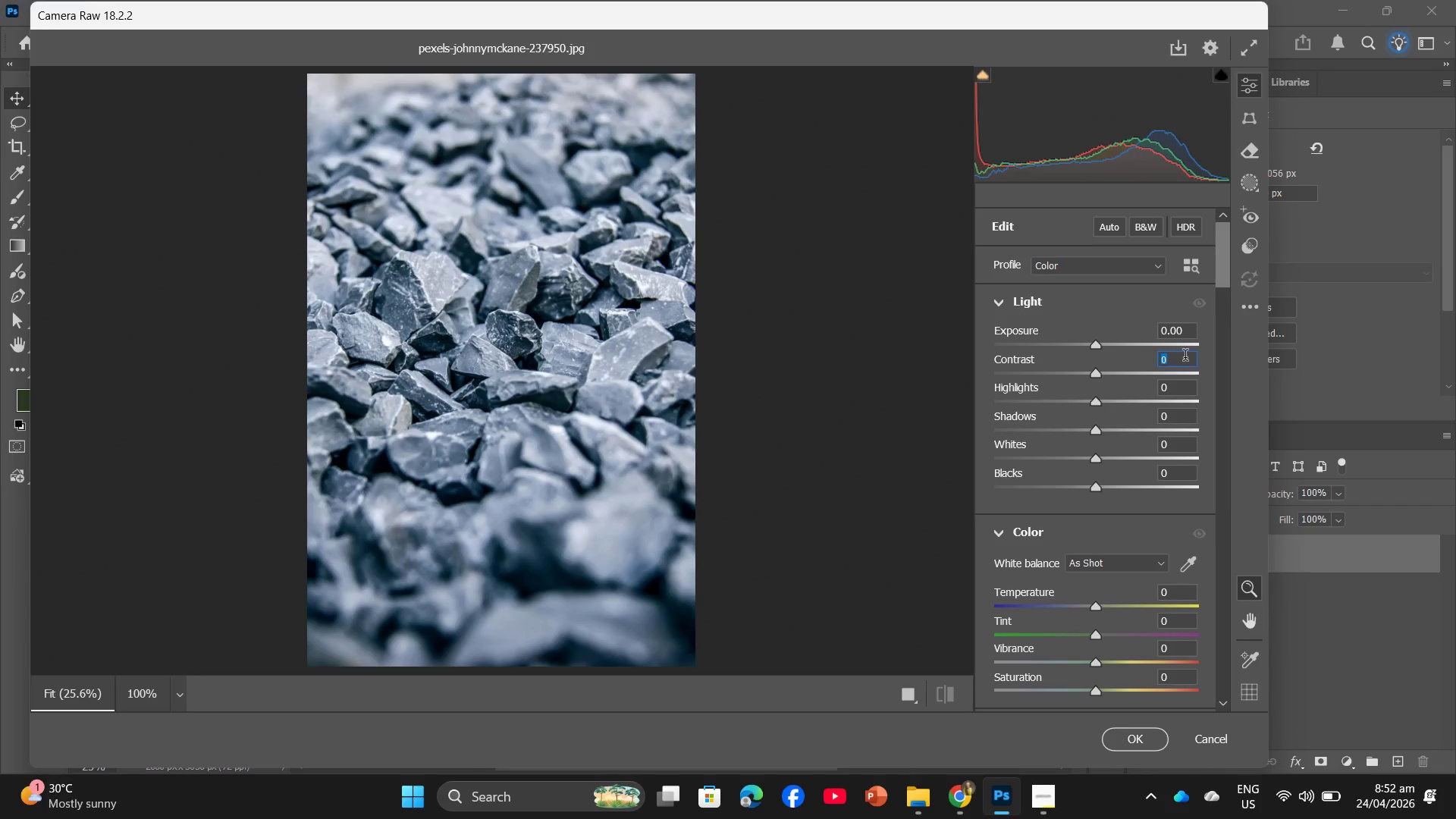 
key(Numpad2)
 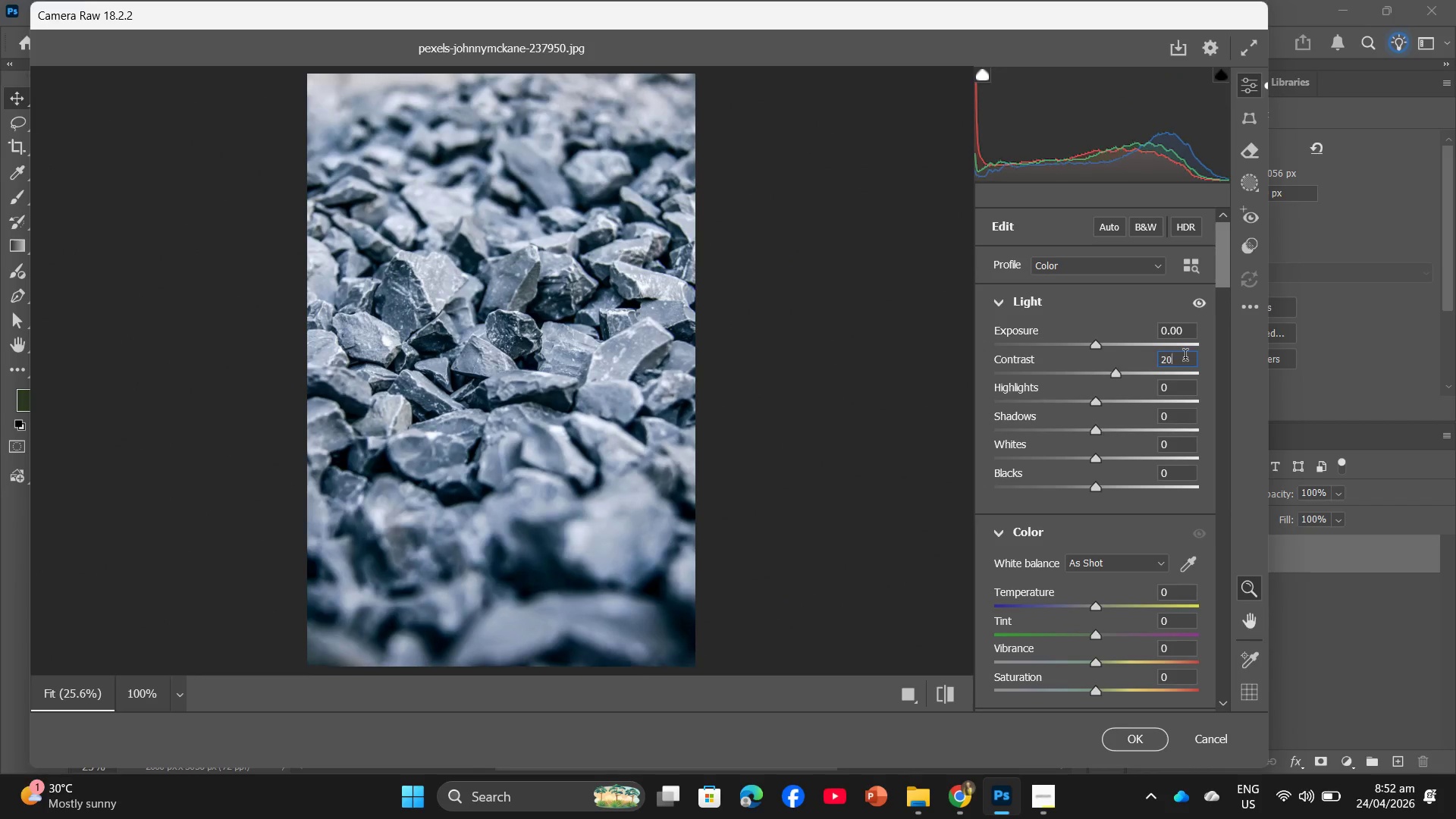 
key(Numpad0)
 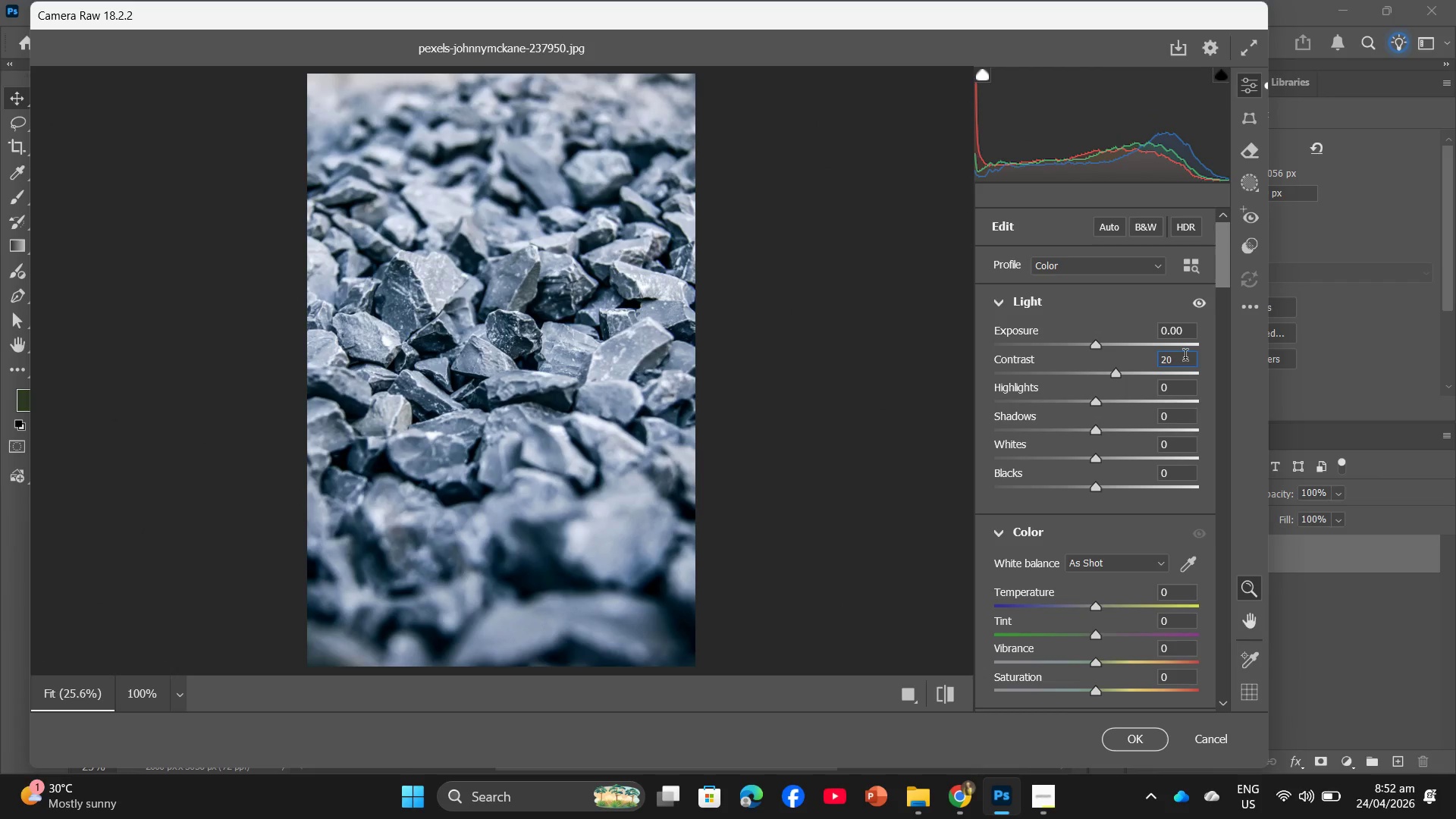 
key(NumpadEnter)
 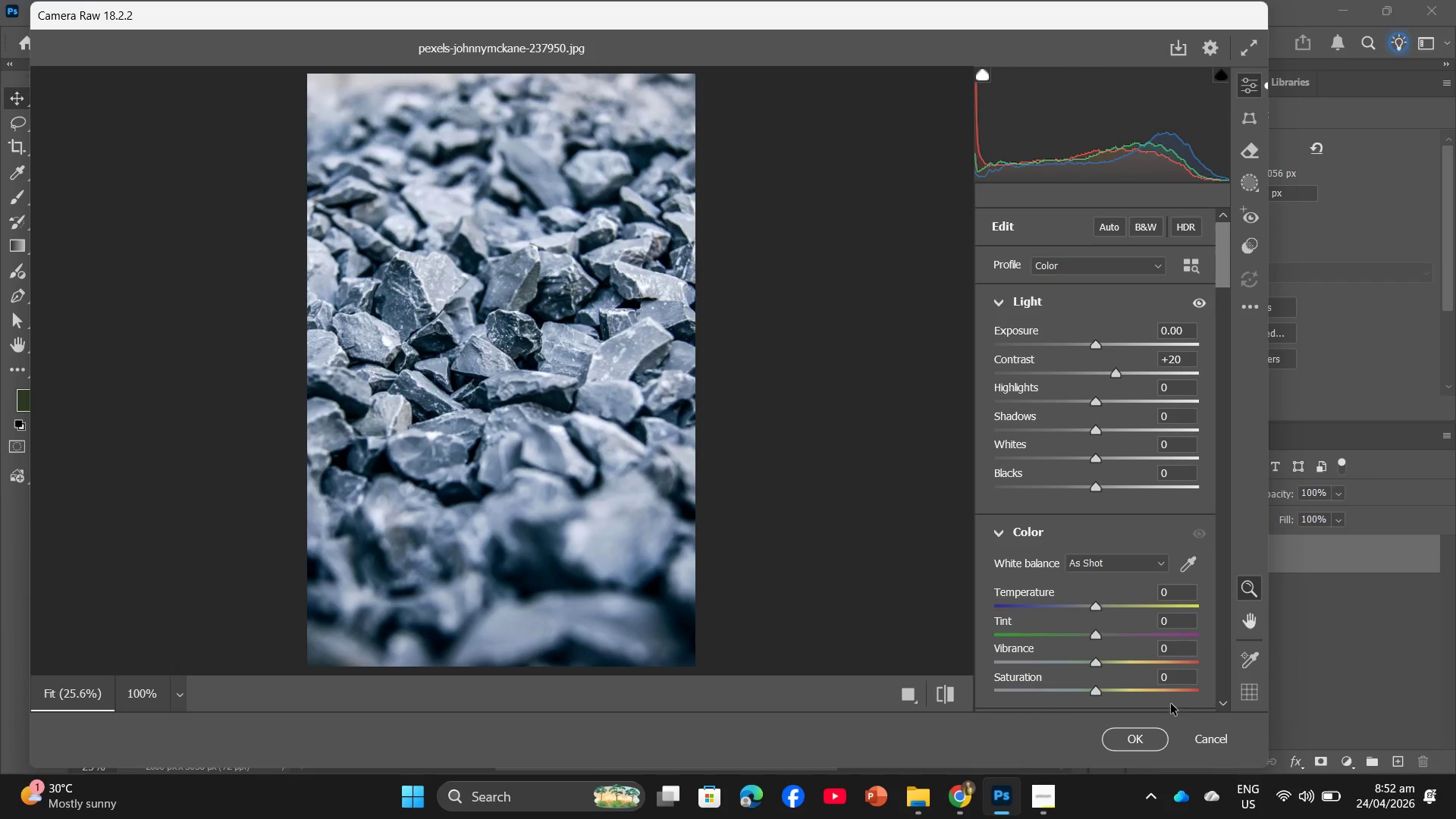 
left_click([1144, 748])
 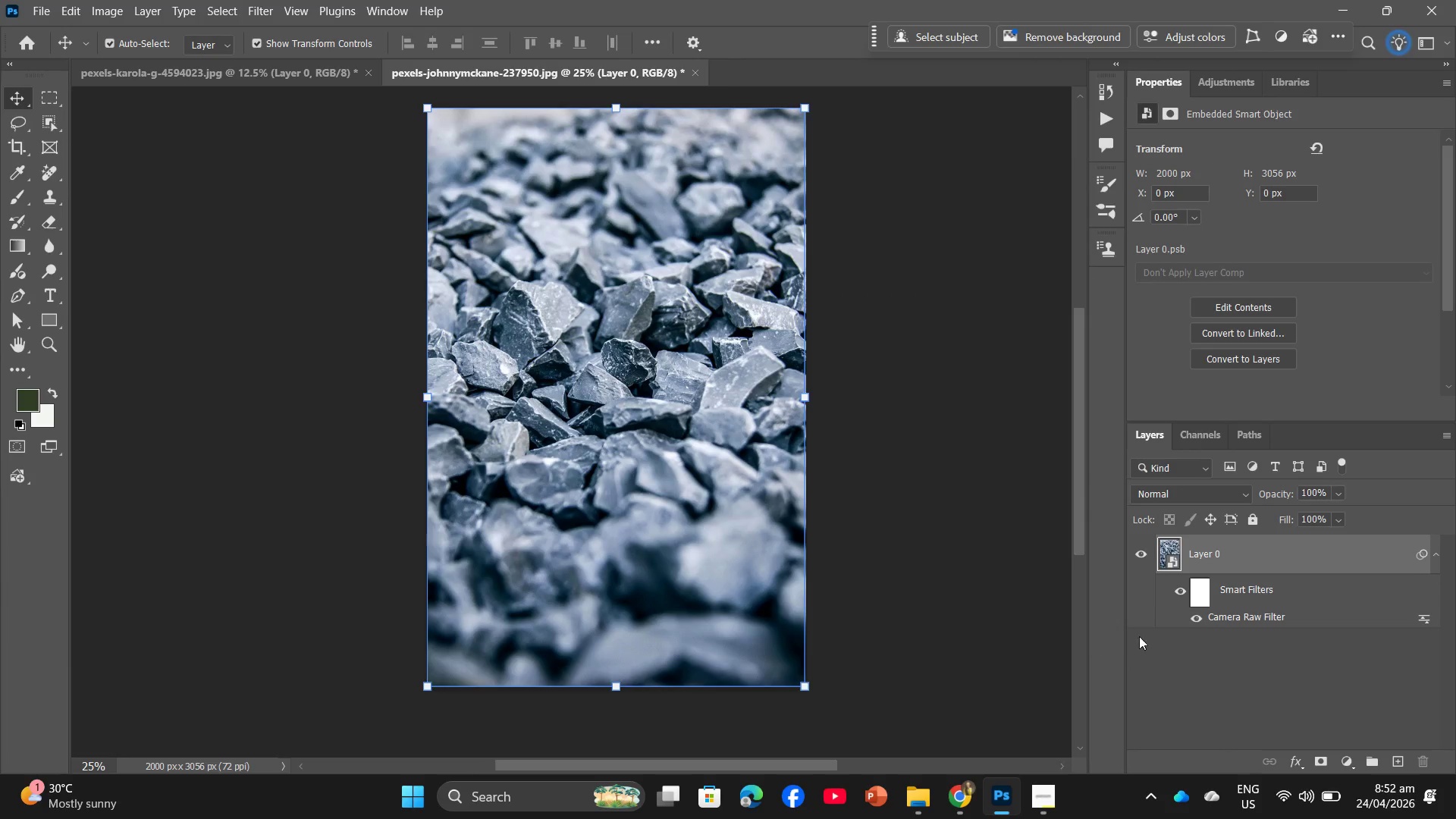 
left_click([1182, 593])
 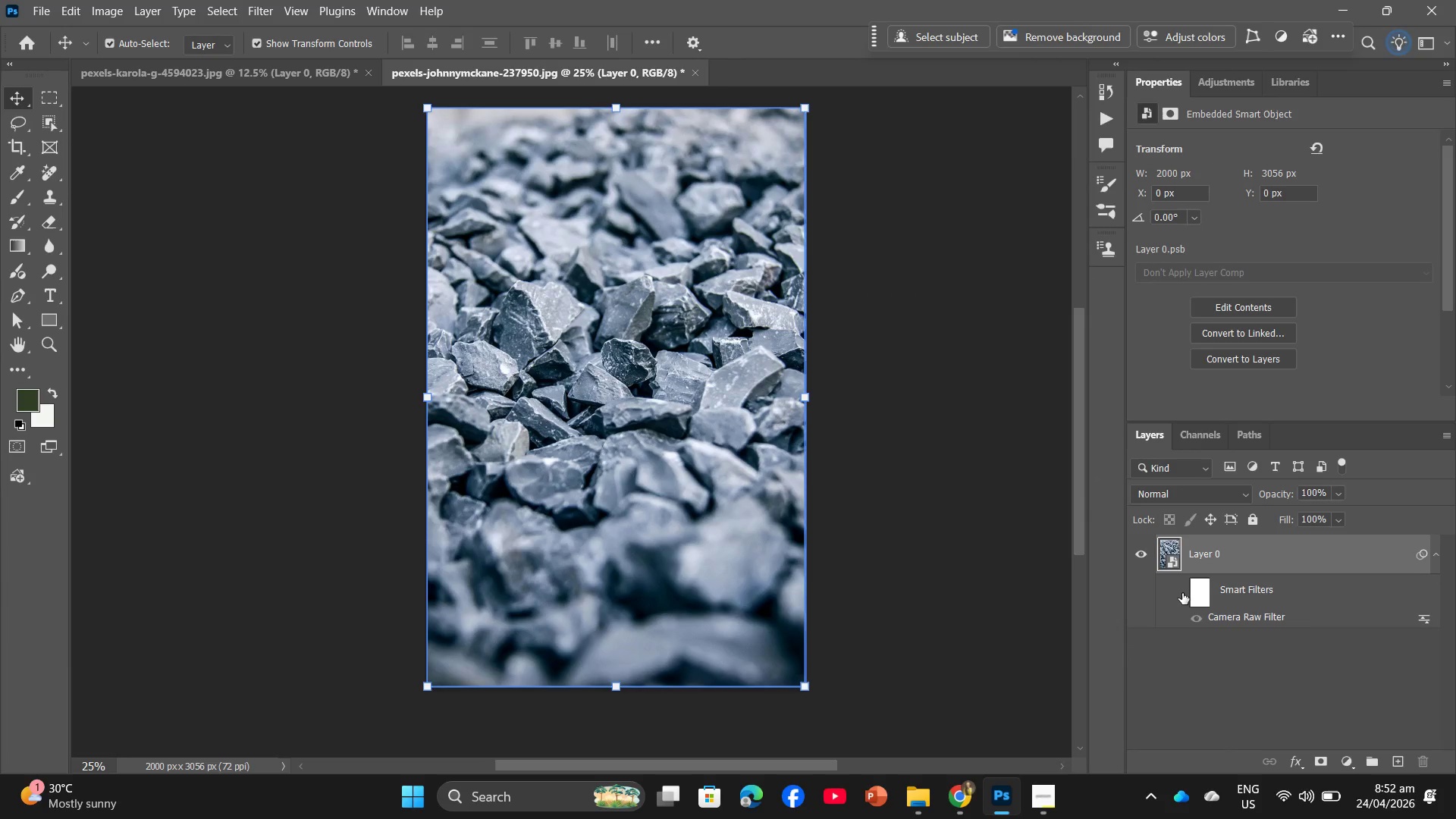 
left_click([1182, 593])
 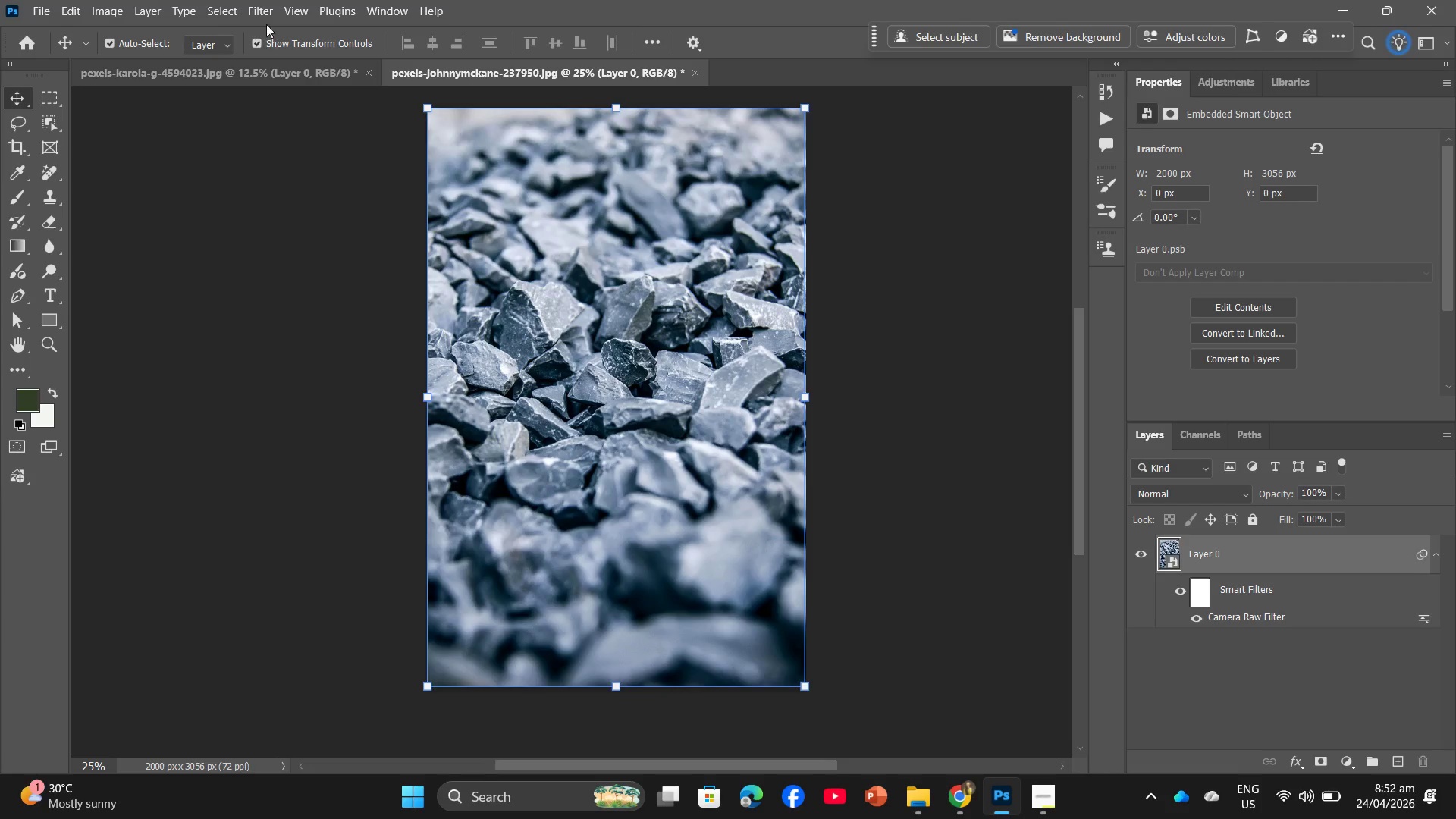 
left_click([275, 5])
 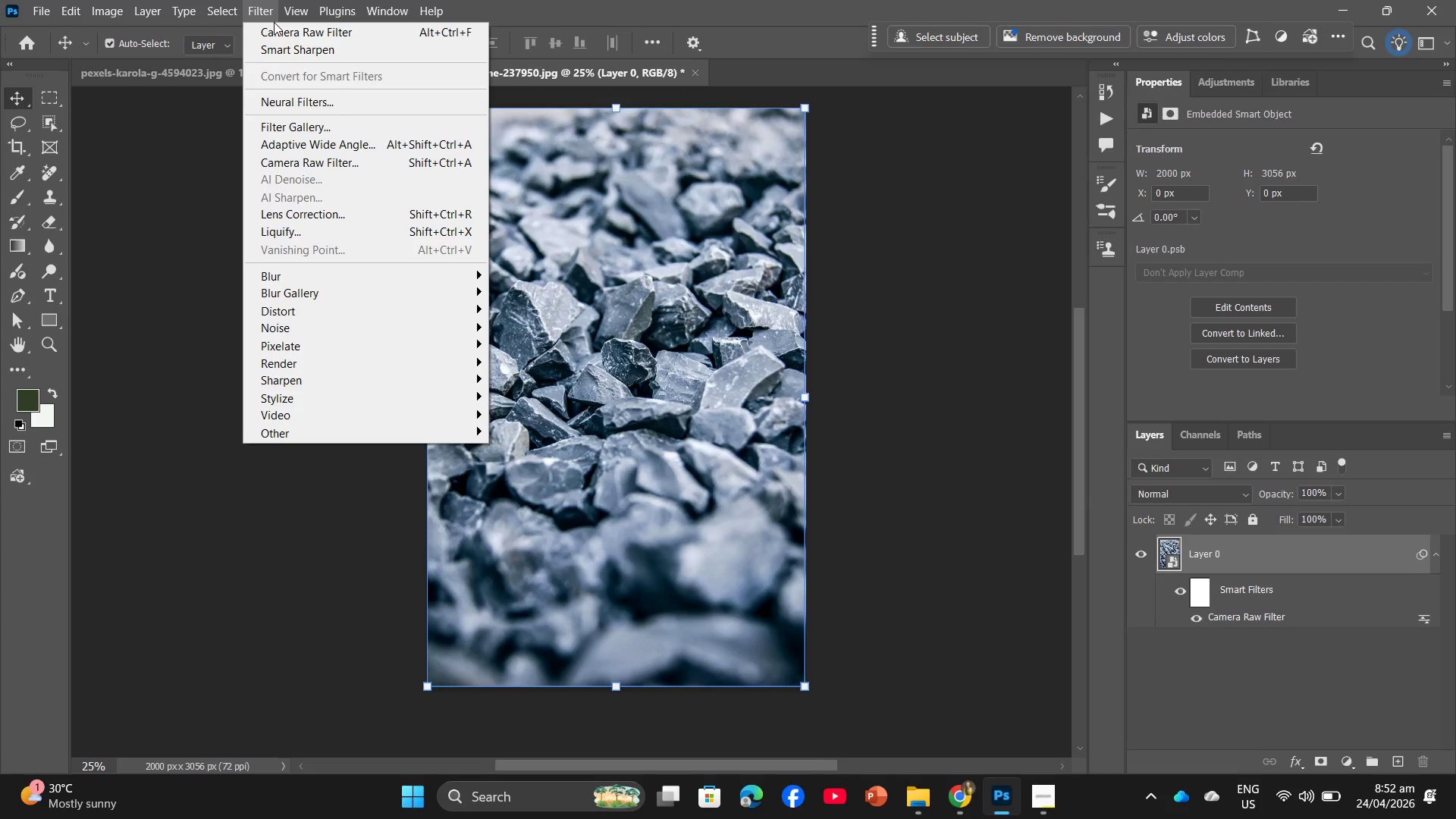 
key(Alt+Control+F)
 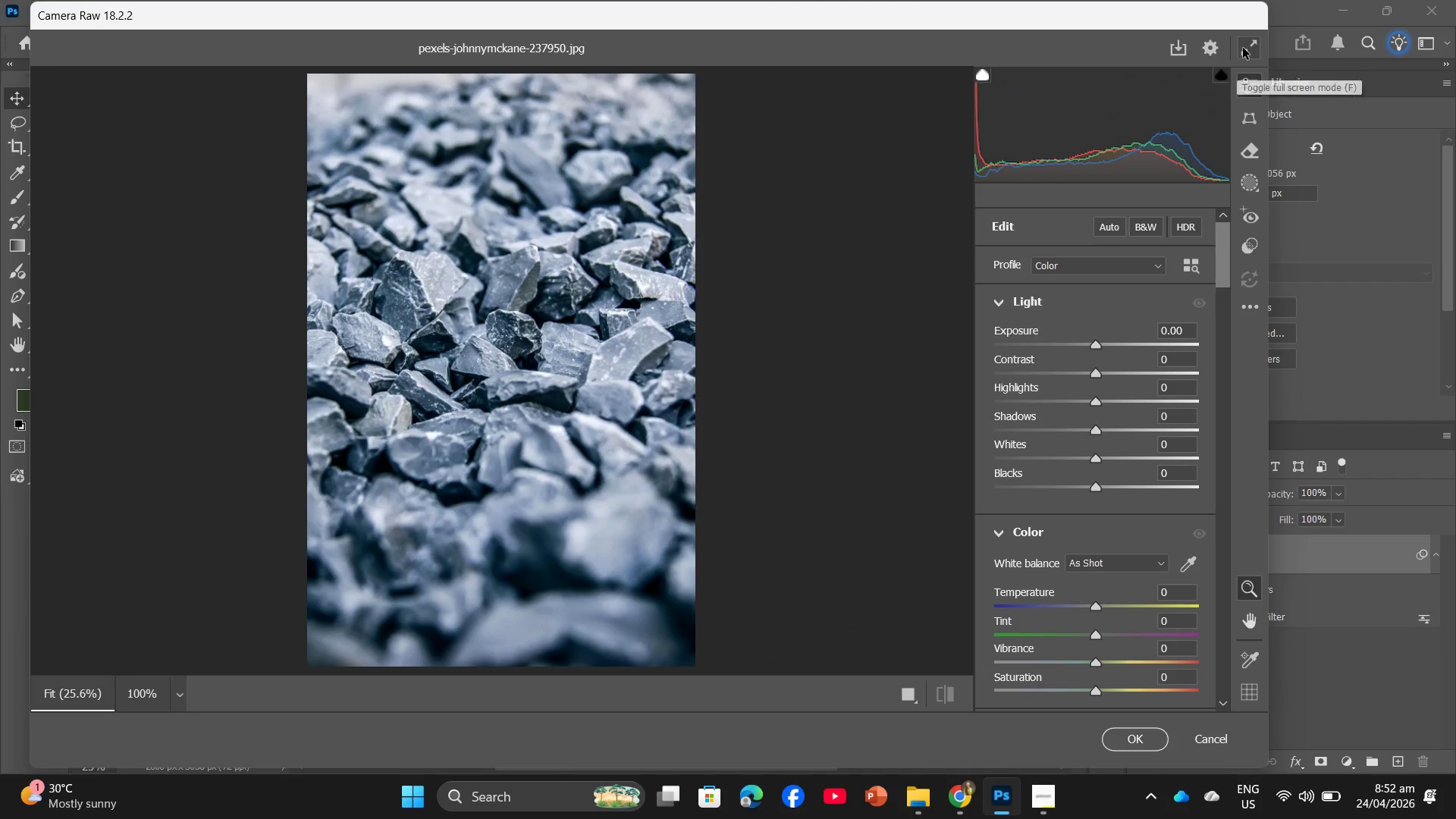 
left_click([1204, 742])
 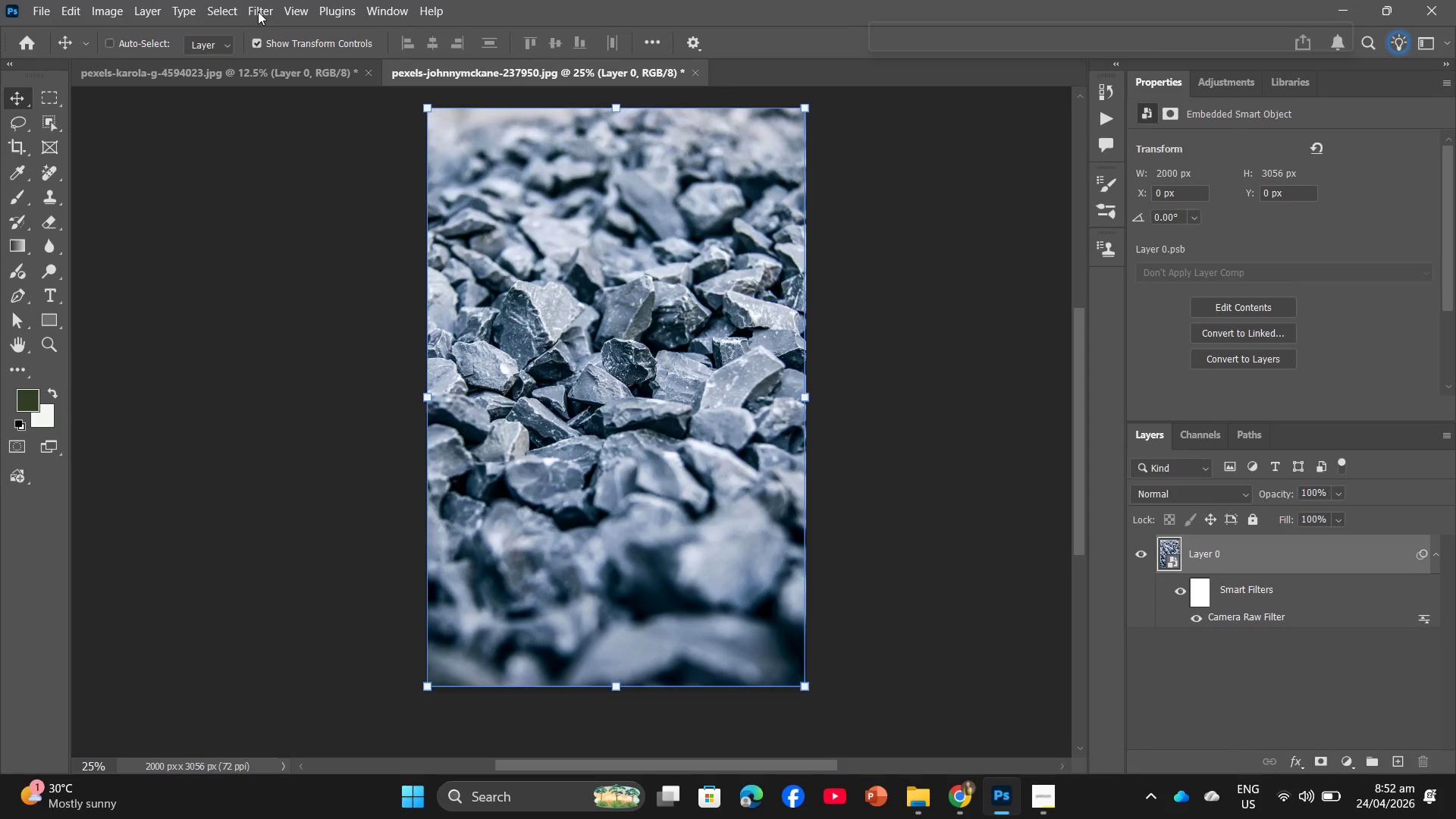 
left_click([255, 11])
 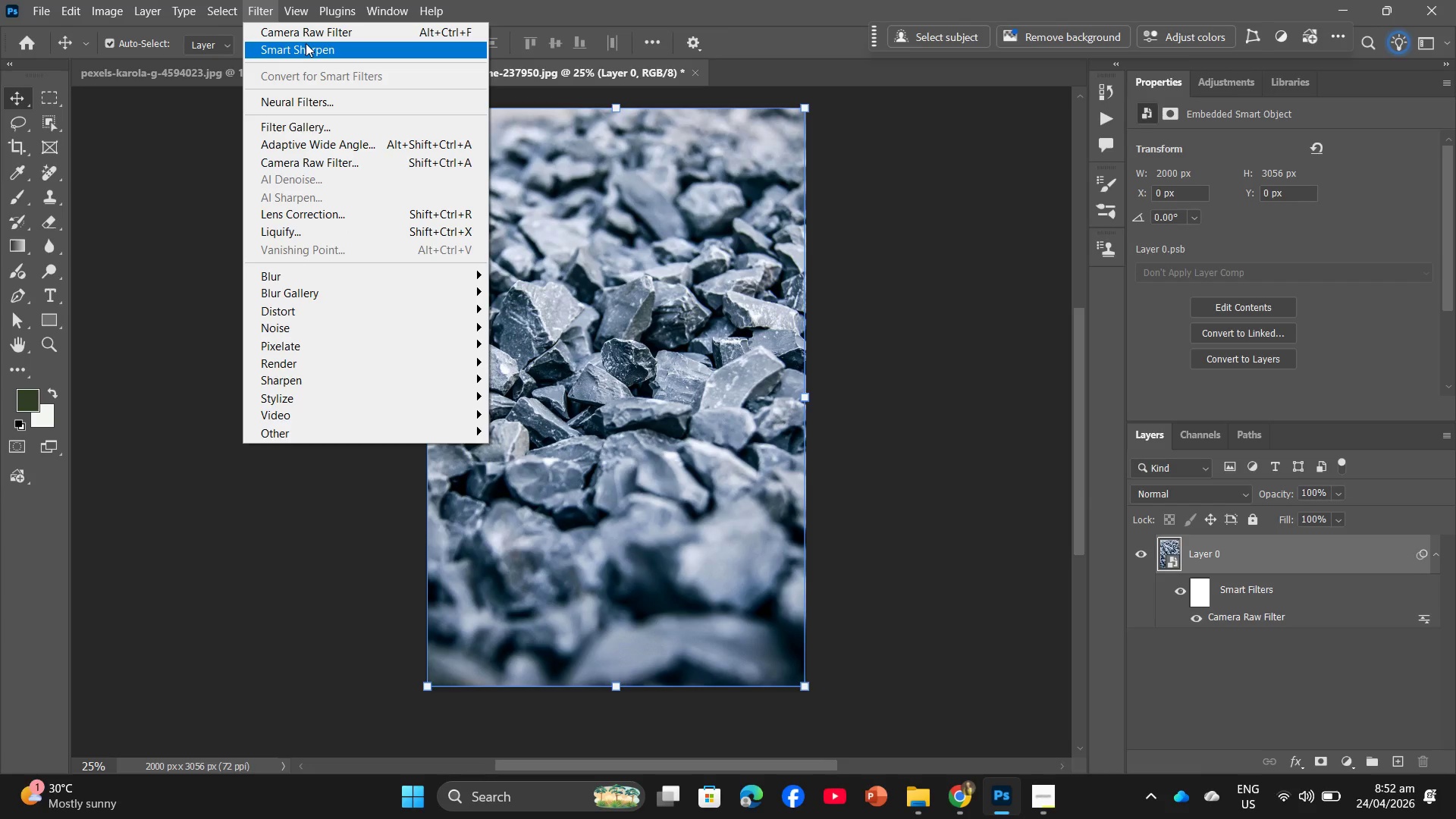 
left_click([306, 43])
 